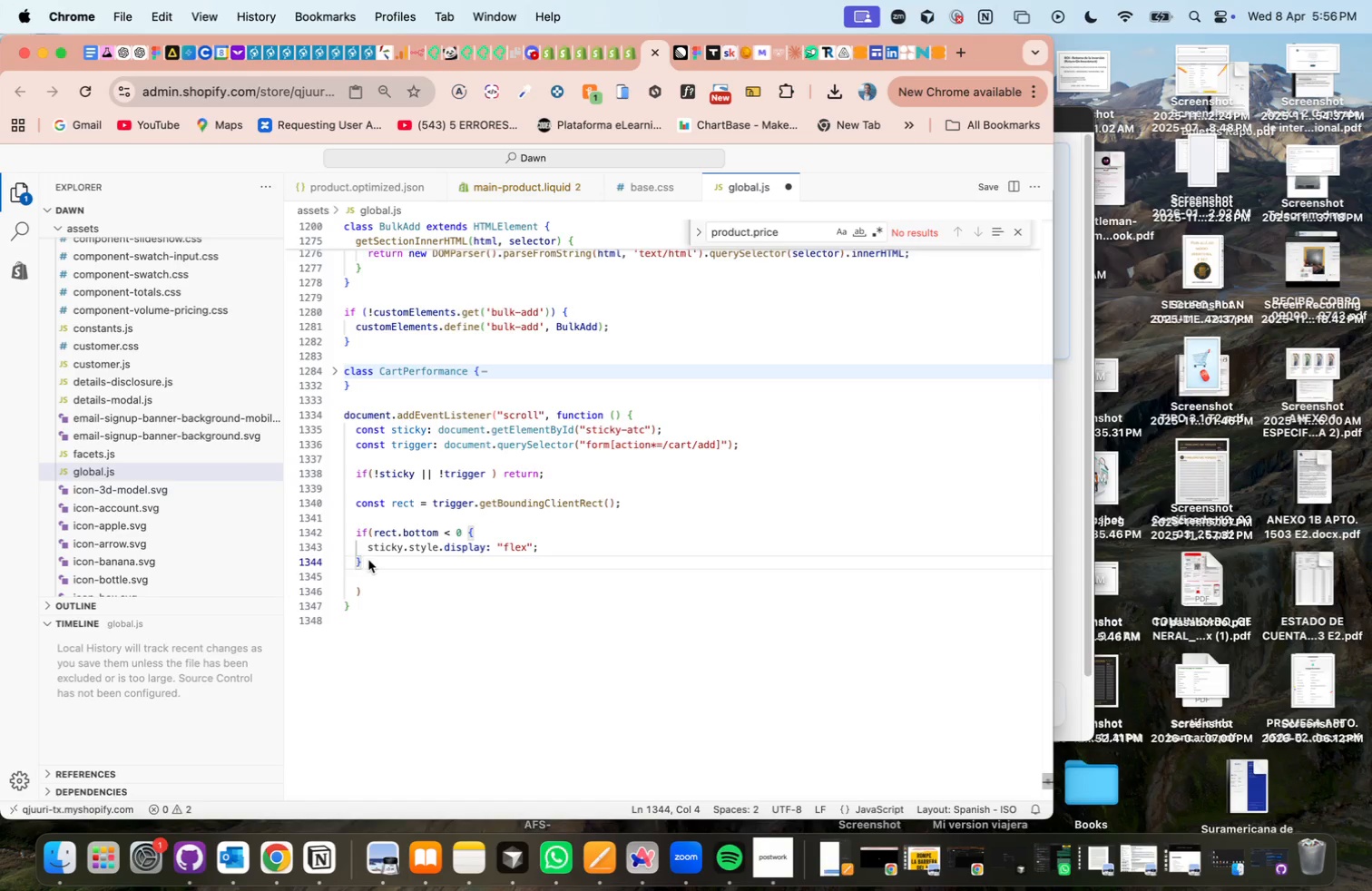 
key(Enter)
 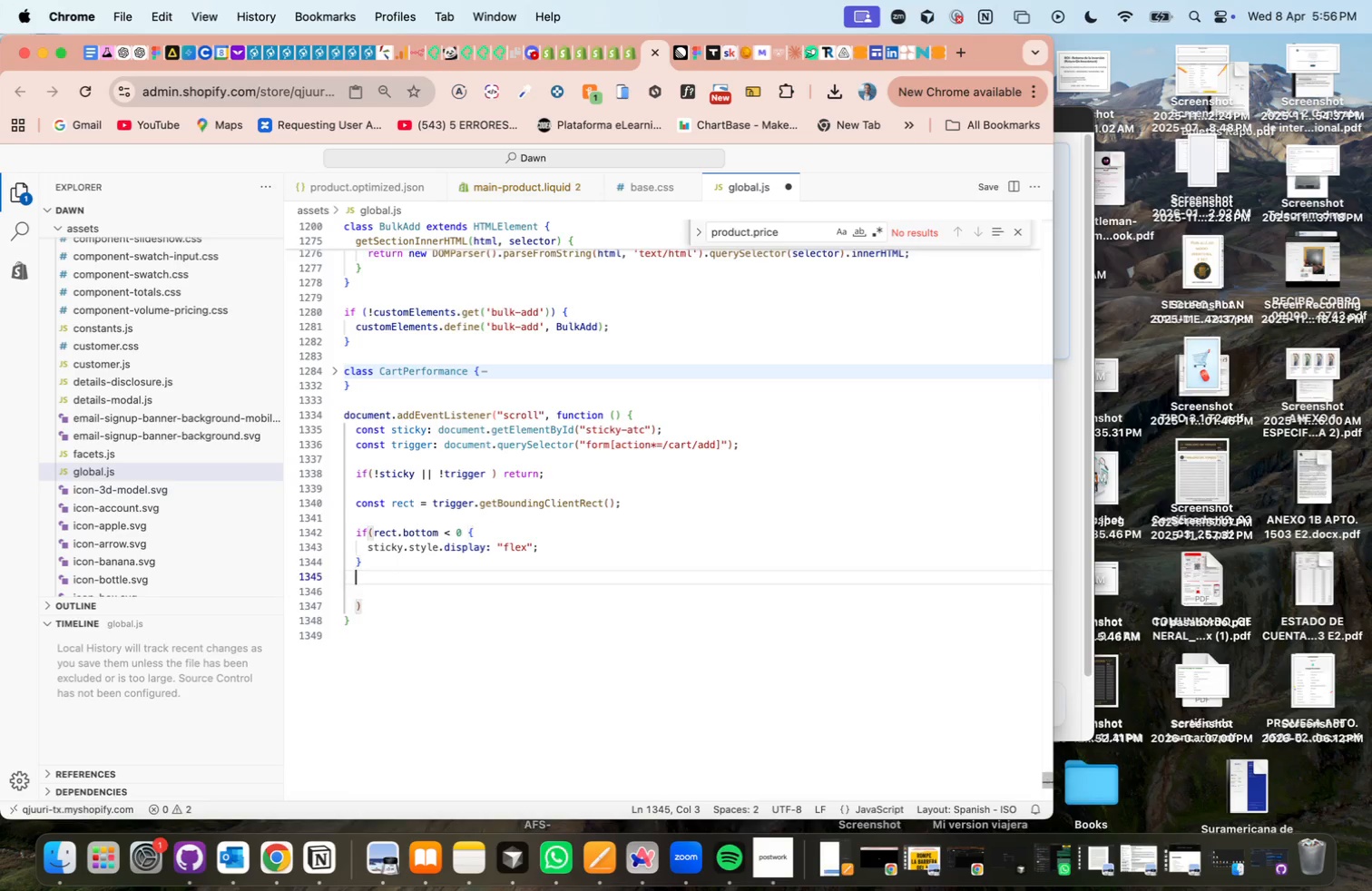 
type(else ')
 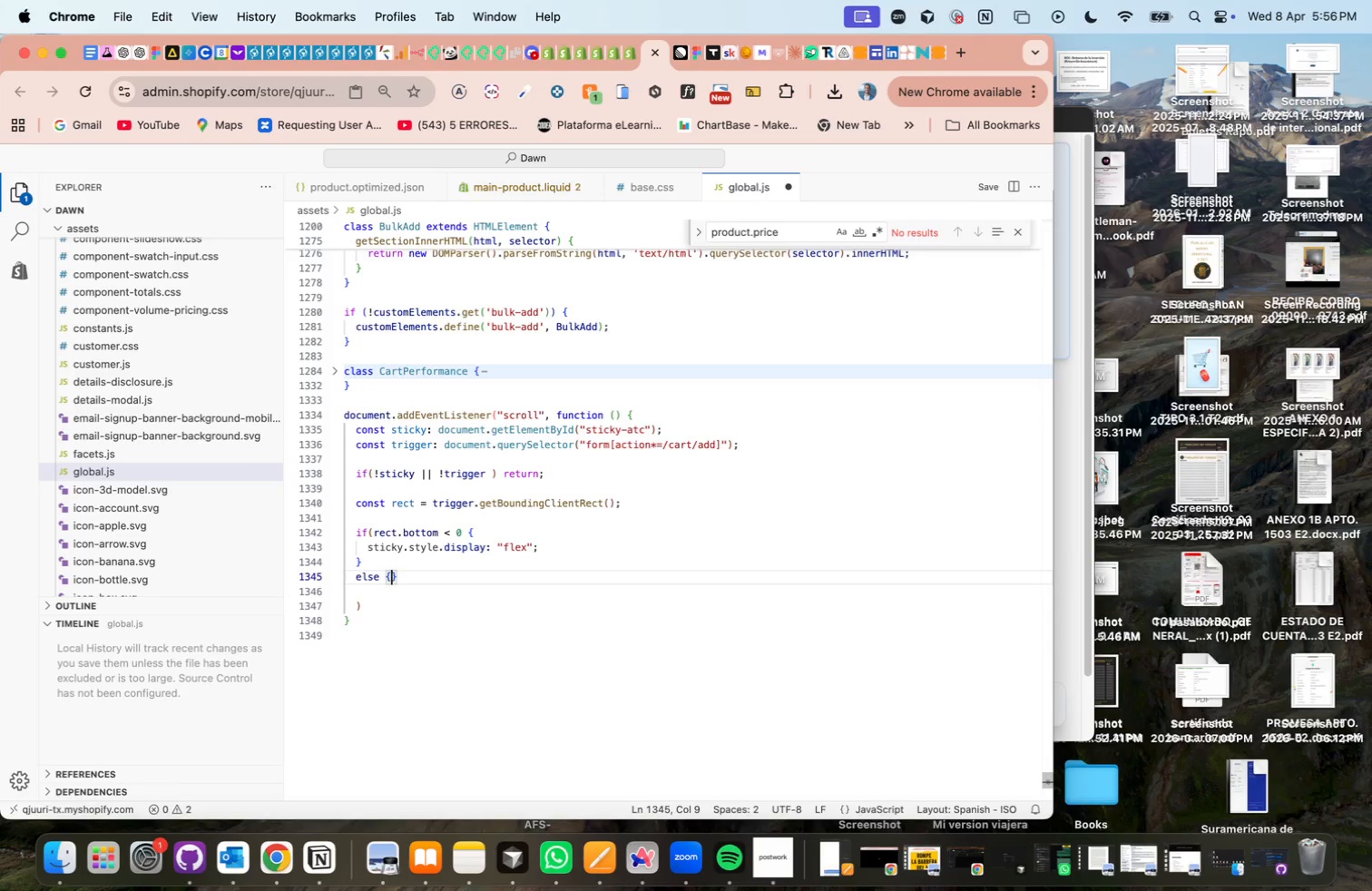 
key(Enter)
 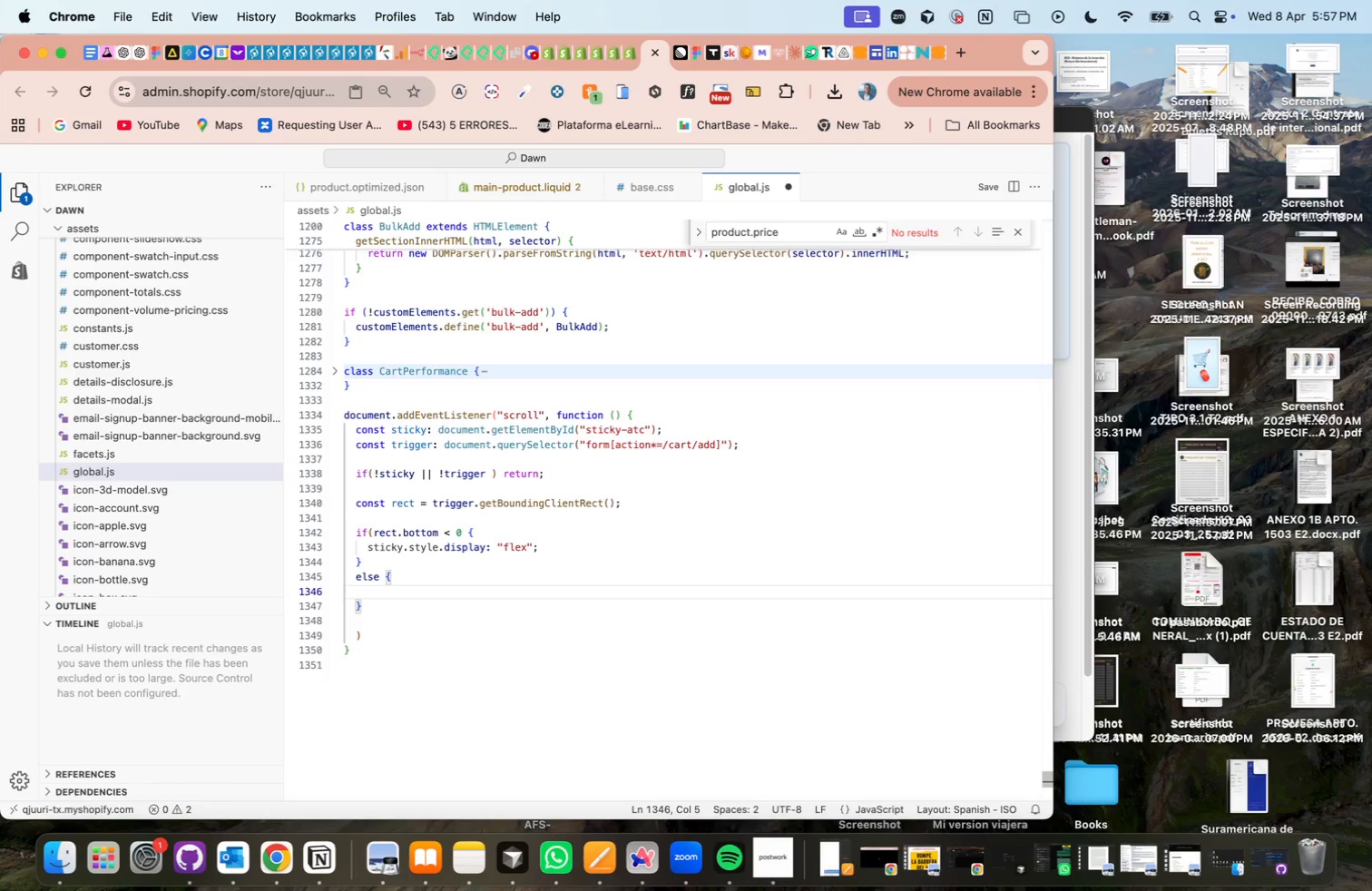 
wait(6.09)
 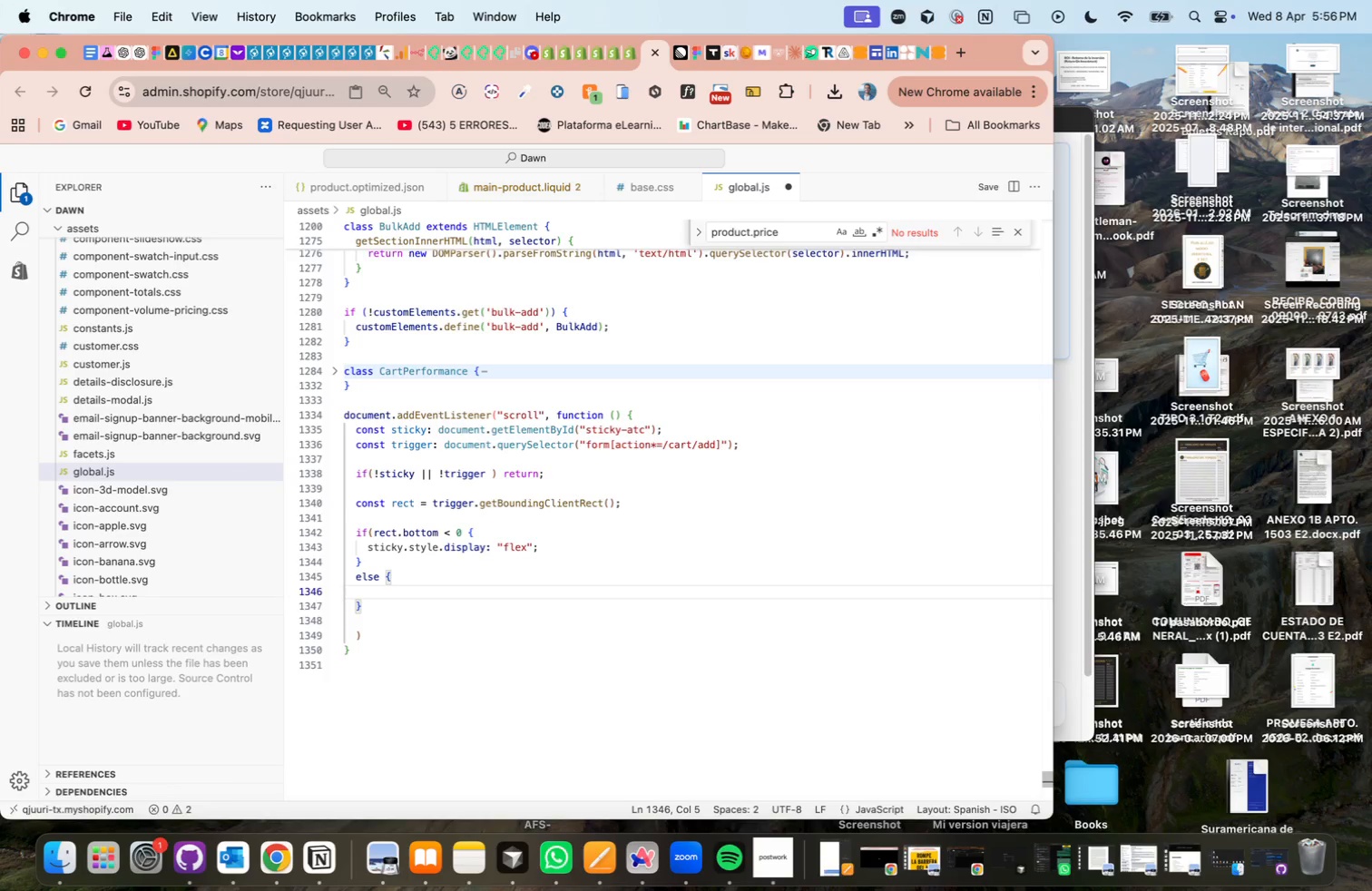 
key(ArrowUp)
 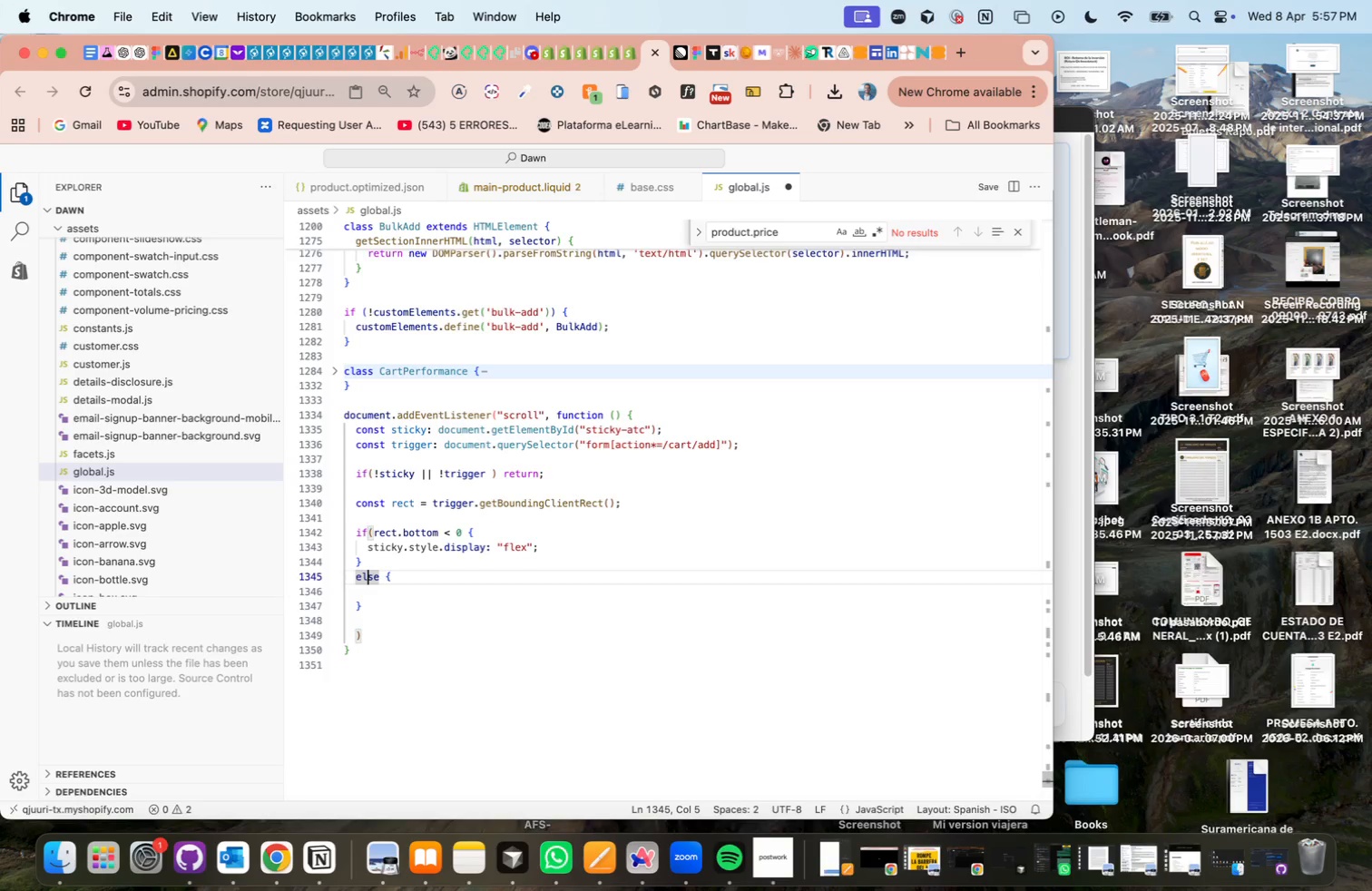 
key(ArrowLeft)
 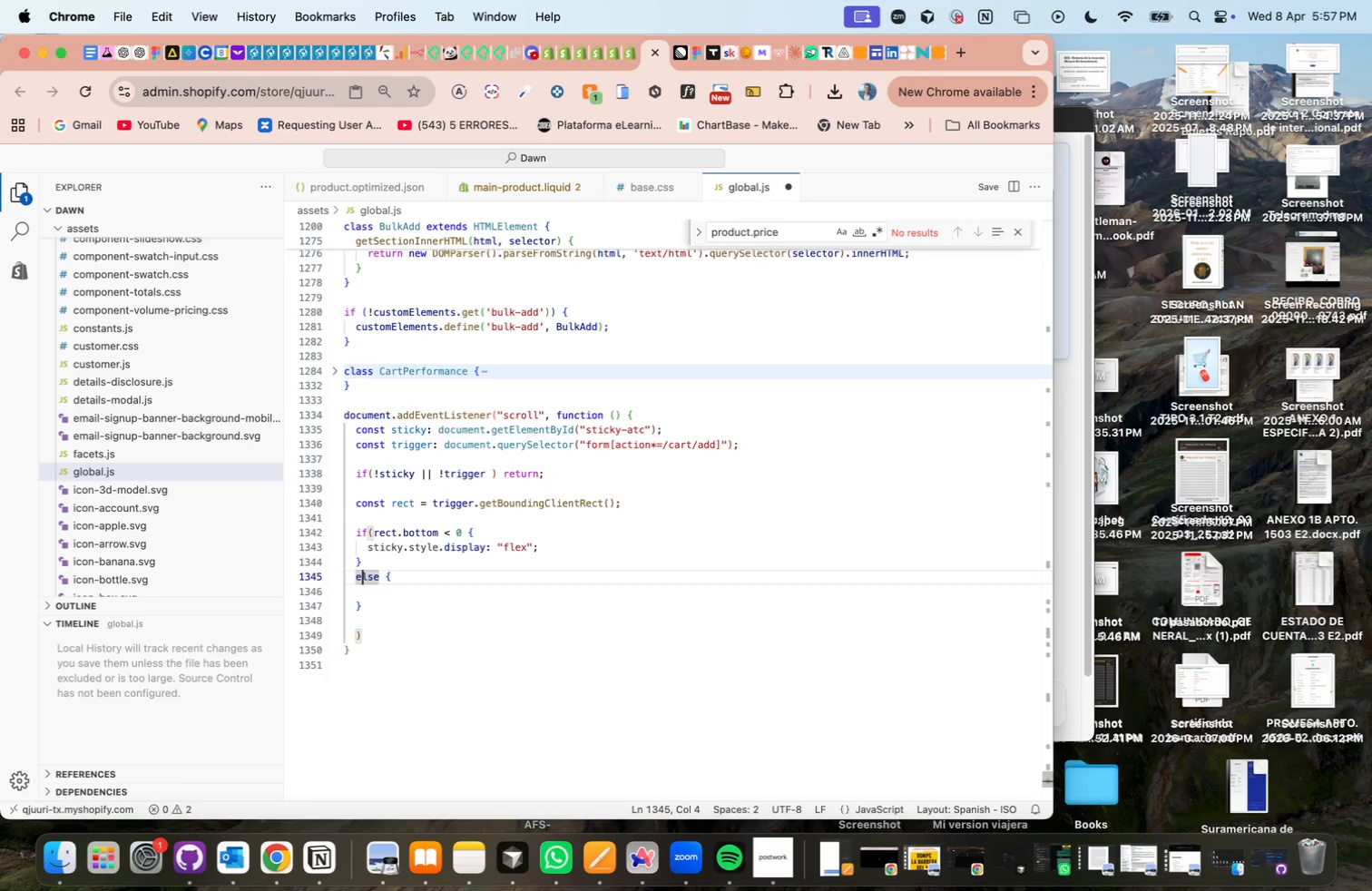 
key(ArrowLeft)
 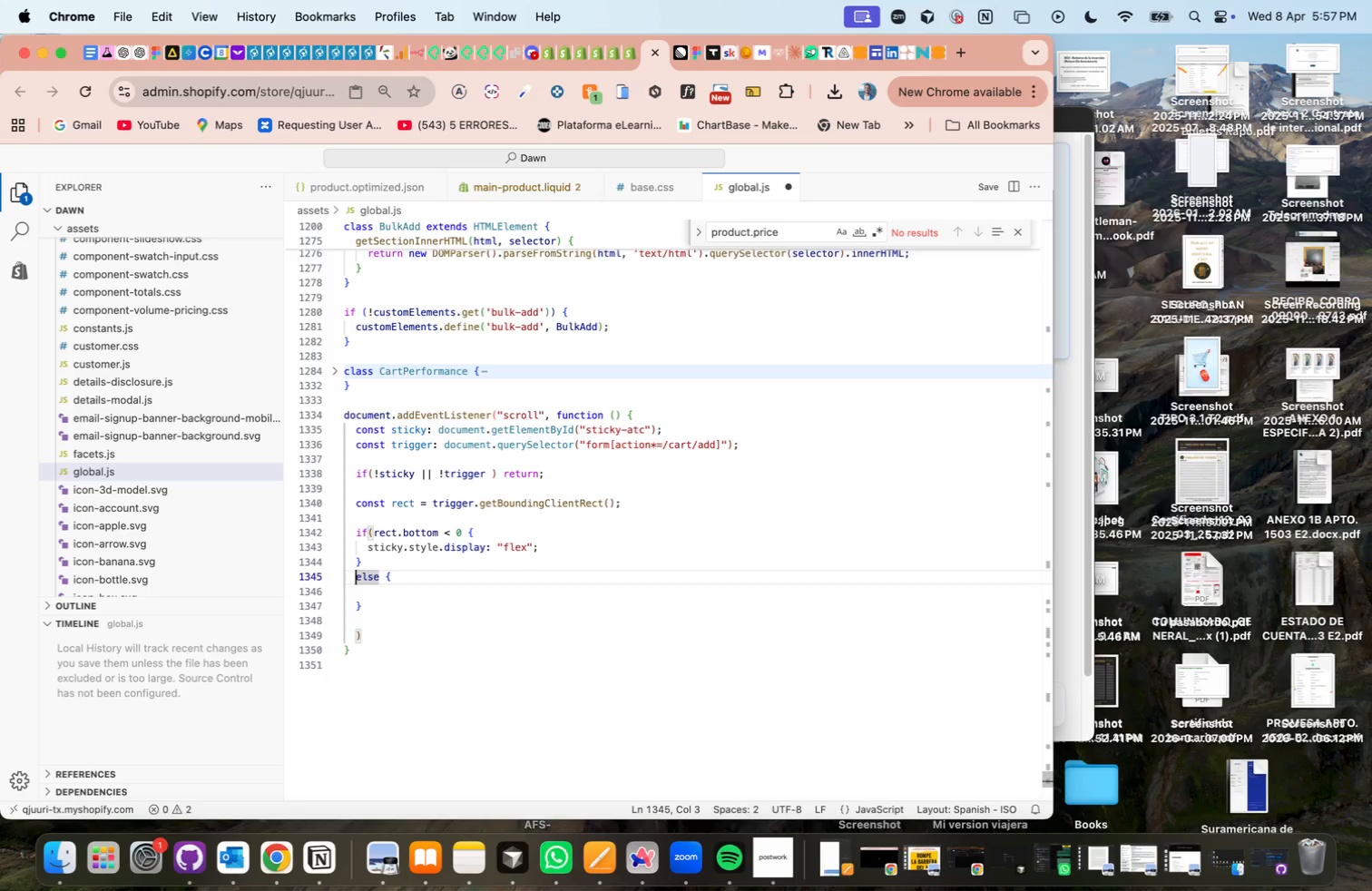 
key(Backspace)
 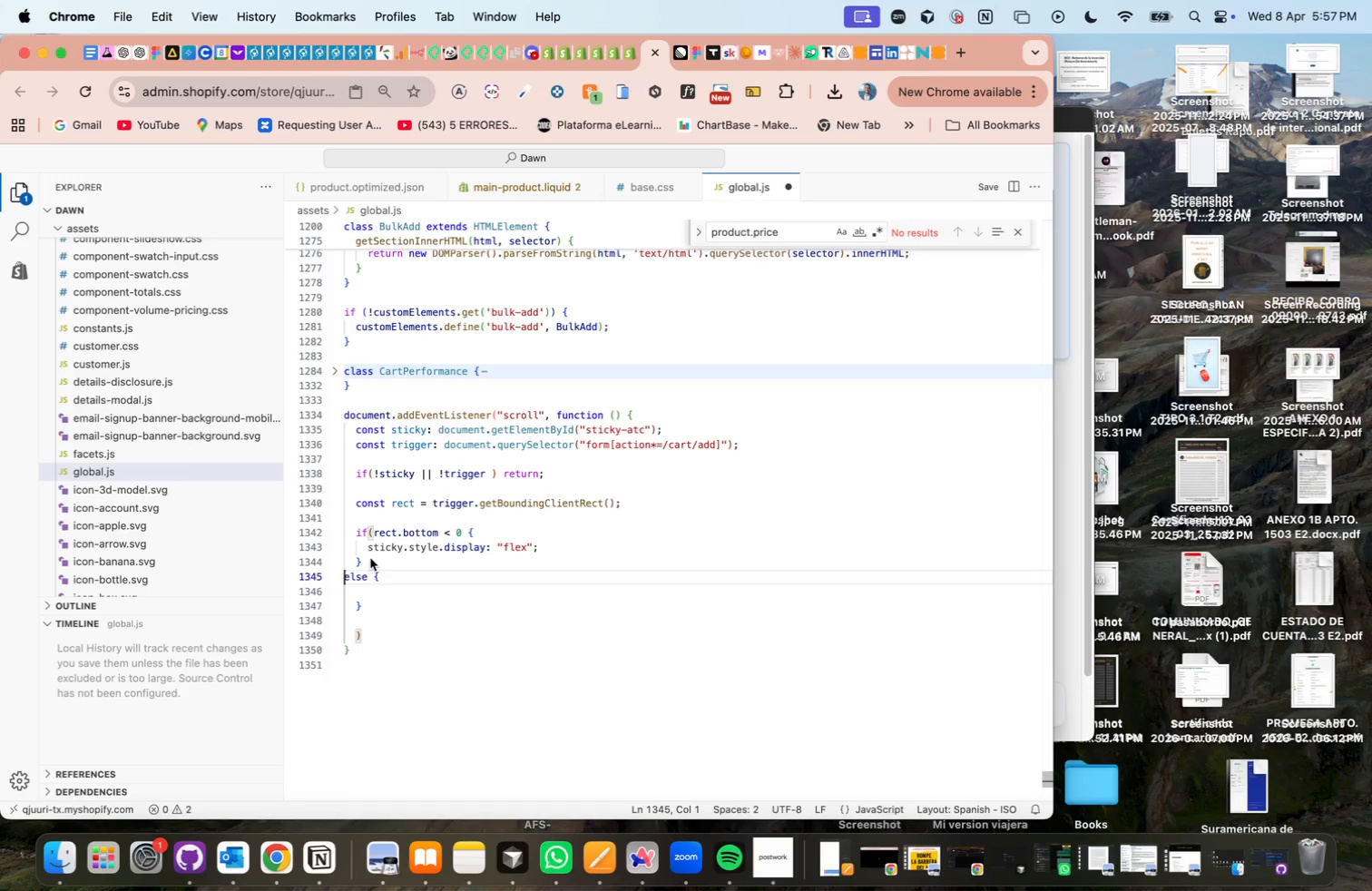 
key(Backspace)
 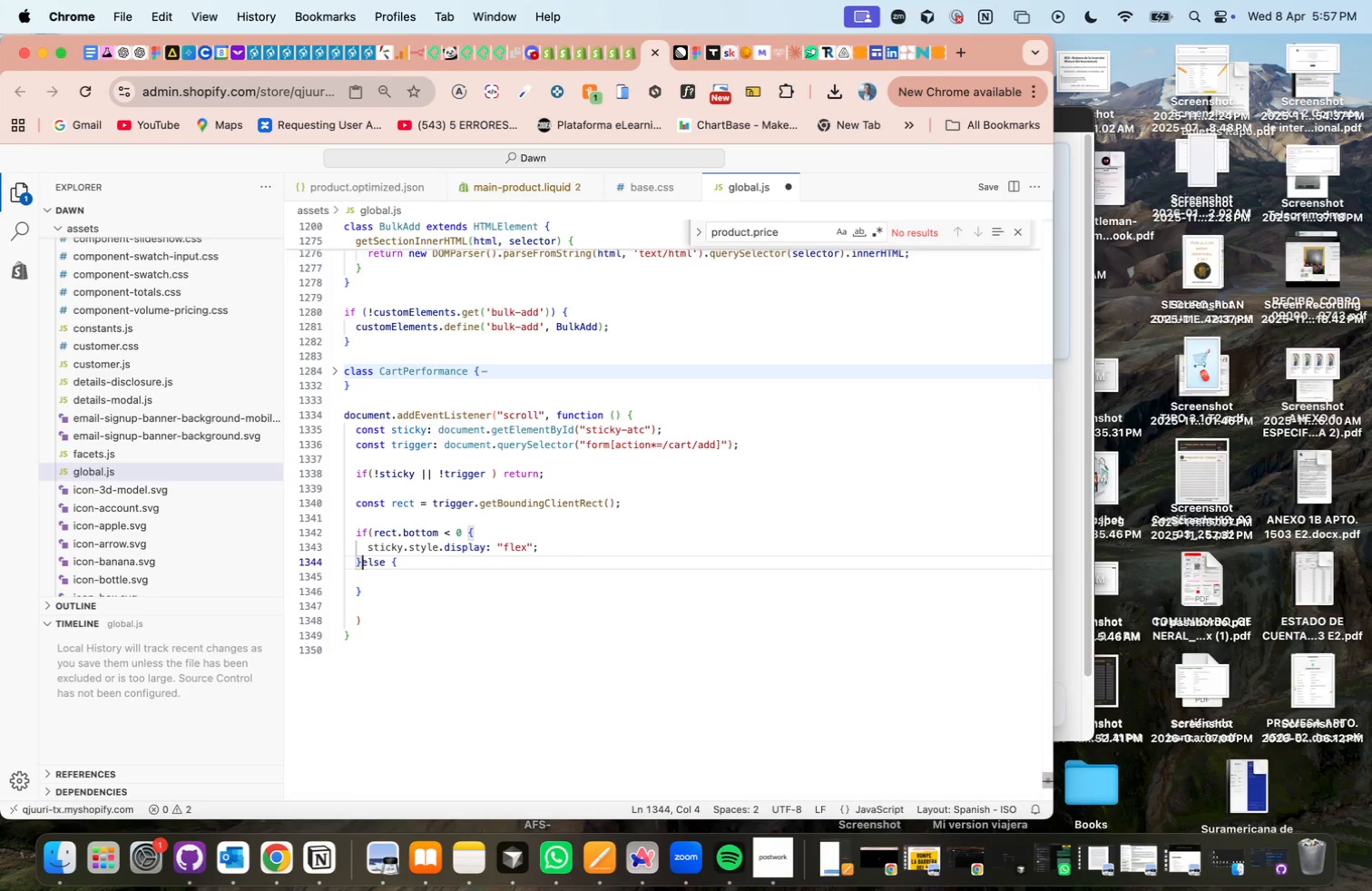 
key(Space)
 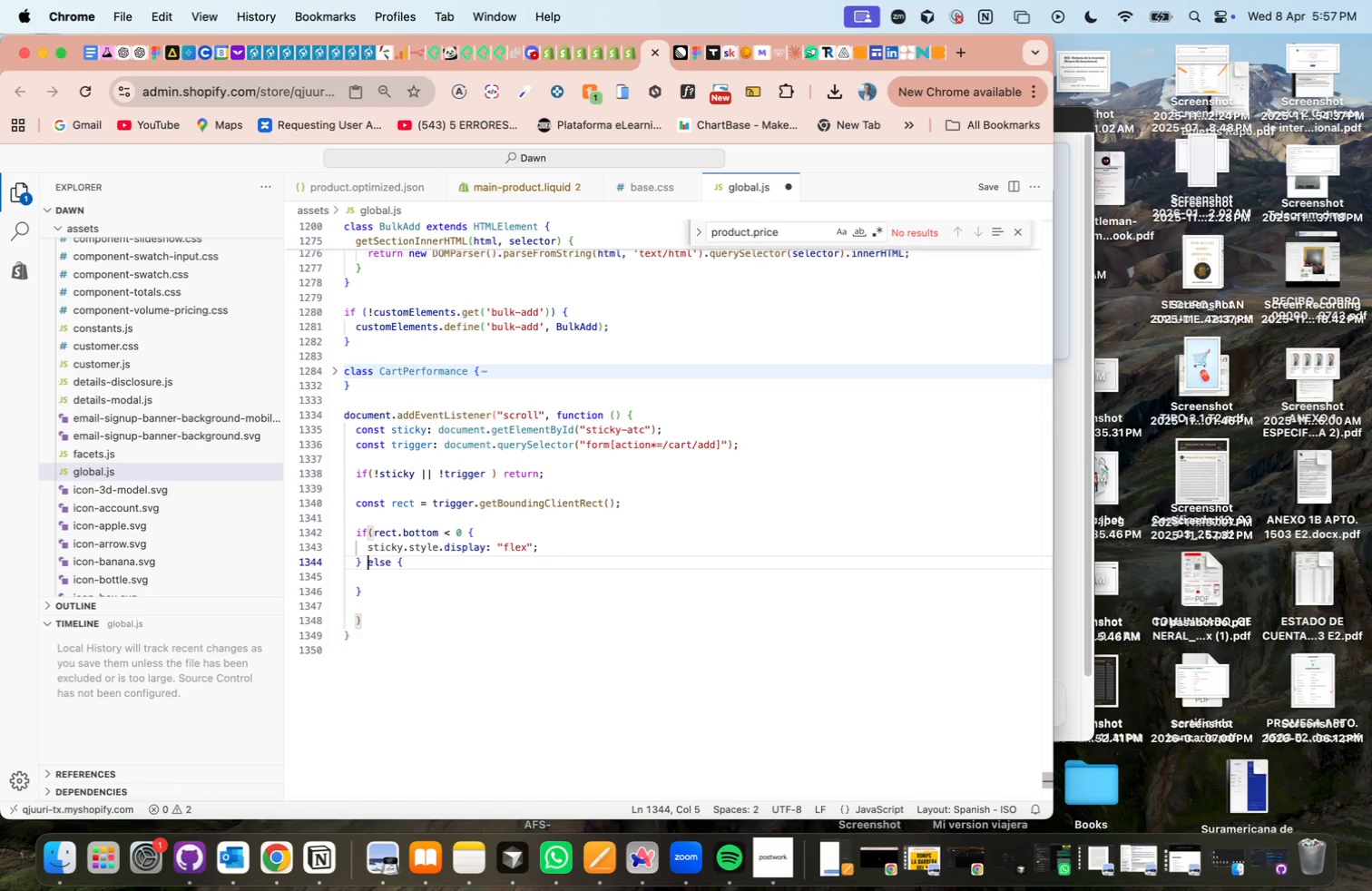 
key(ArrowDown)
 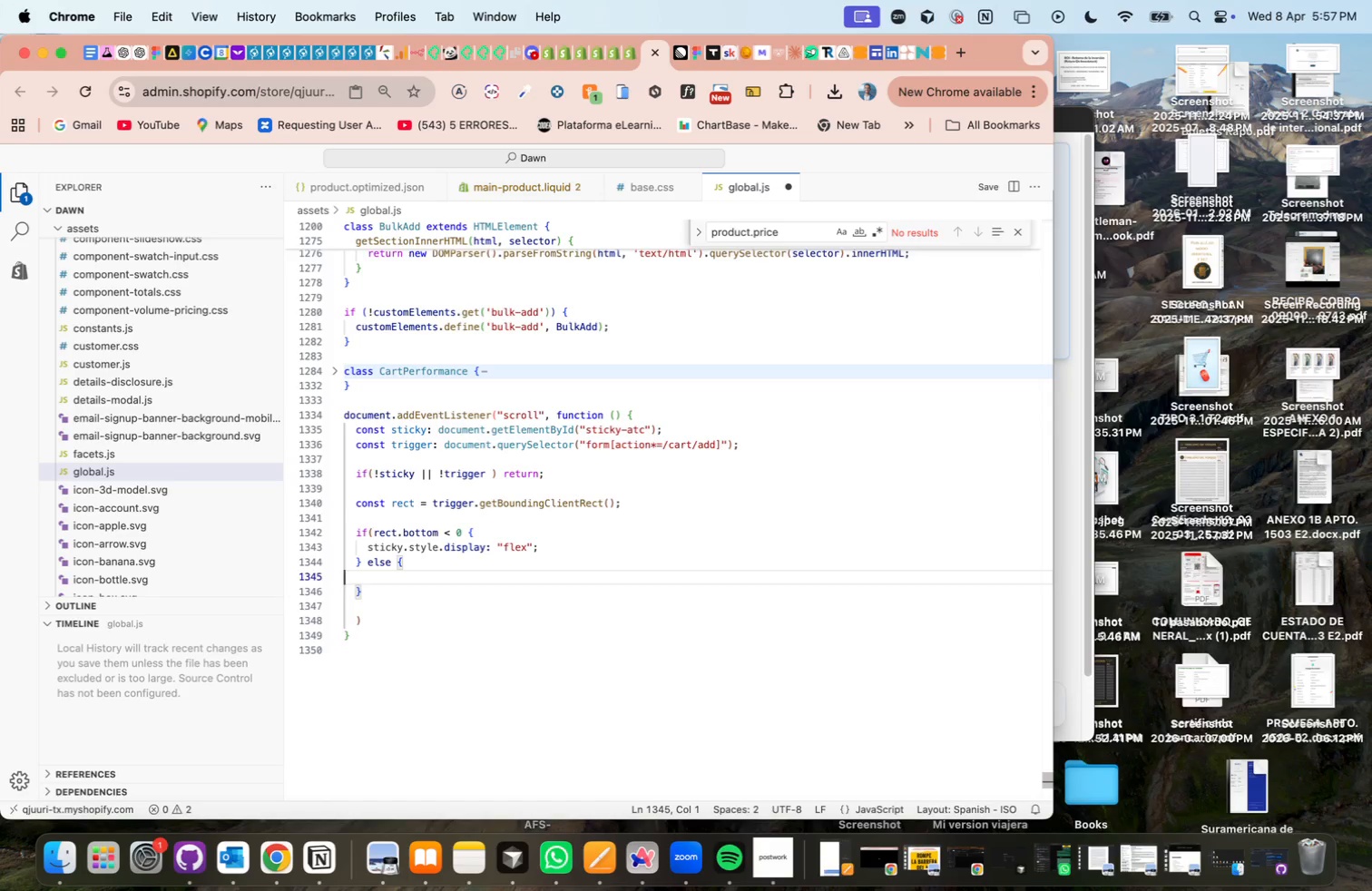 
key(Tab)
type(sticky.style.display) @none)
 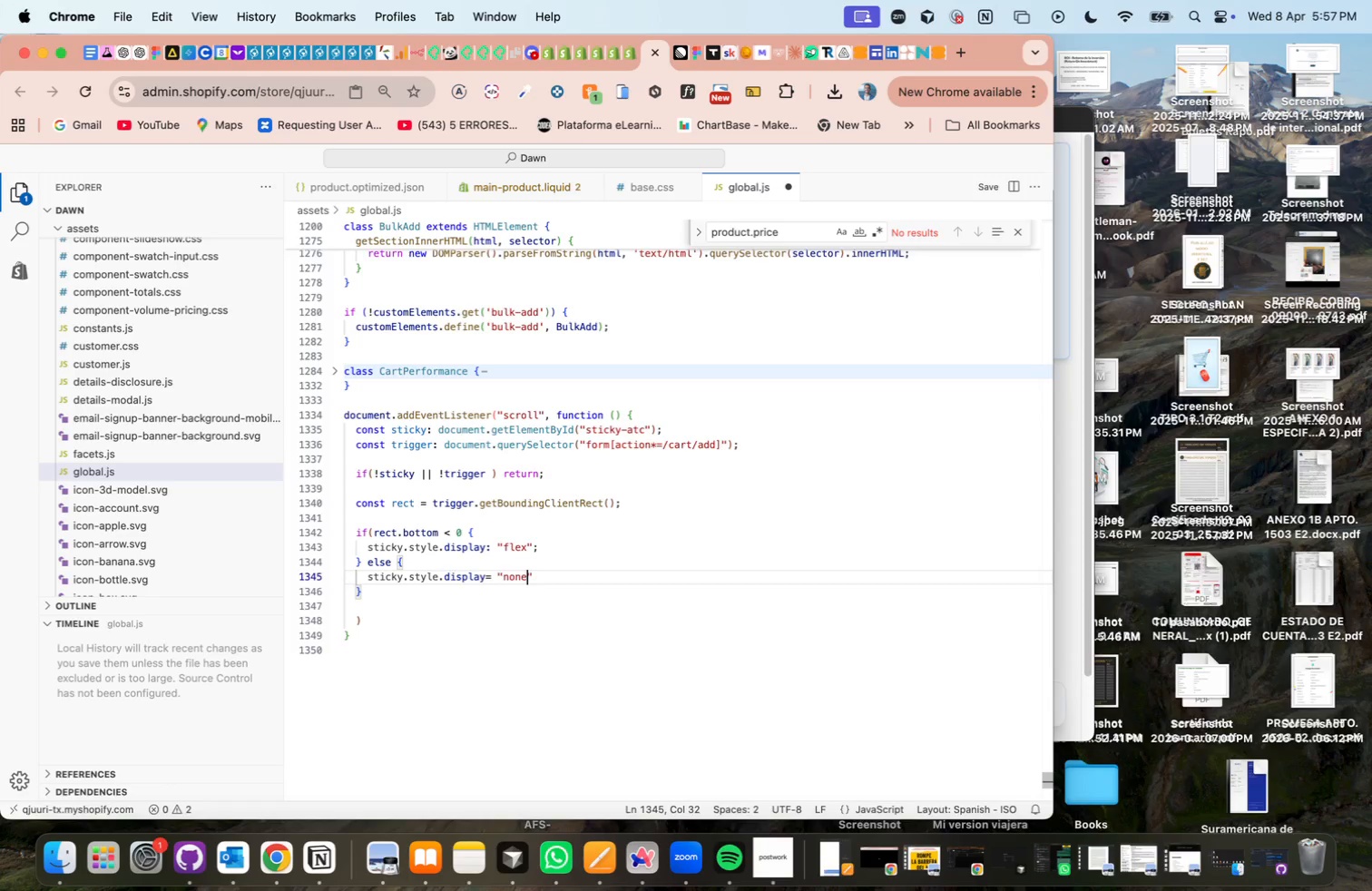 
 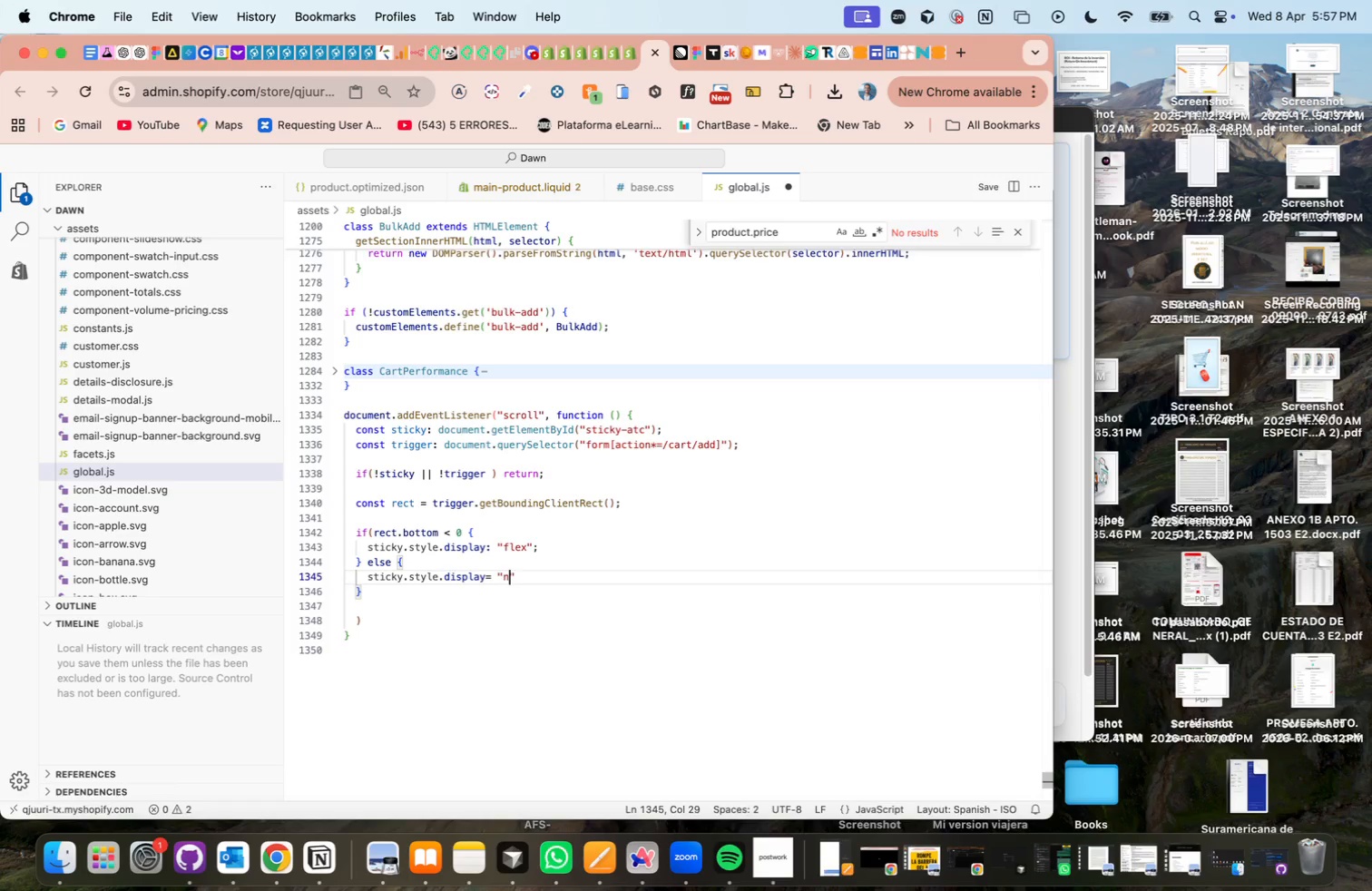 
hold_key(key=ShiftLeft, duration=0.95)
 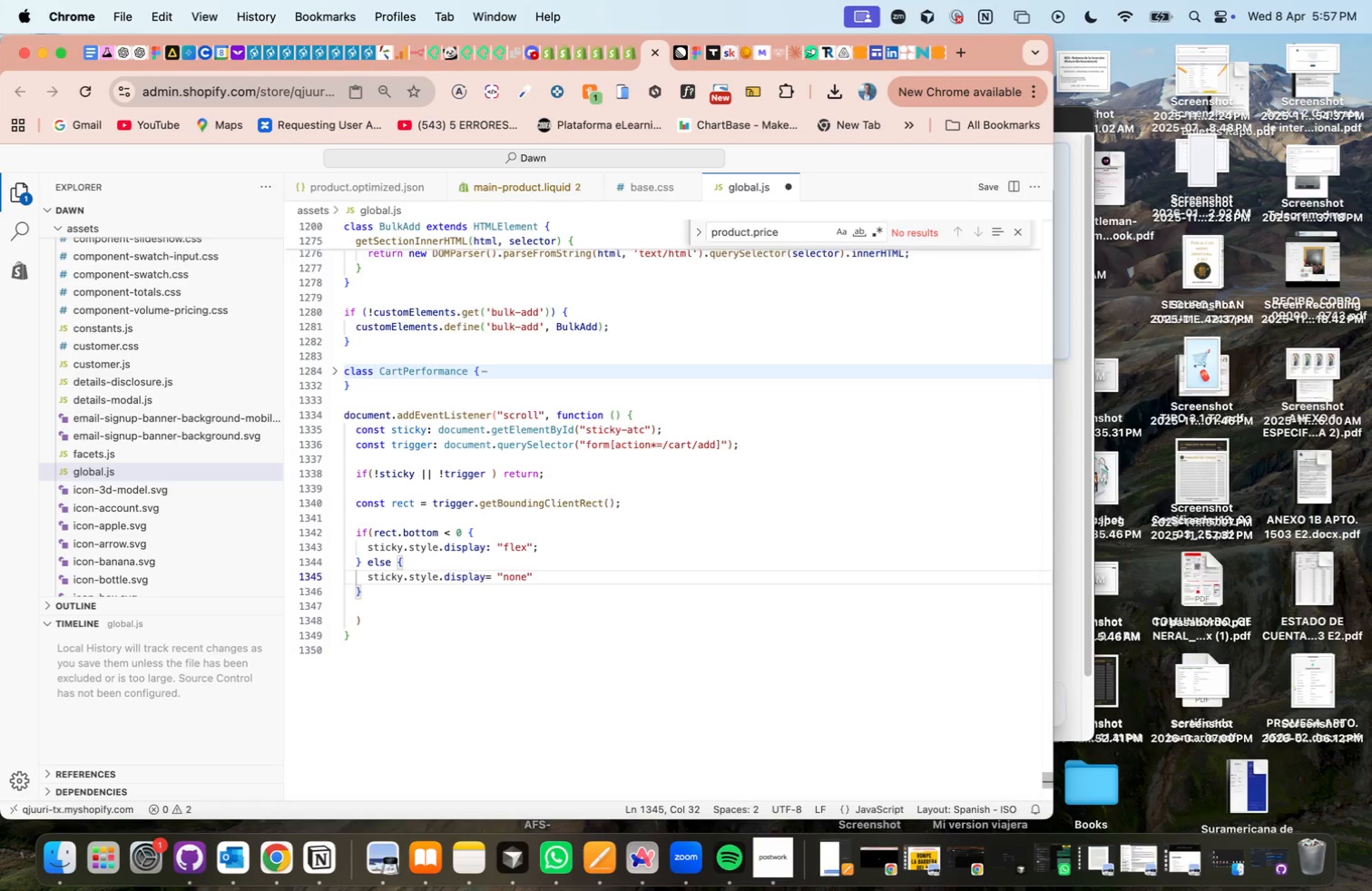 
key(ArrowRight)
 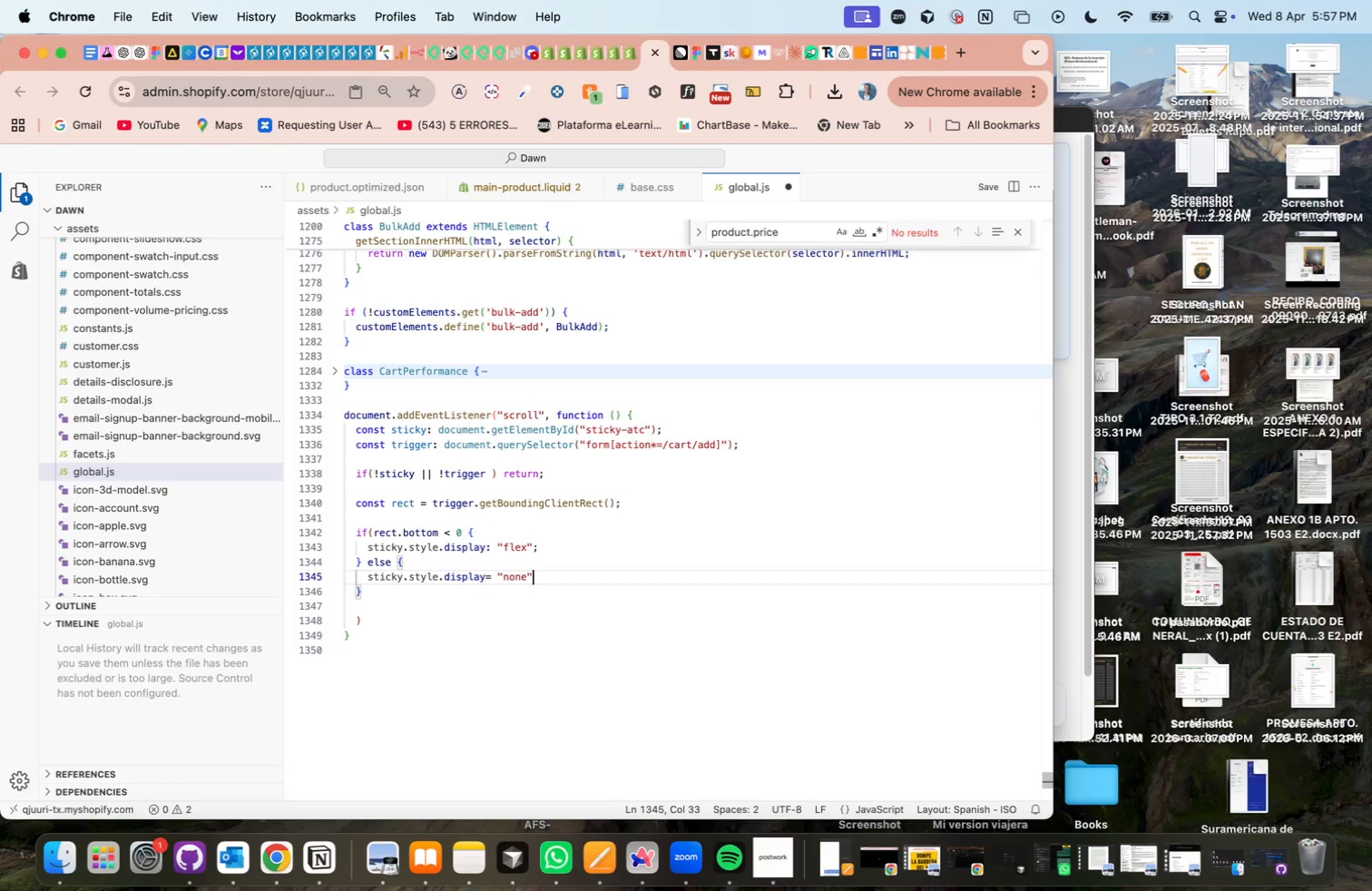 
key(ArrowRight)
 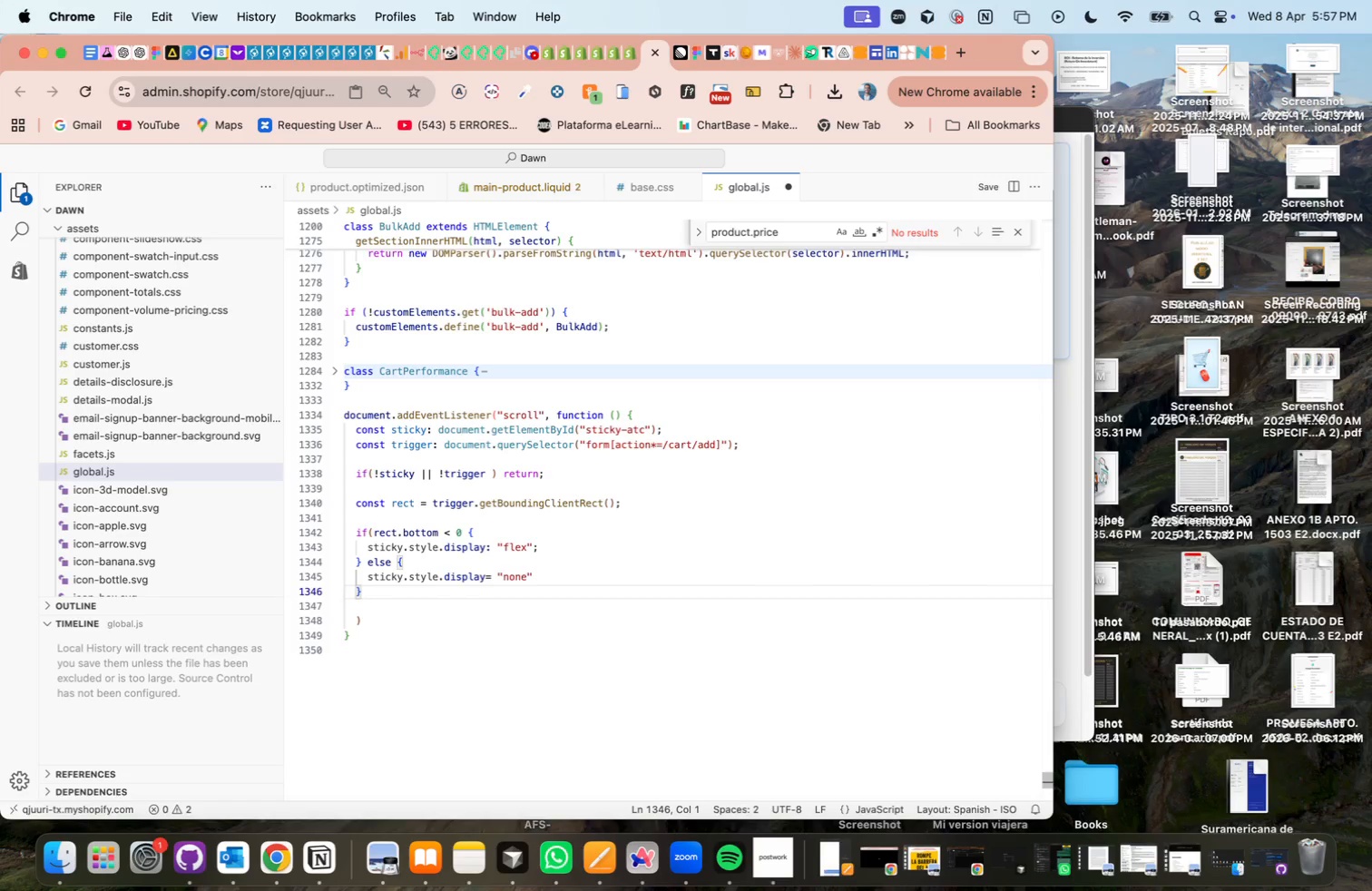 
key(ArrowLeft)
 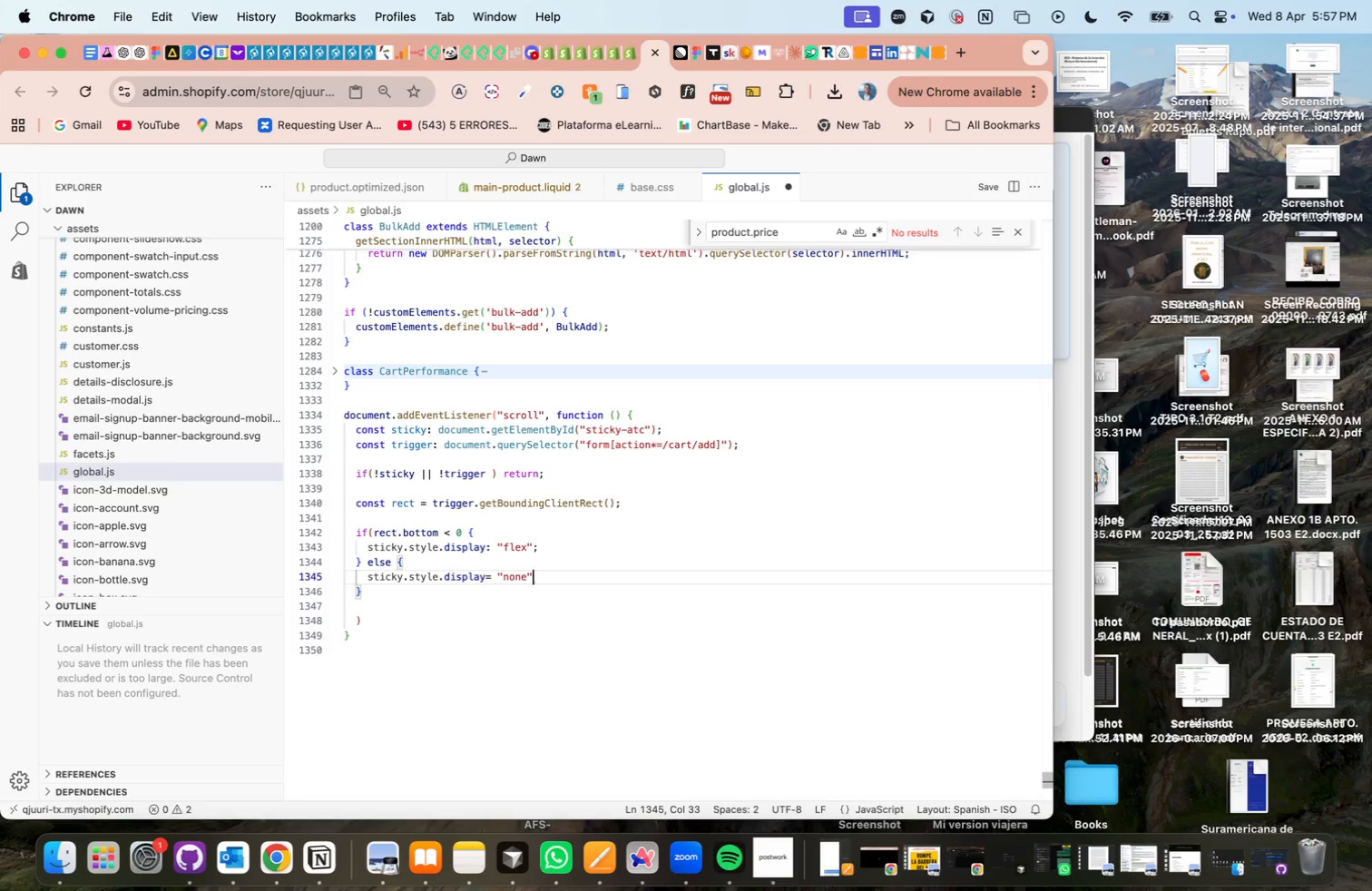 
key(Shift+Comma)
 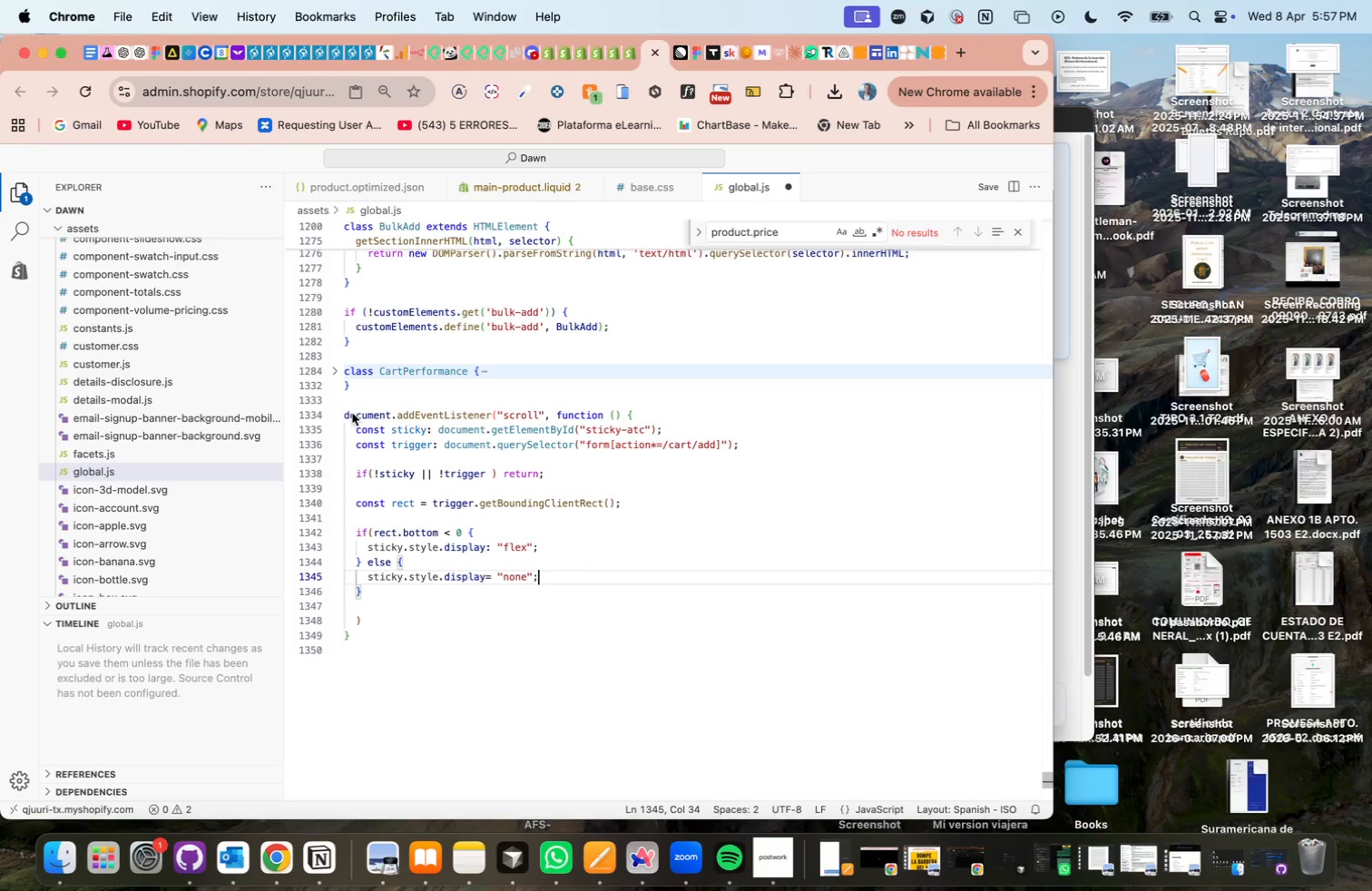 
wait(26.13)
 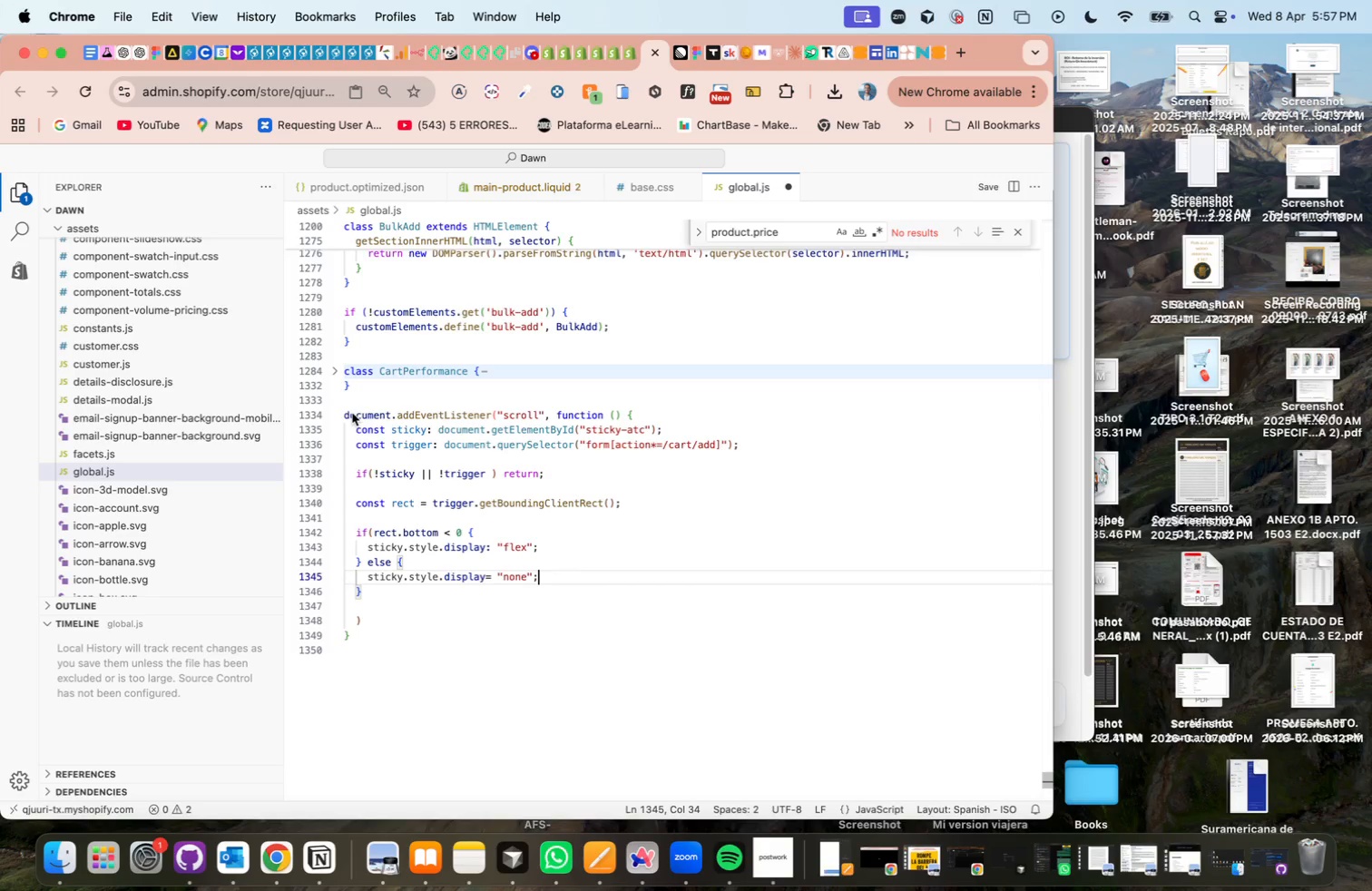 
left_click([355, 633])
 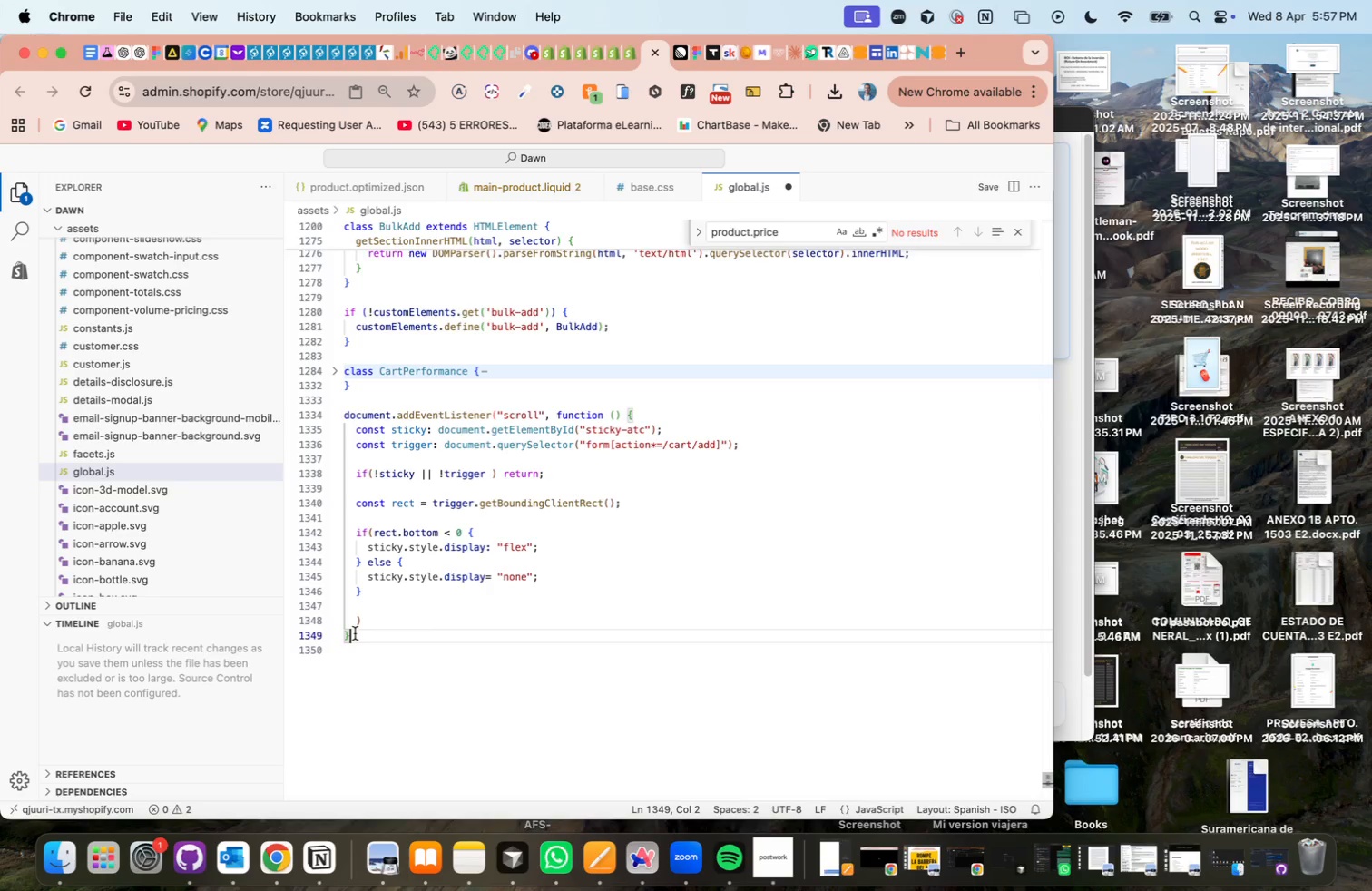 
key(Shift+9)
 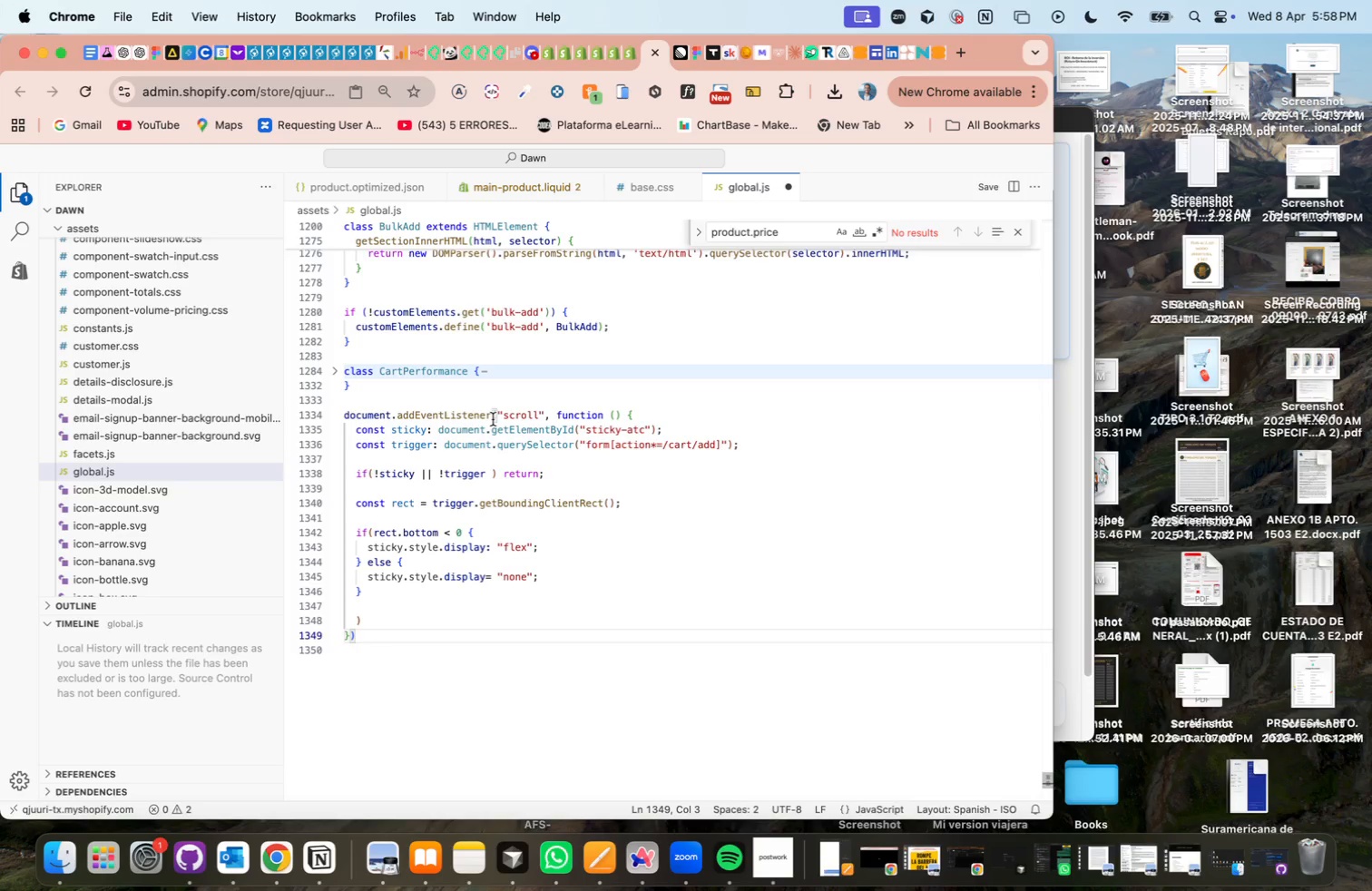 
wait(37.81)
 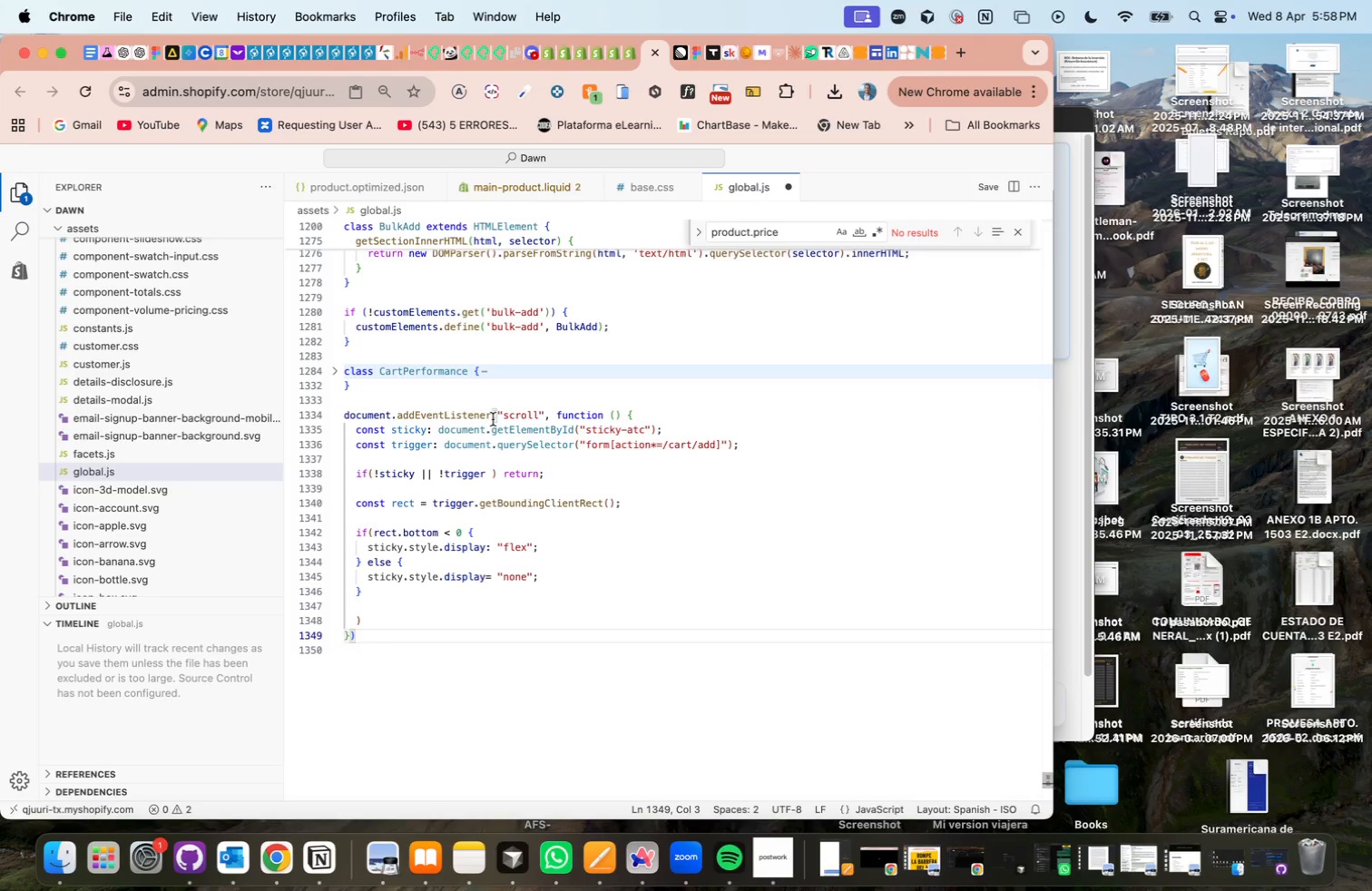 
left_click([362, 620])
 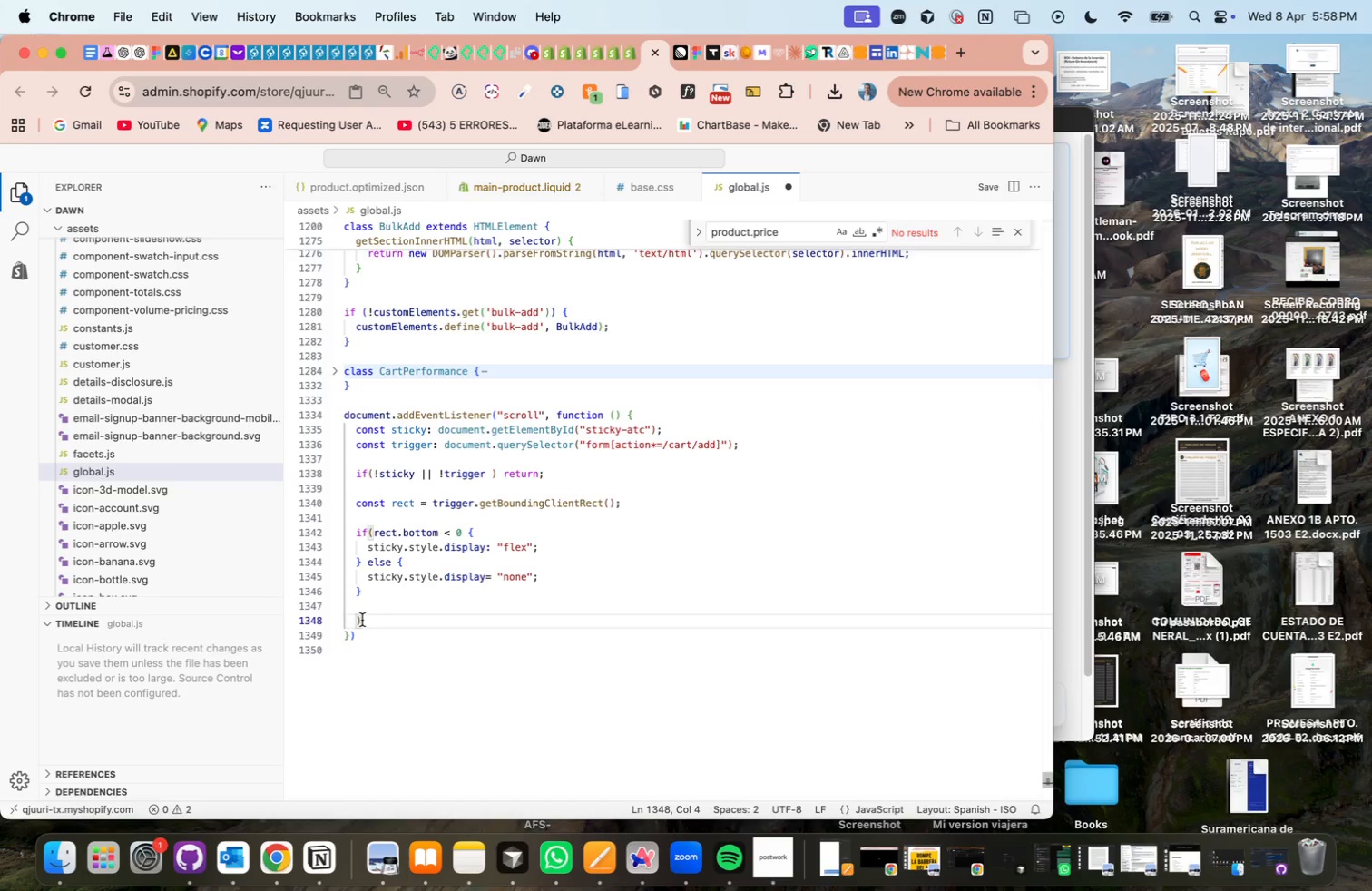 
key(Backspace)
 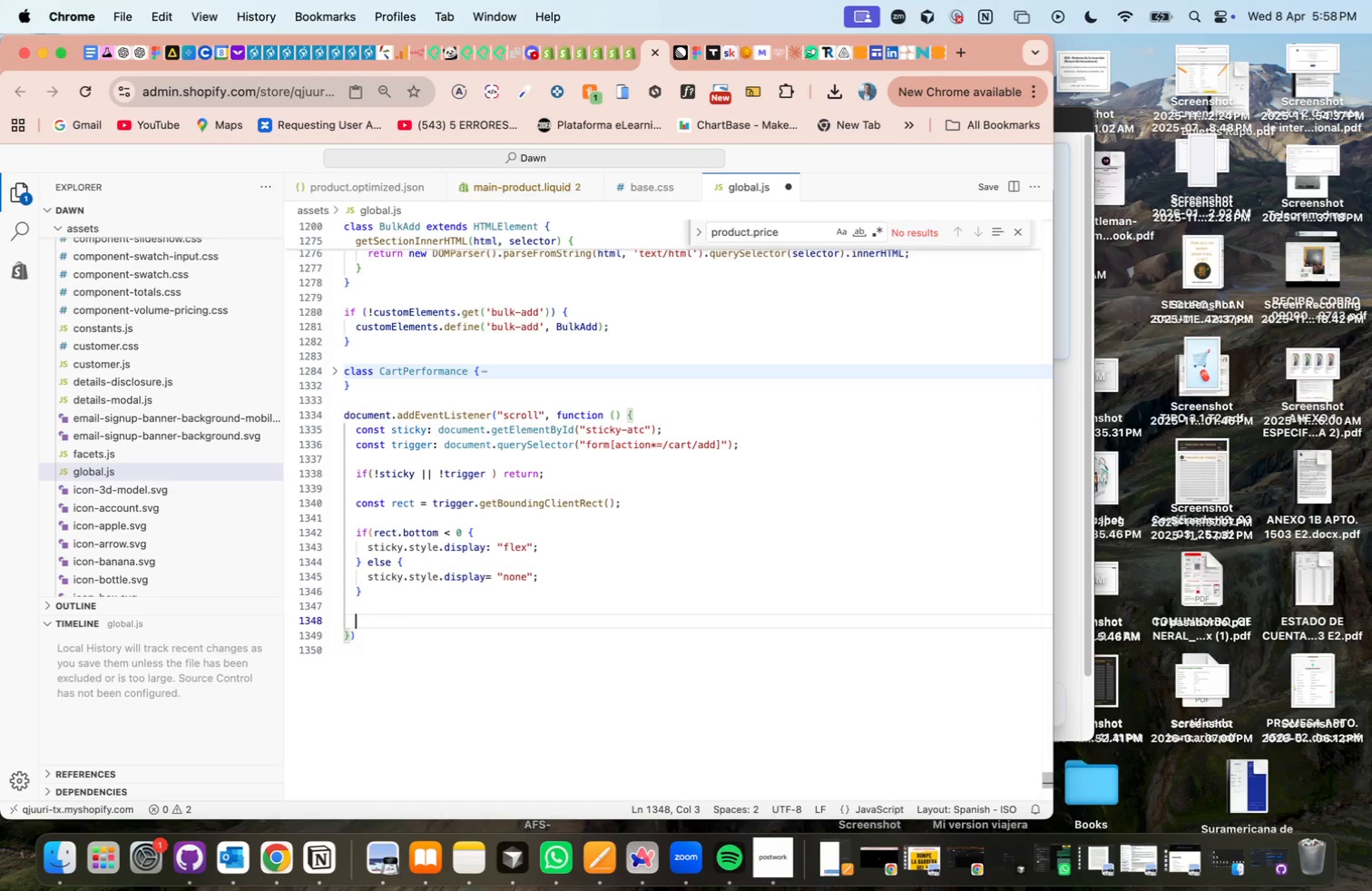 
key(Backspace)
 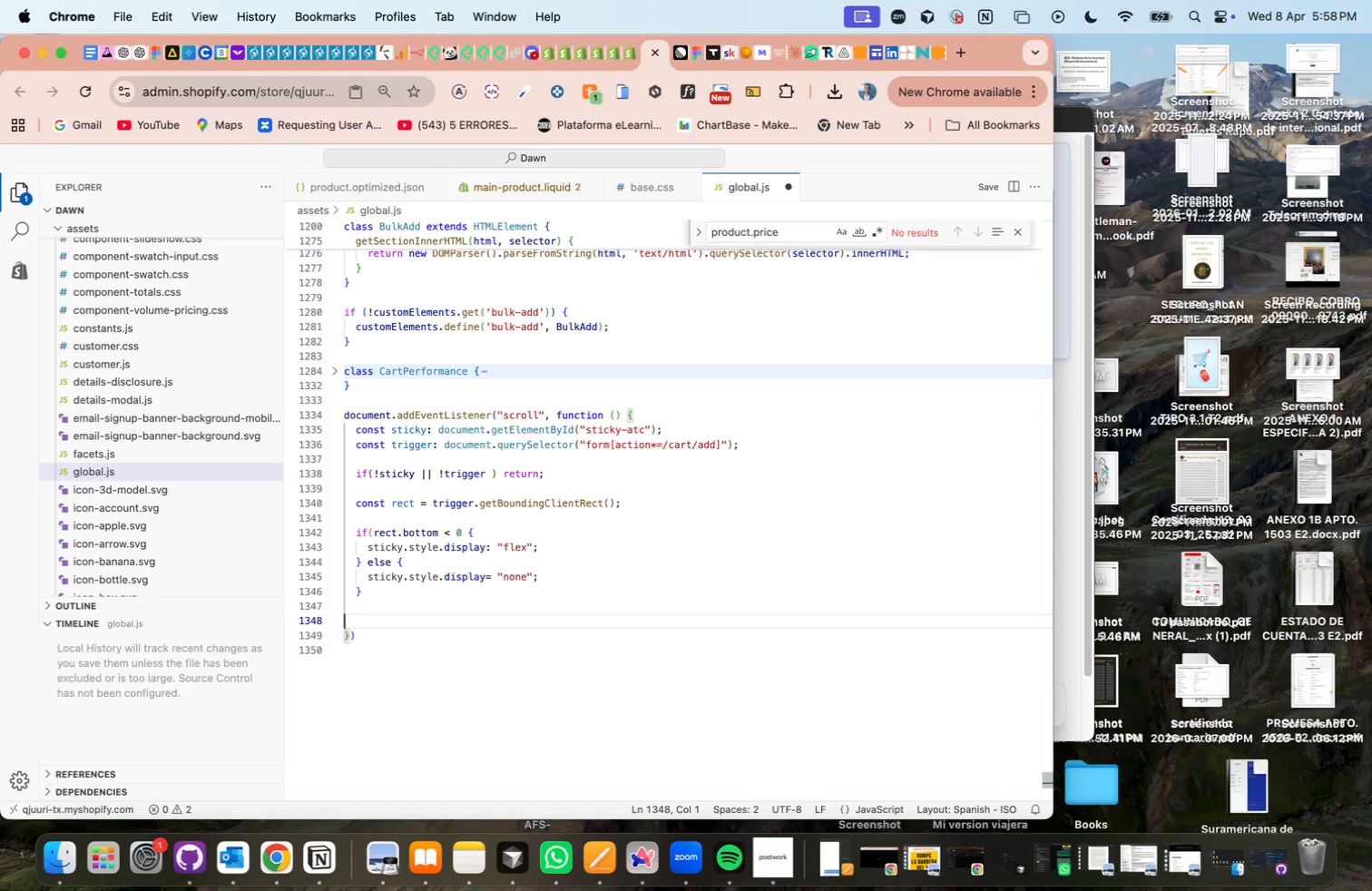 
key(Backspace)
 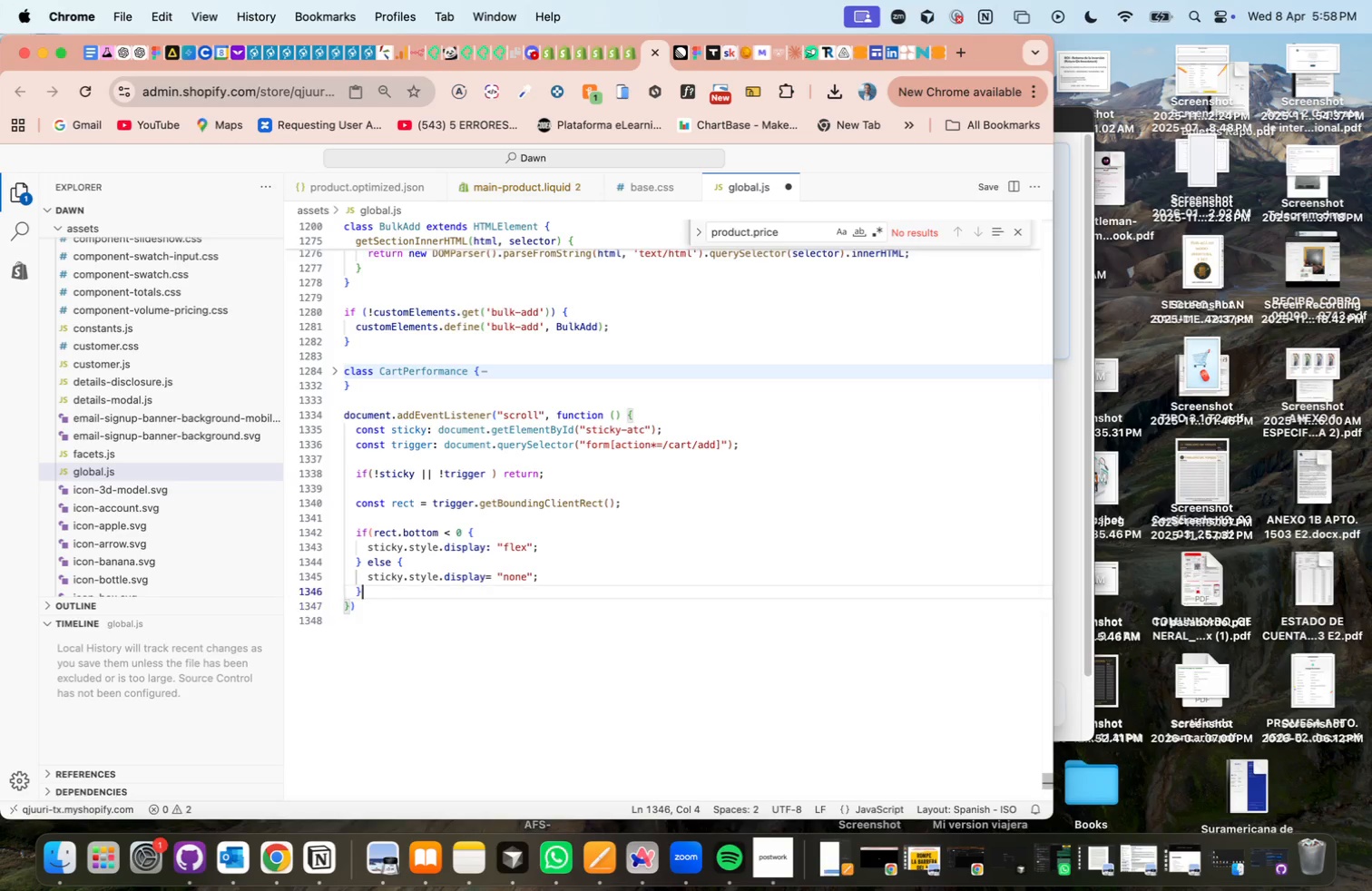 
key(Backspace)
 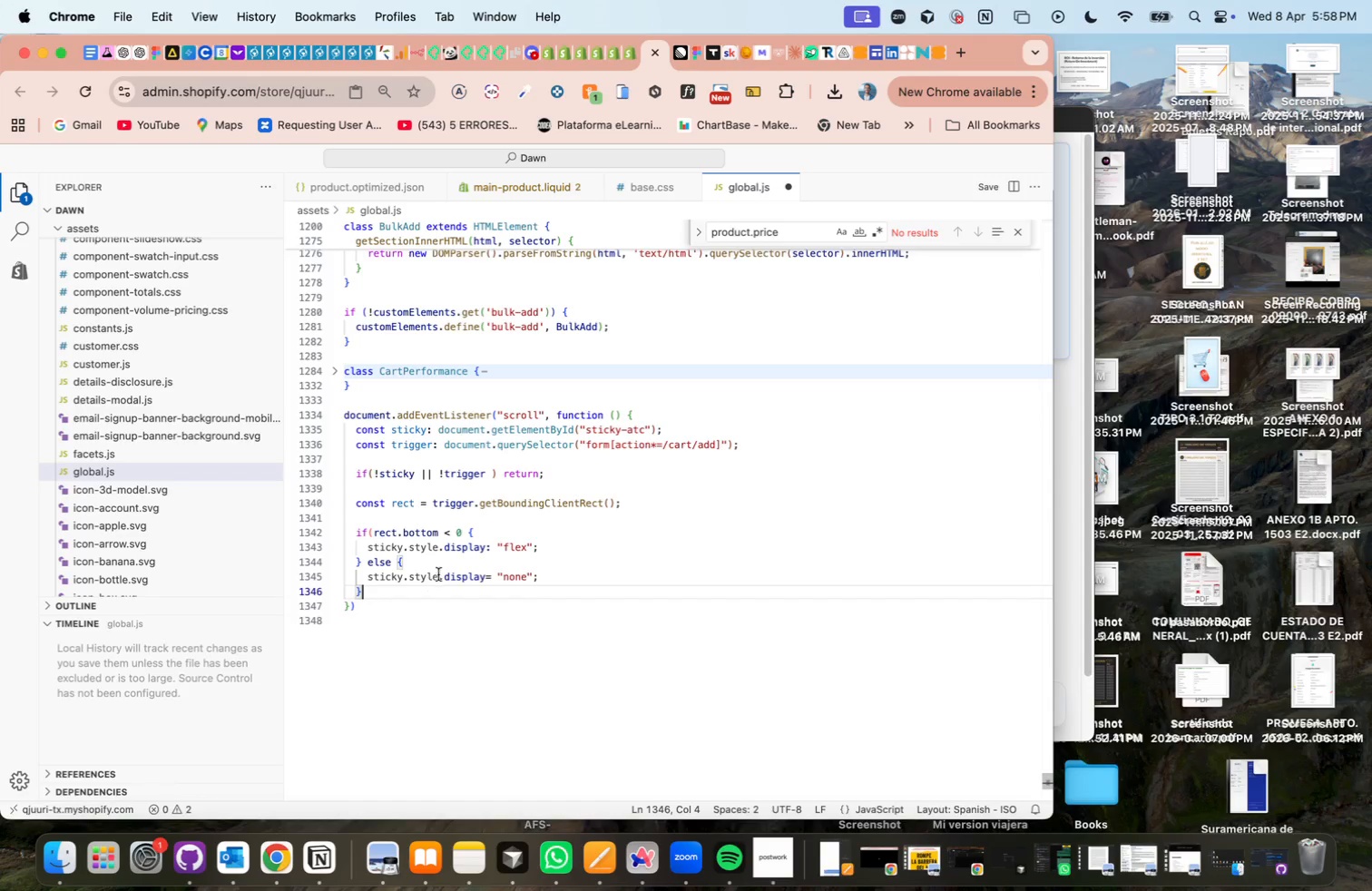 
left_click([465, 537])
 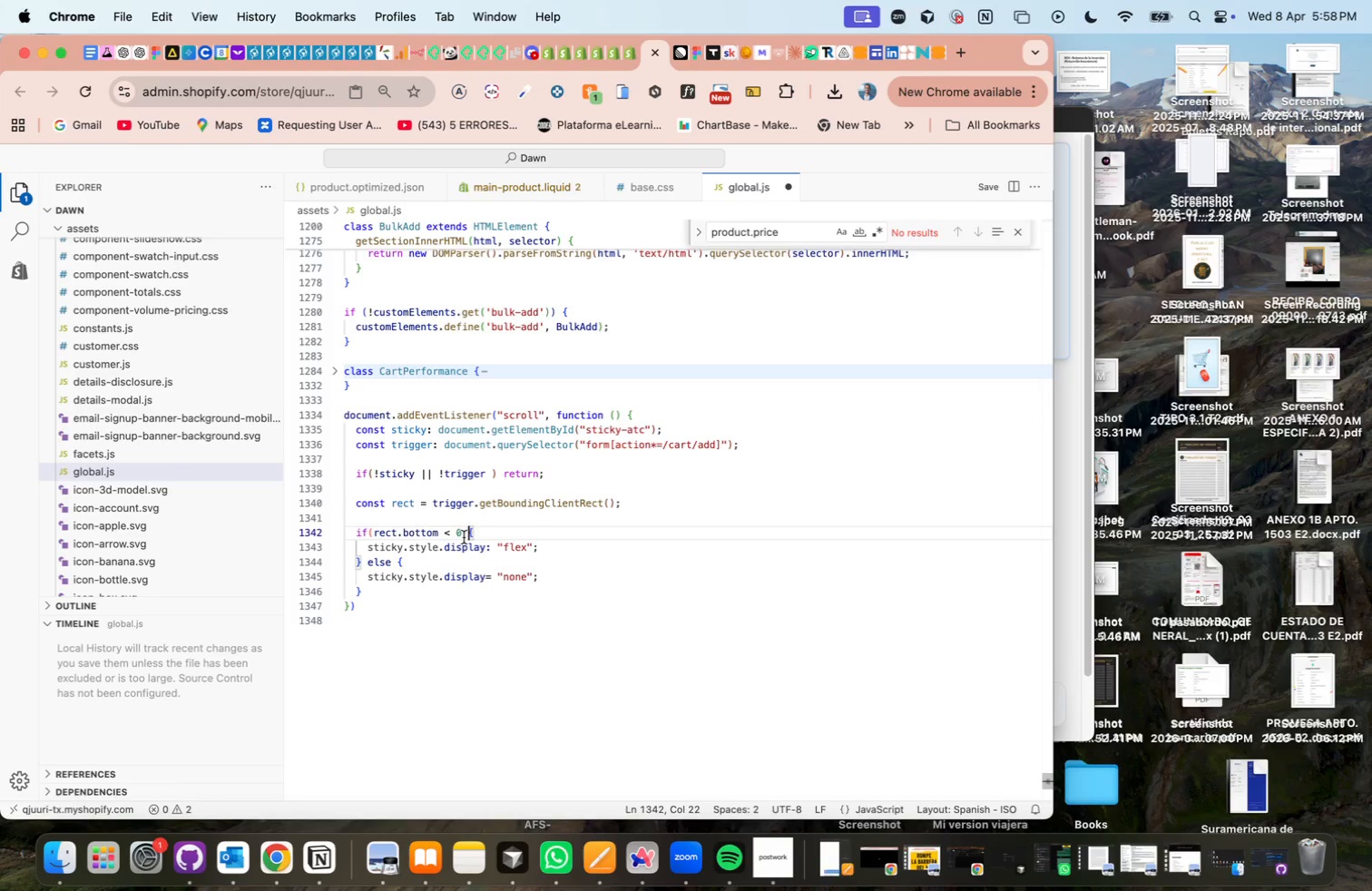 
left_click([461, 537])
 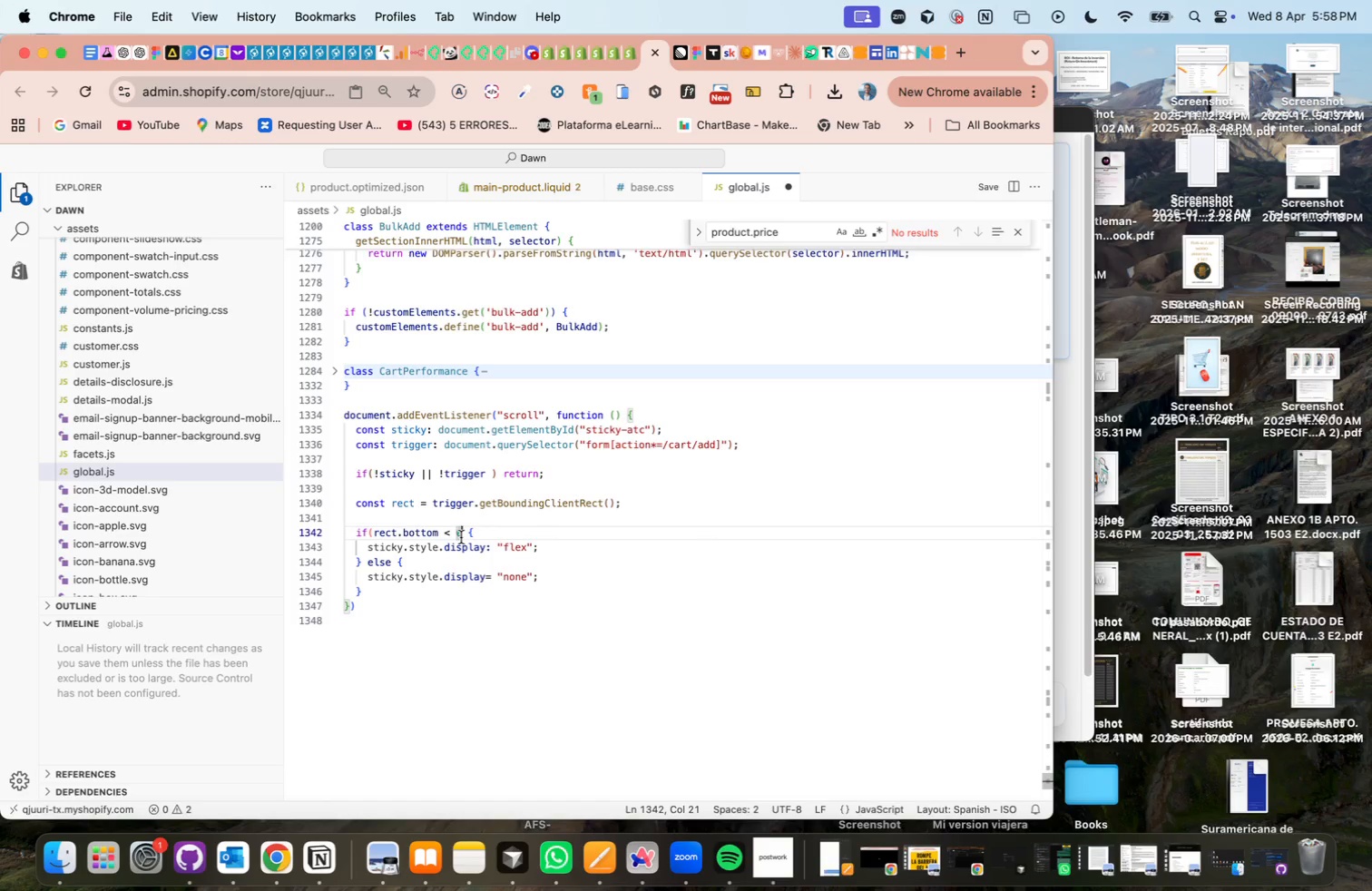 
key(Shift+9)
 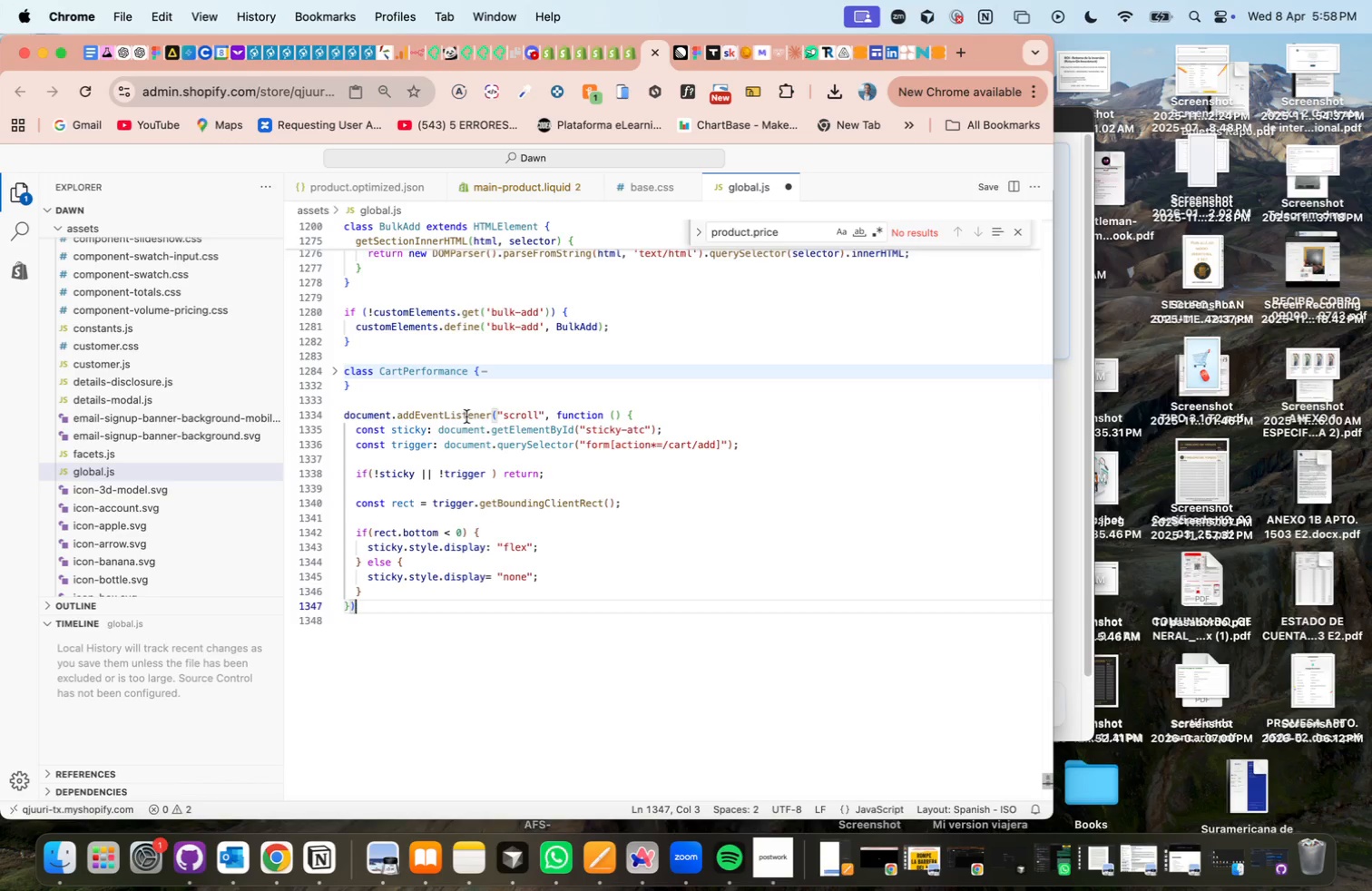 
wait(21.35)
 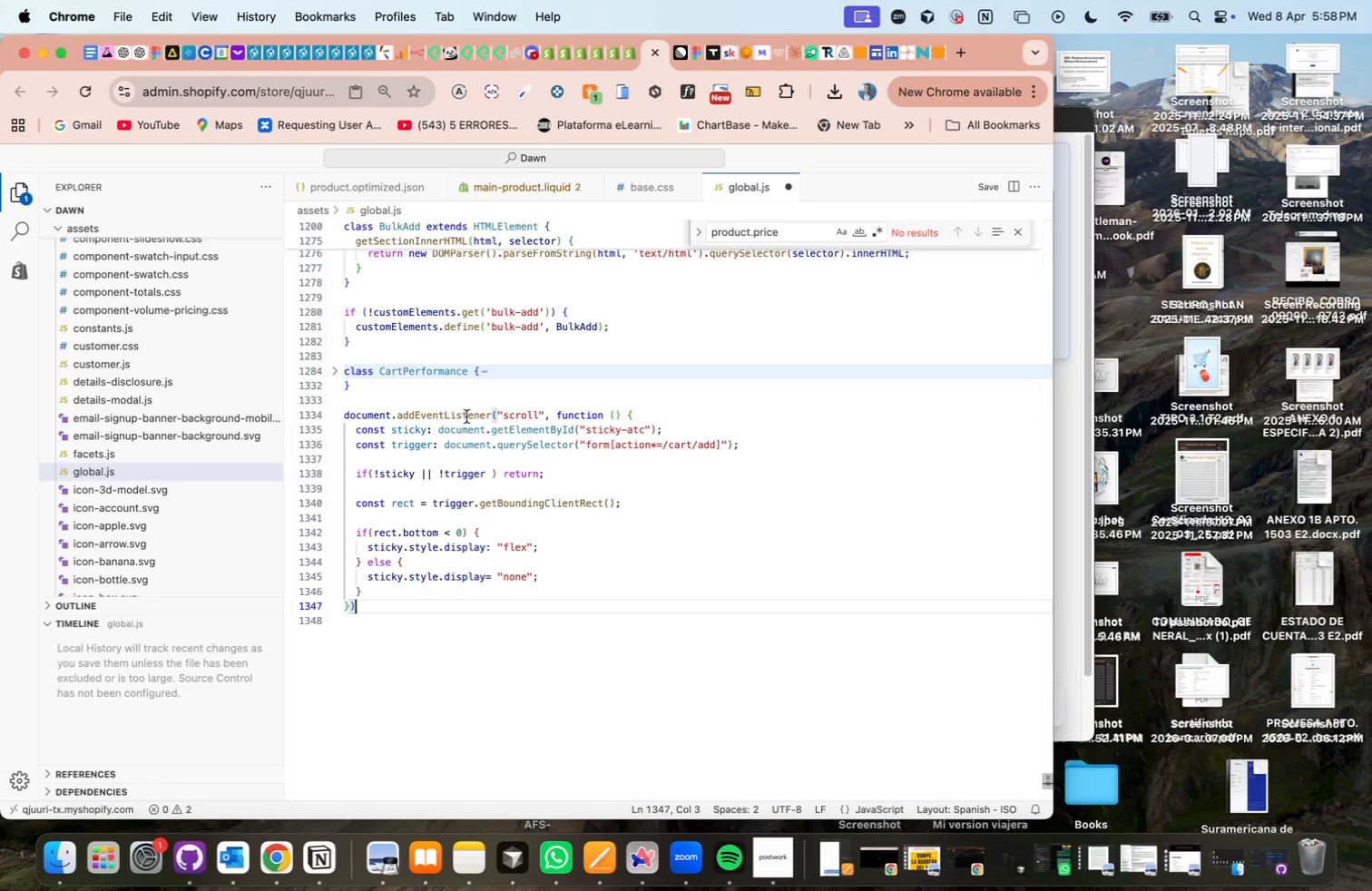 
key(Meta+S)
 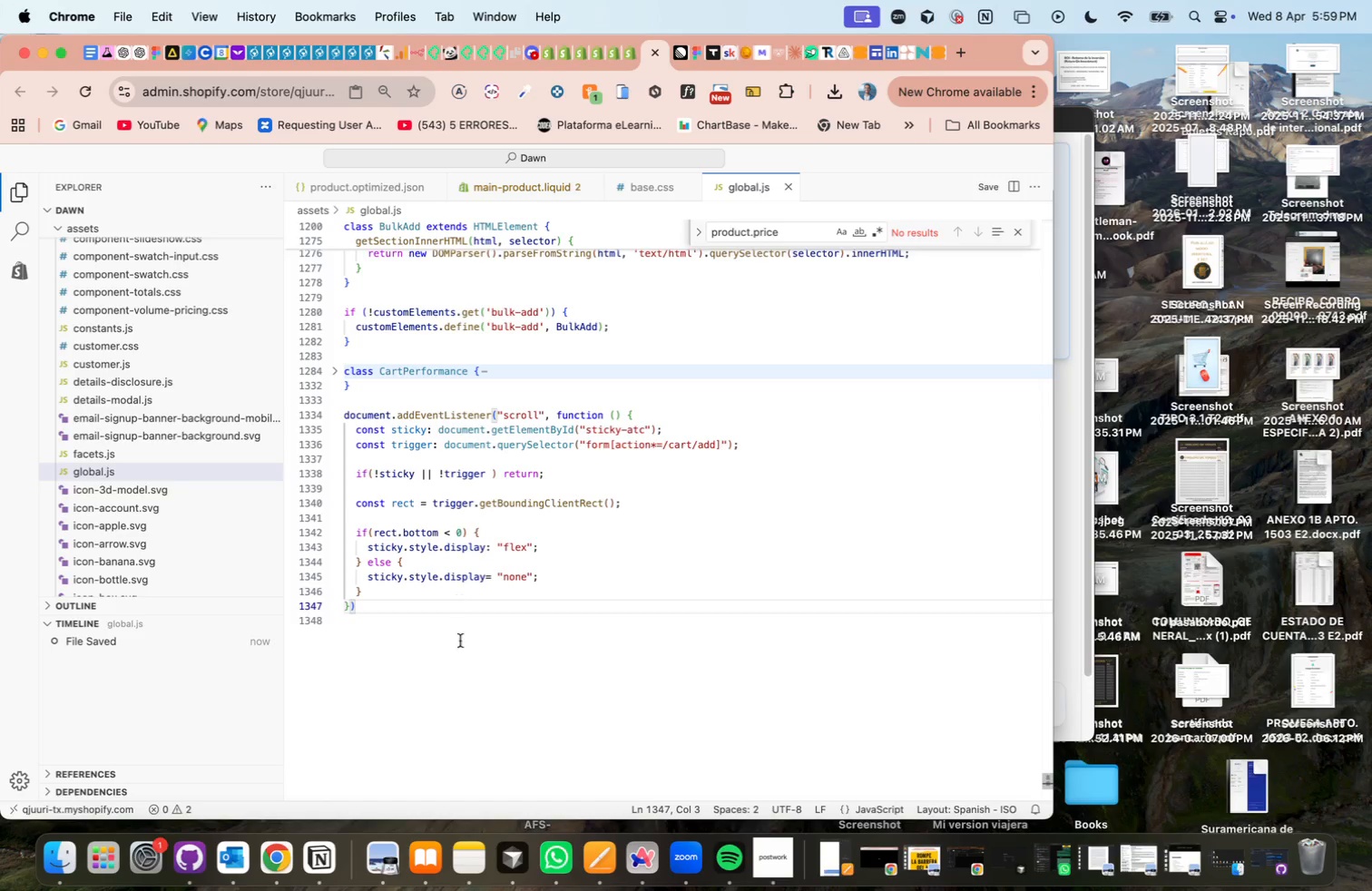 
wait(7.05)
 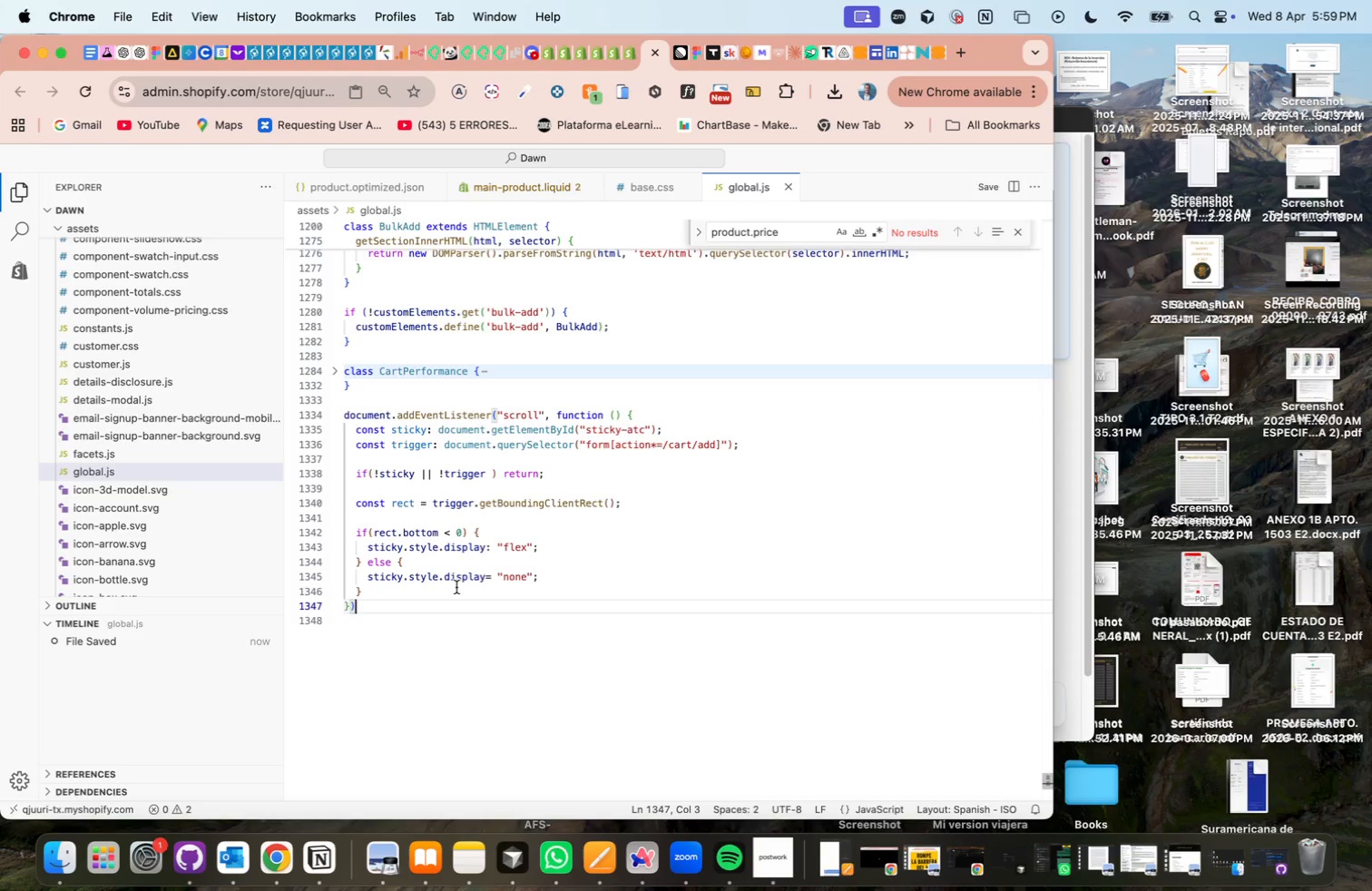 
key(Enter)
 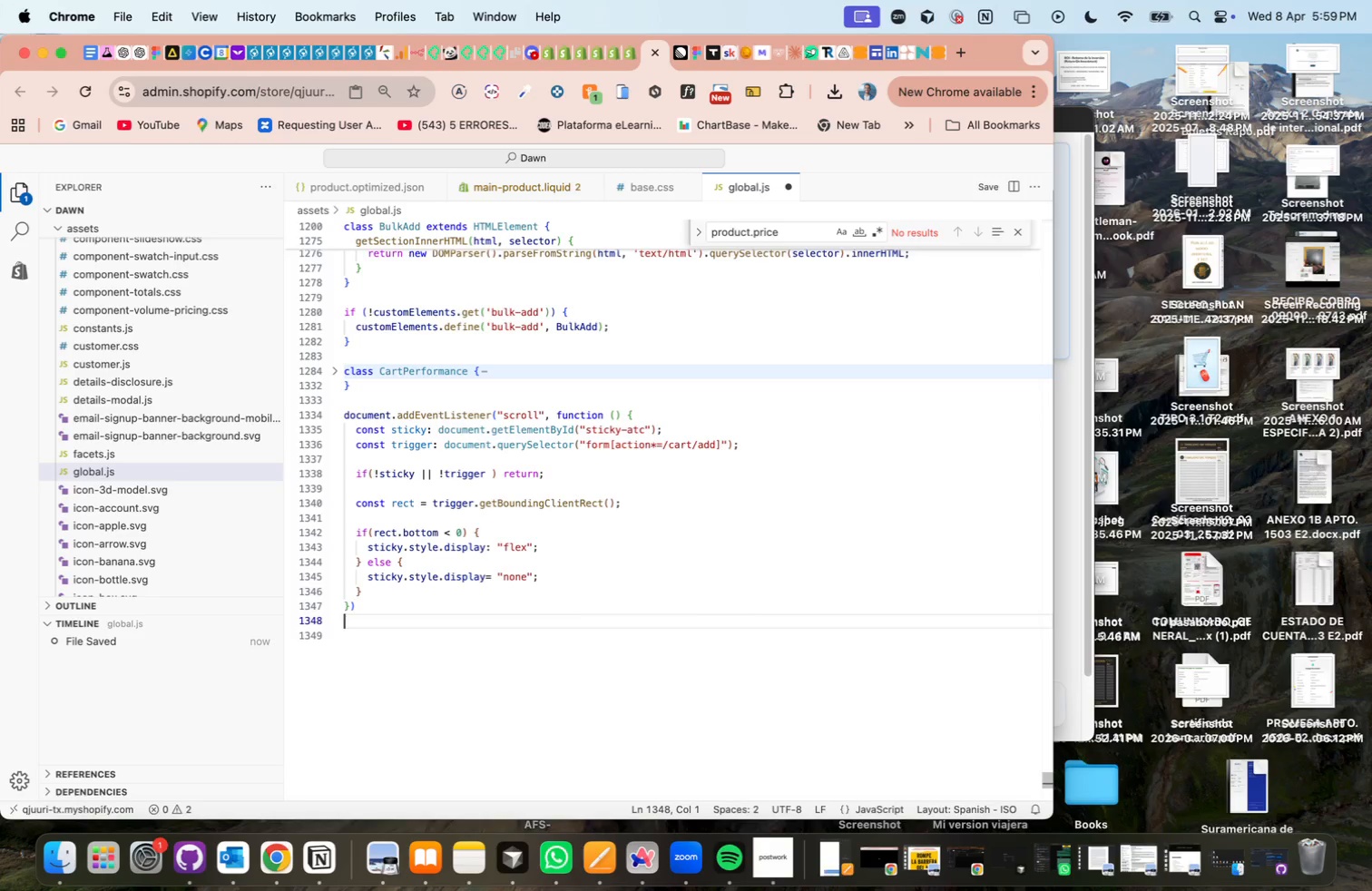 
key(Enter)
 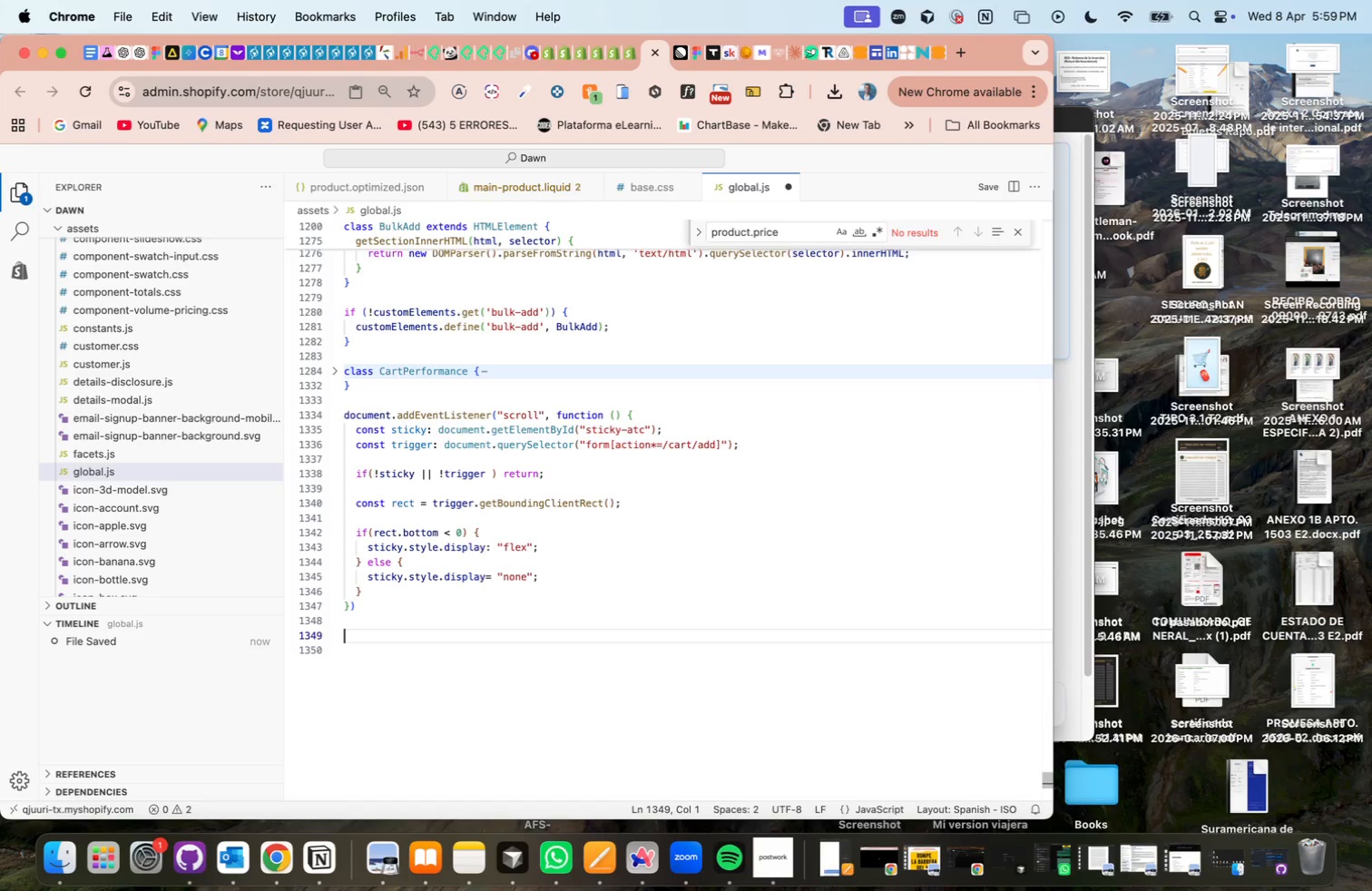 
type(document.querySelectoraLL)
key(Tab)
type(*-"name)add)
 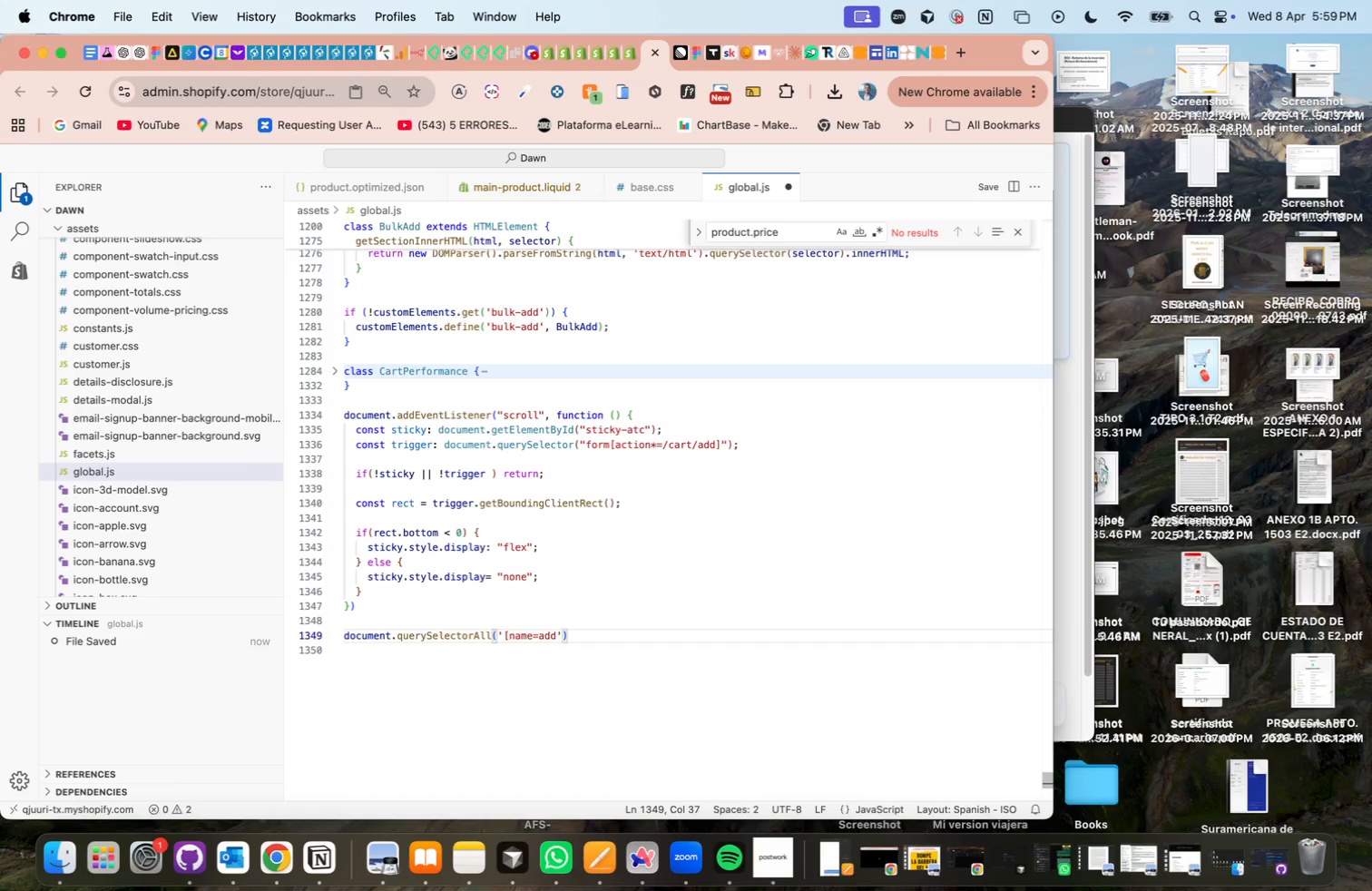 
hold_key(key=ShiftLeft, duration=1.2)
 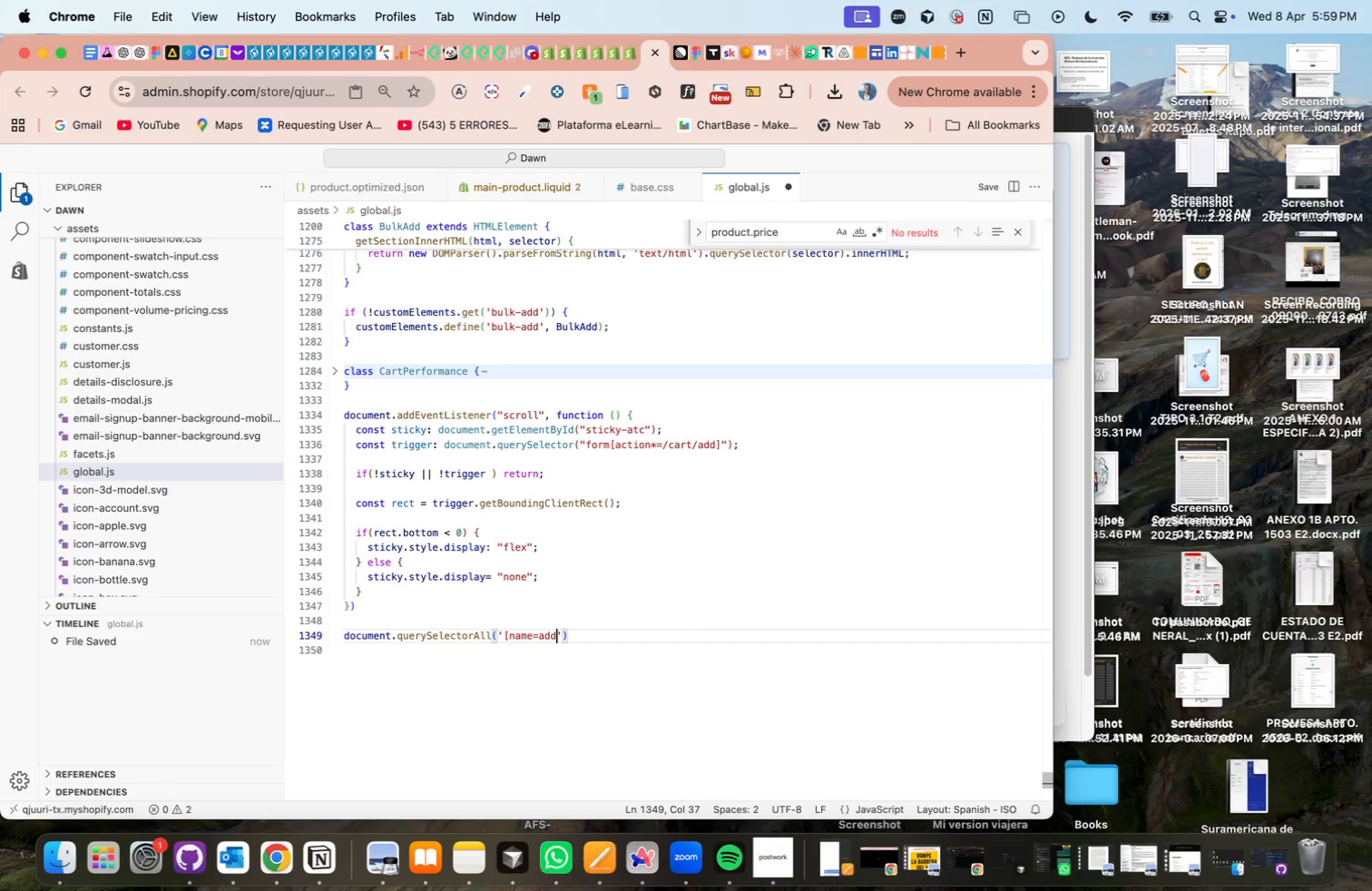 
key(Shift+Backslash)
 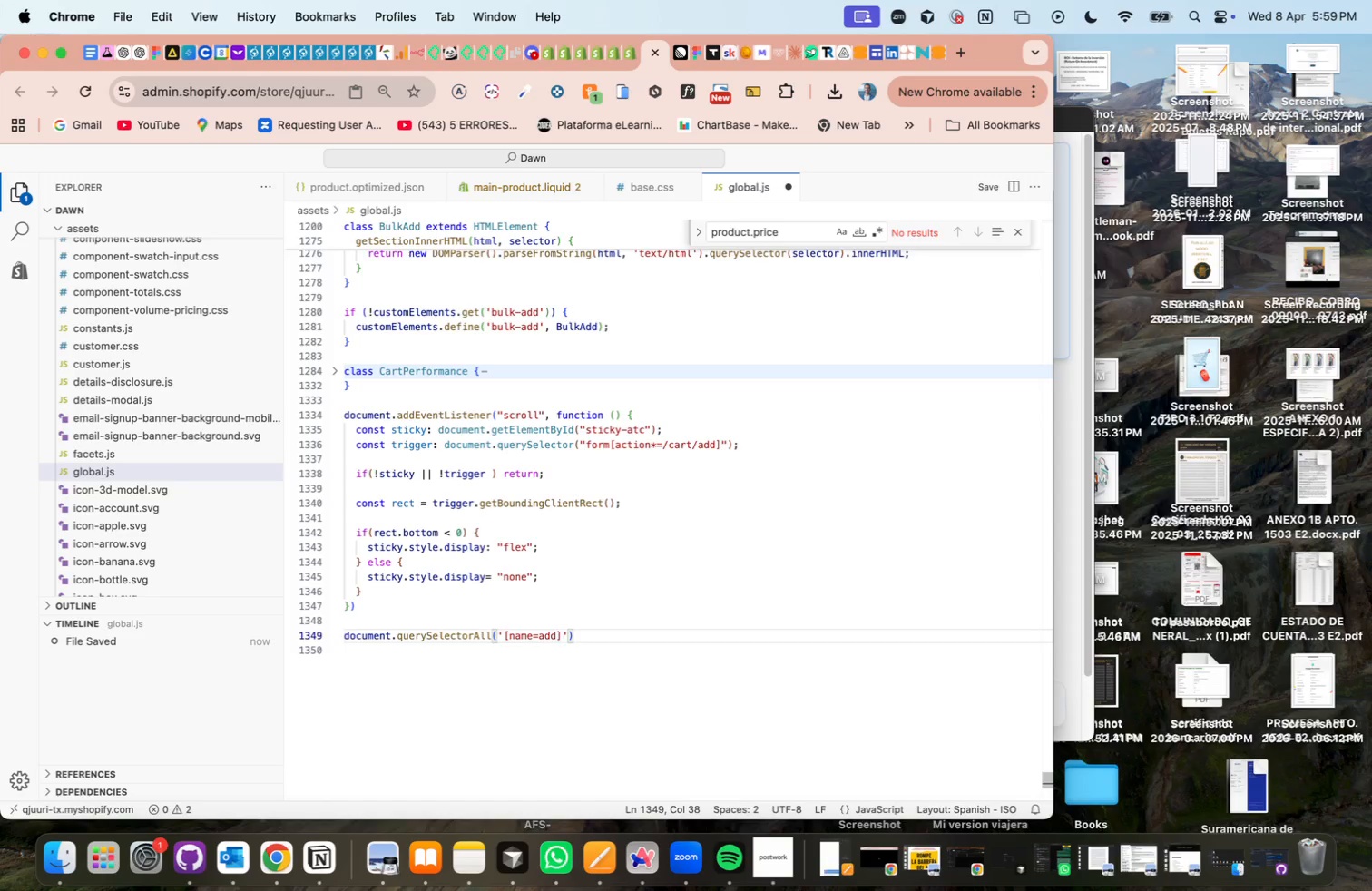 
wait(6.07)
 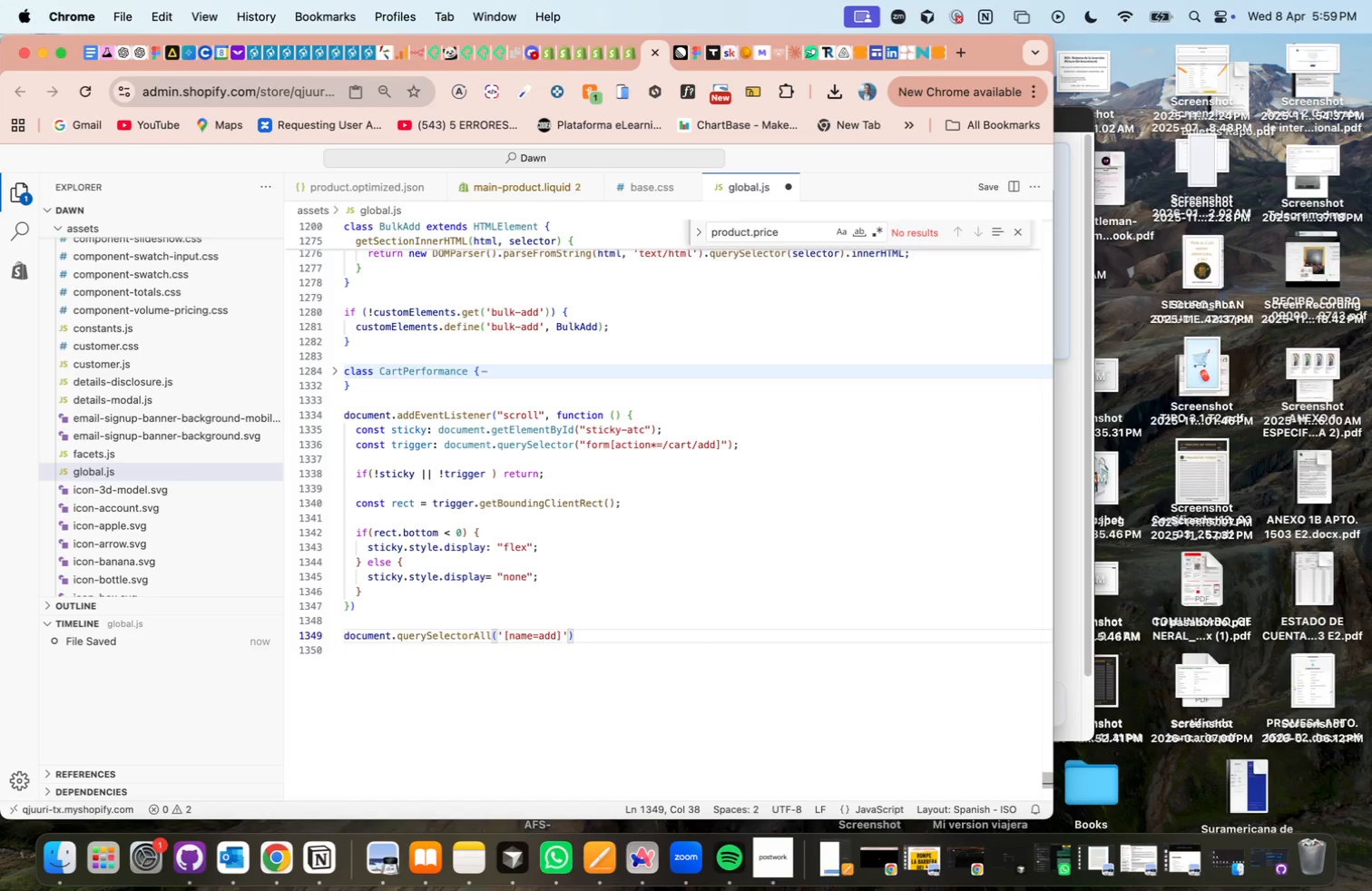 
double_click([544, 633])
 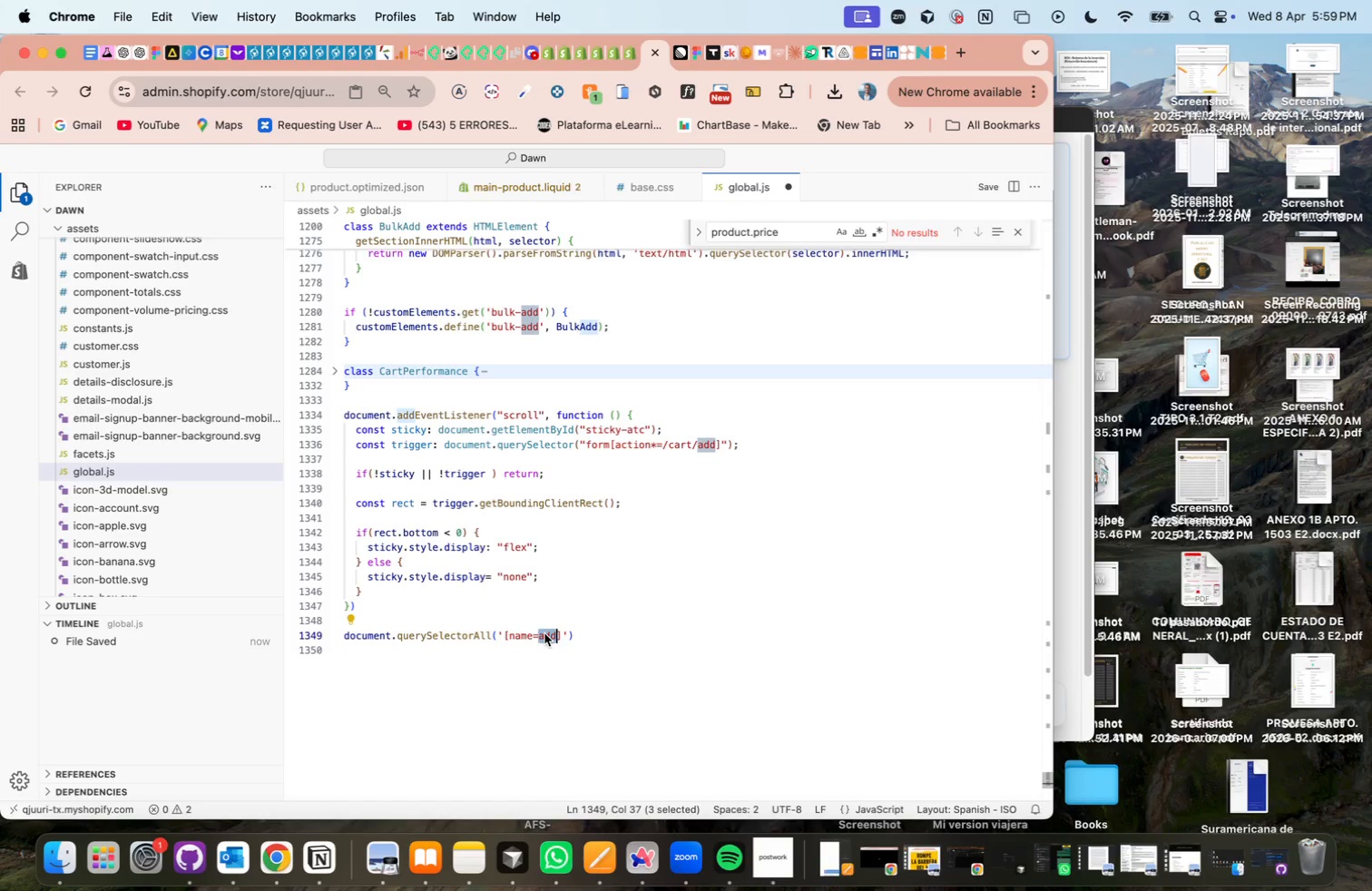 
left_click([544, 633])
 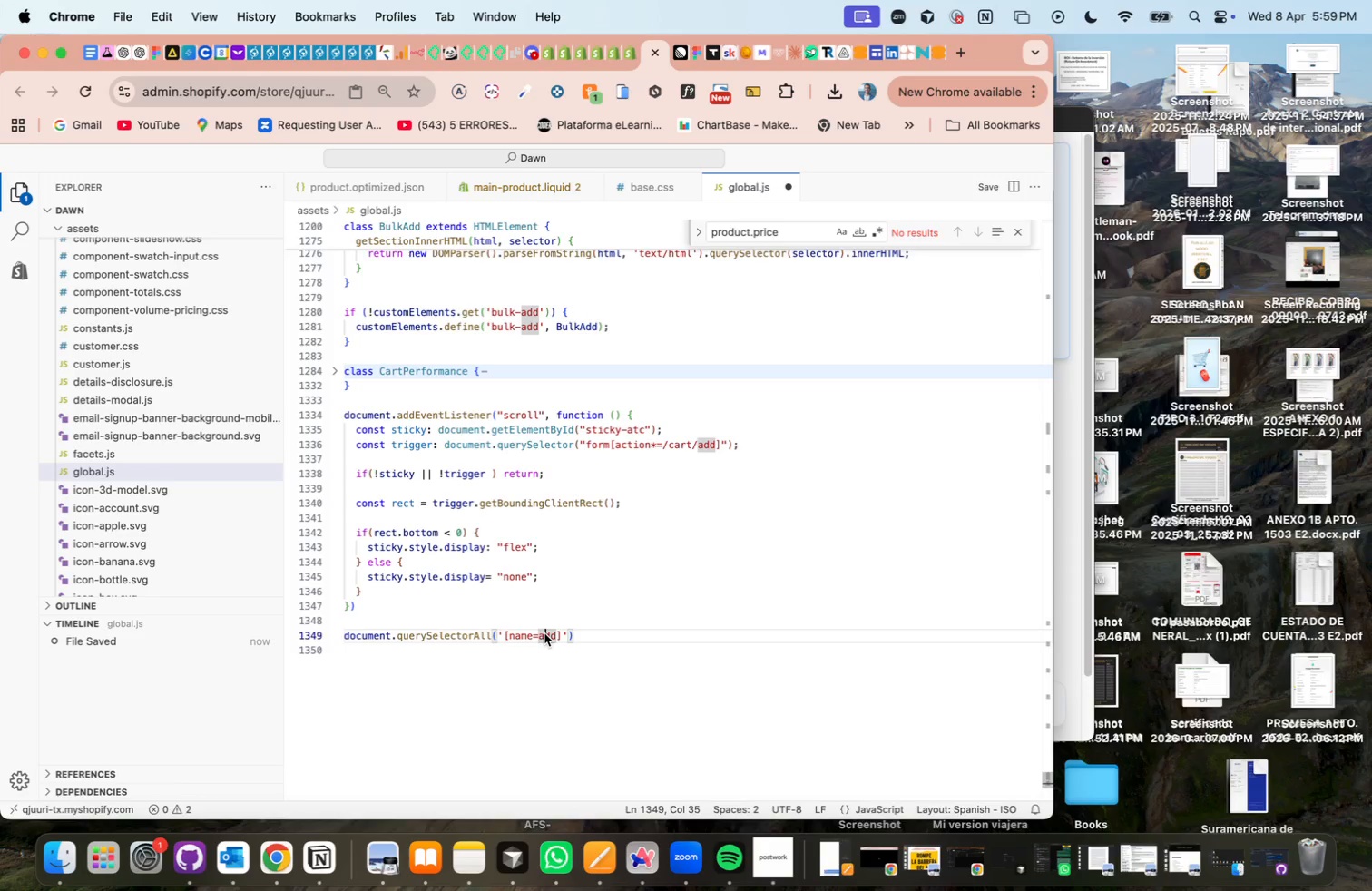 
double_click([544, 633])
 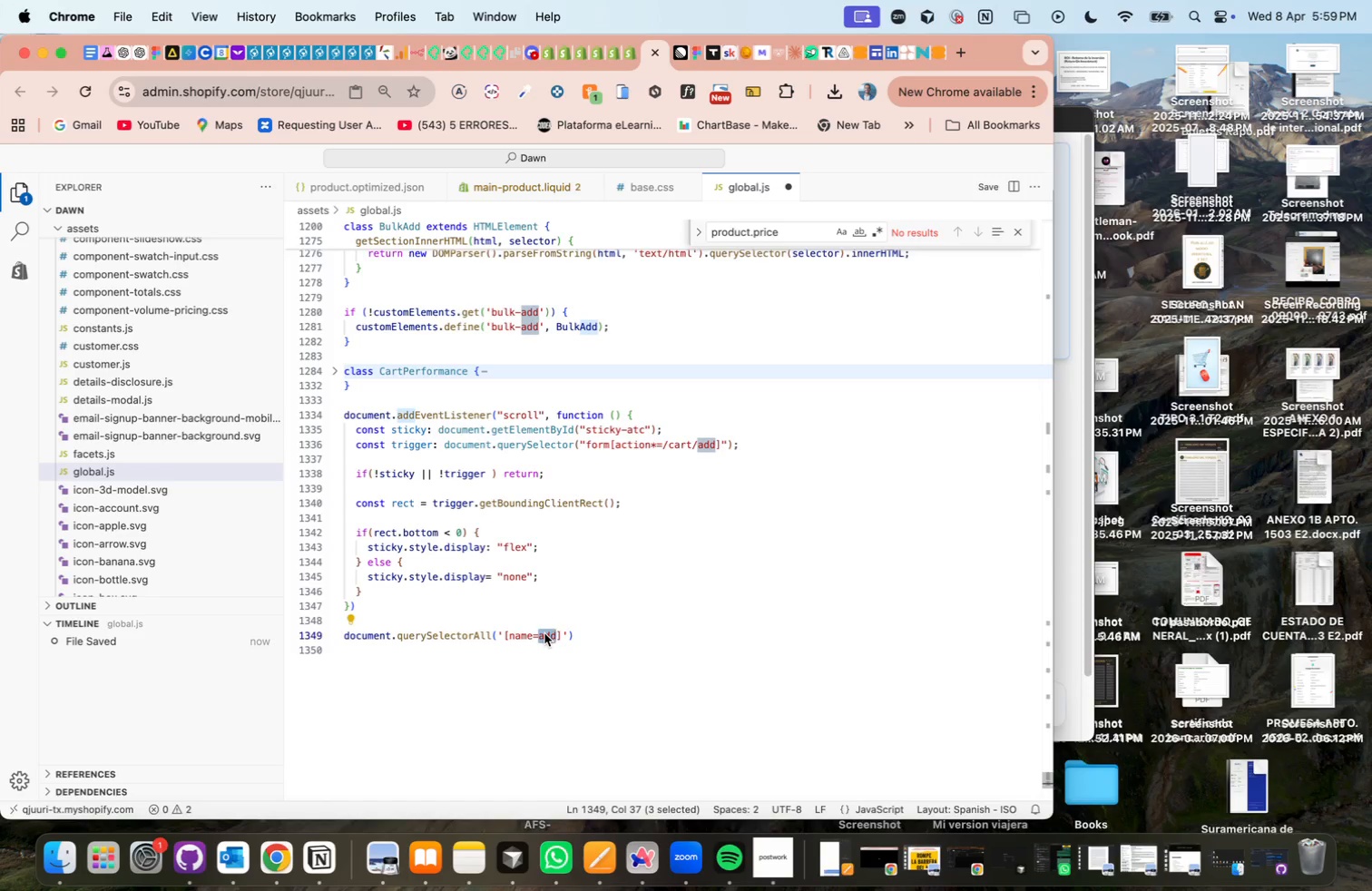 
key(Shift+2)
 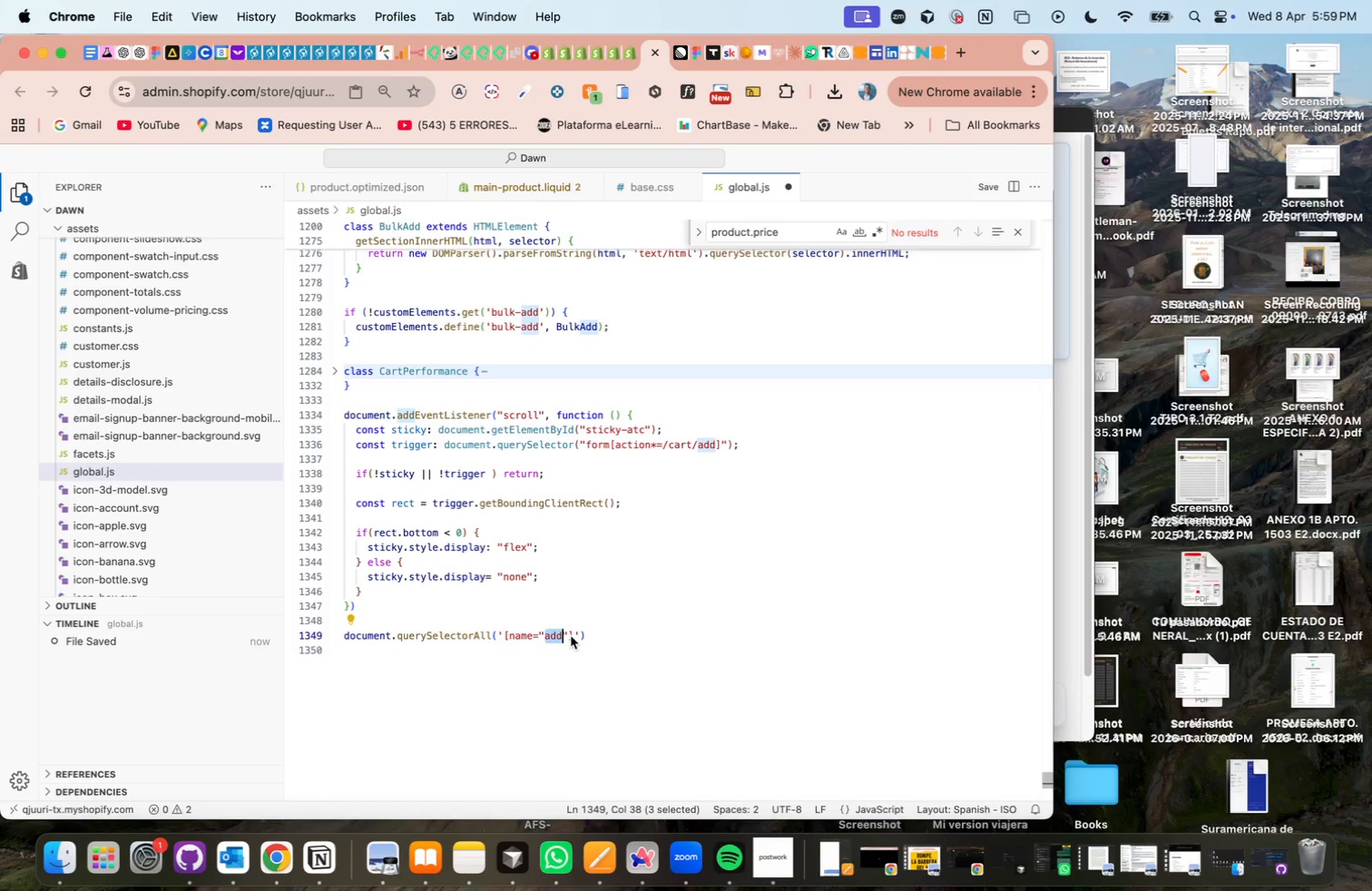 
left_click([574, 636])
 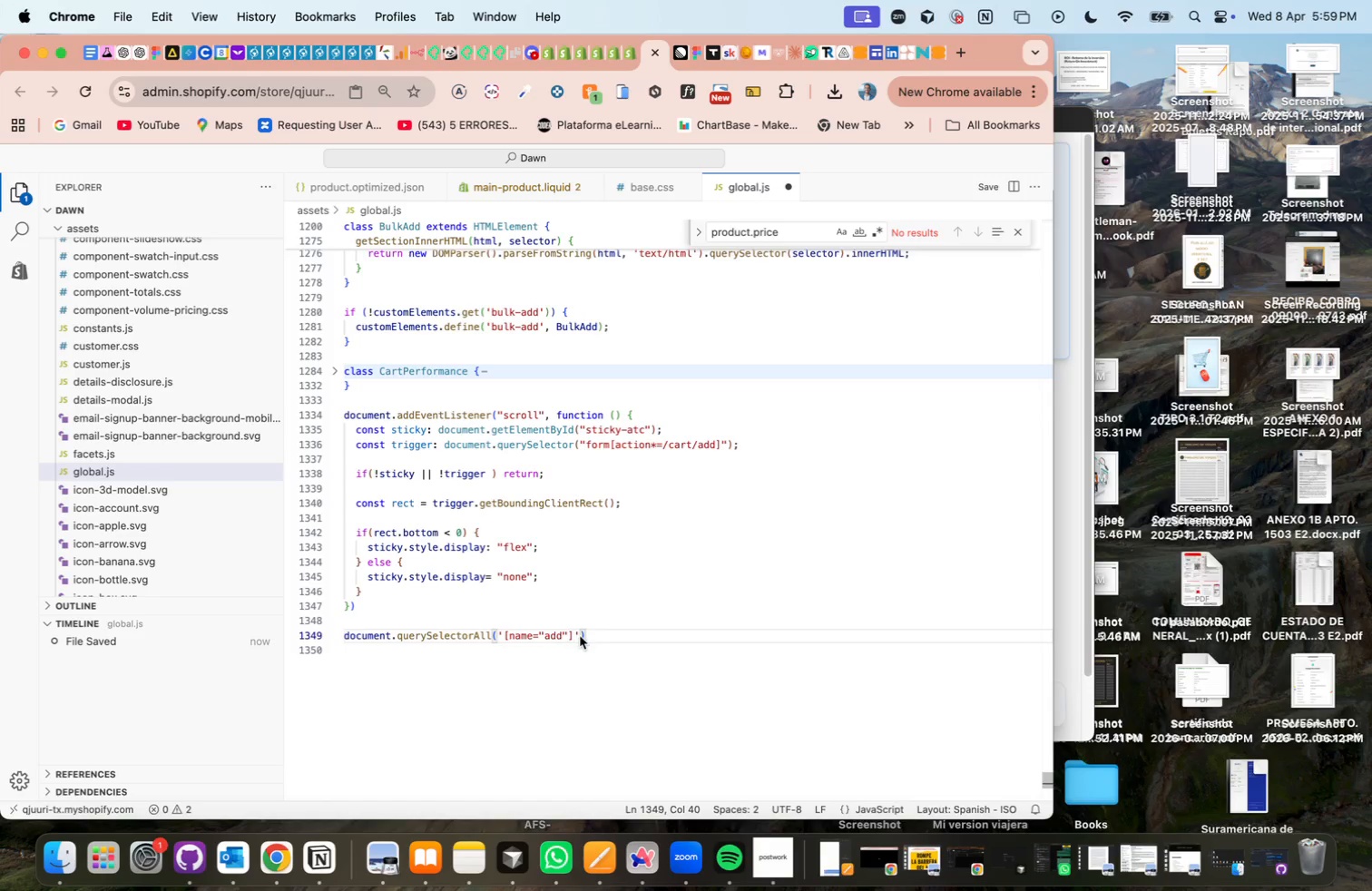 
left_click([582, 636])
 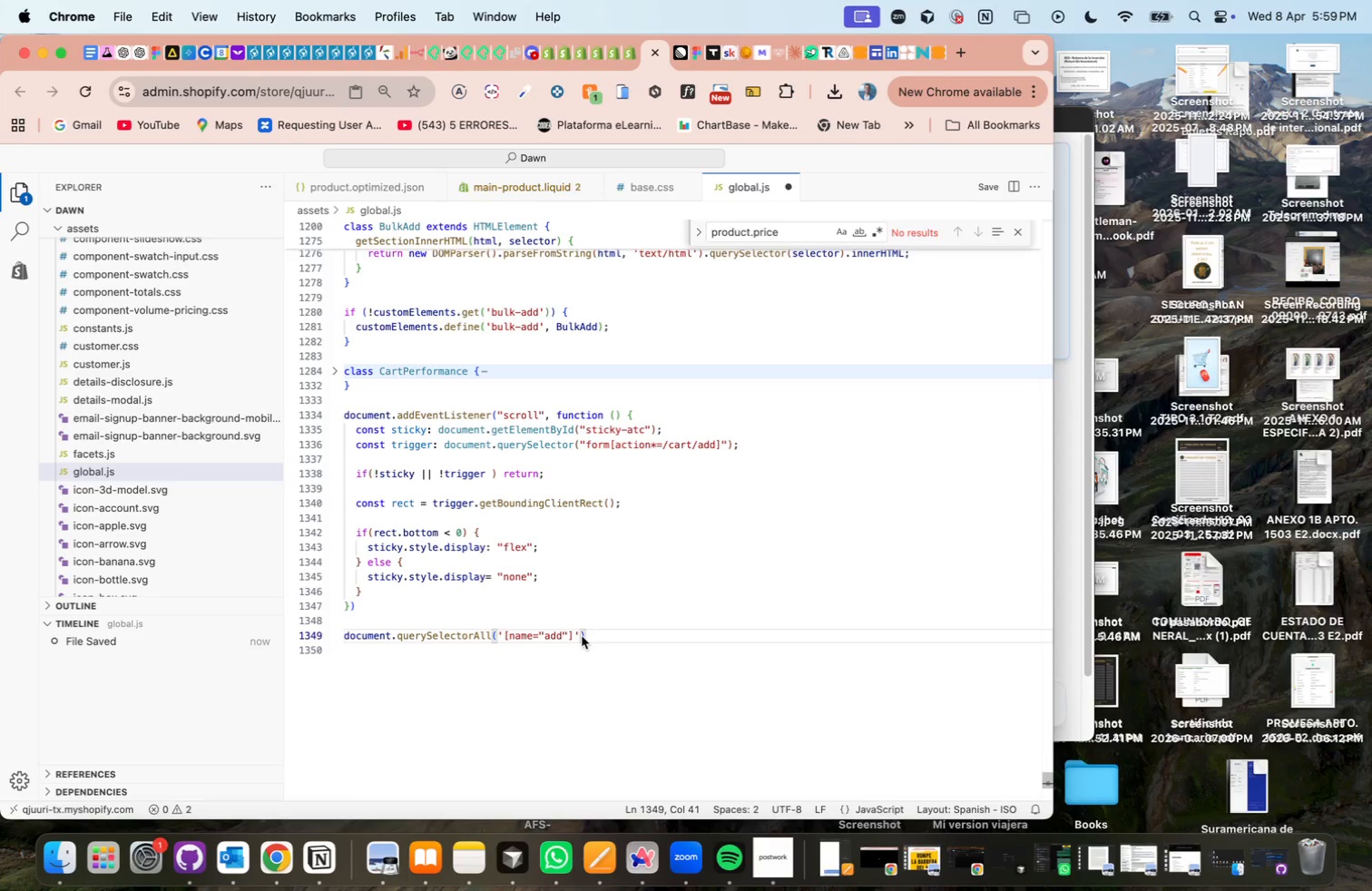 
left_click([593, 637])
 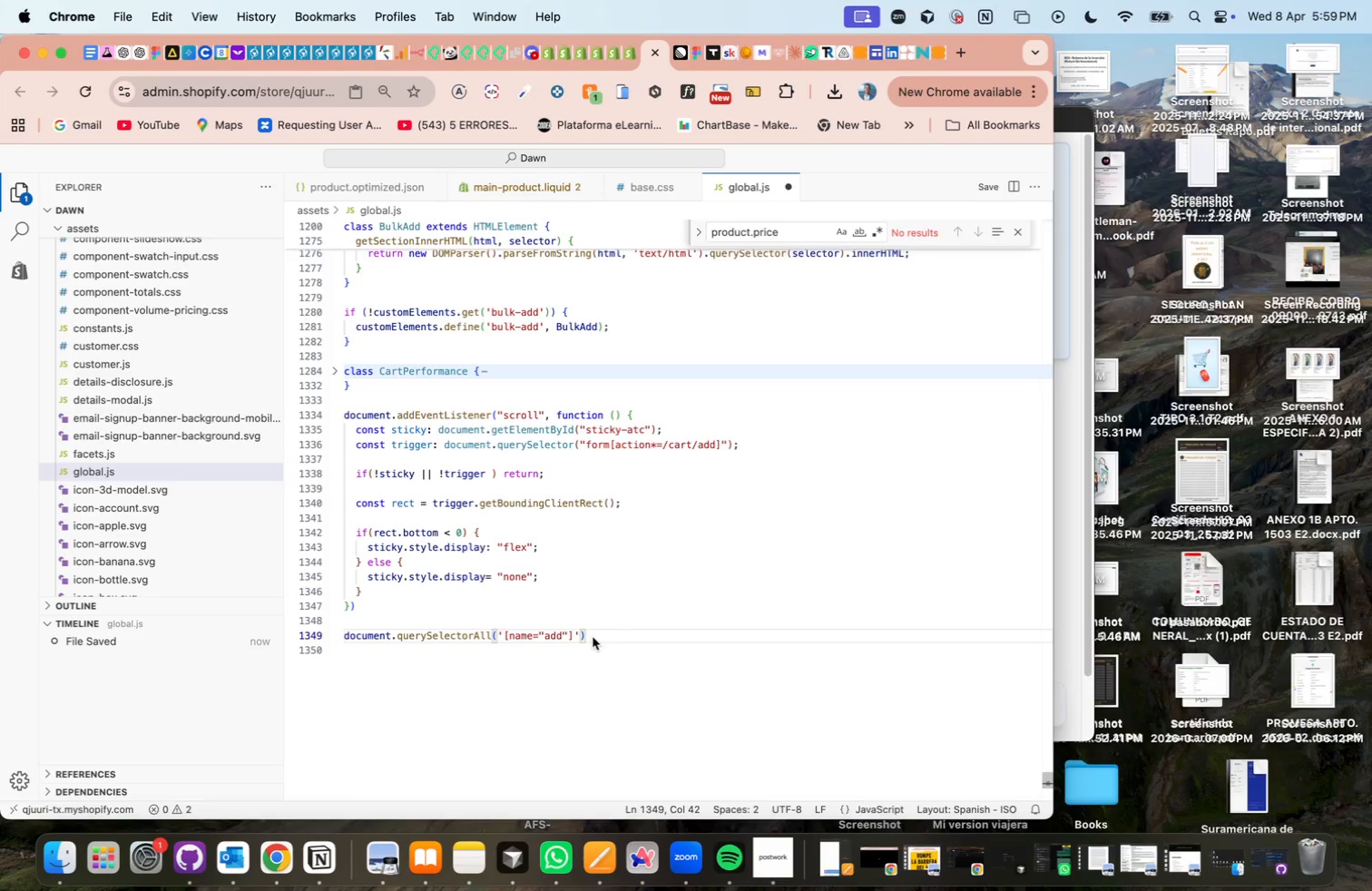 
type(.foreach)
key(Tab)
key(Backspace)
key(Backspace)
 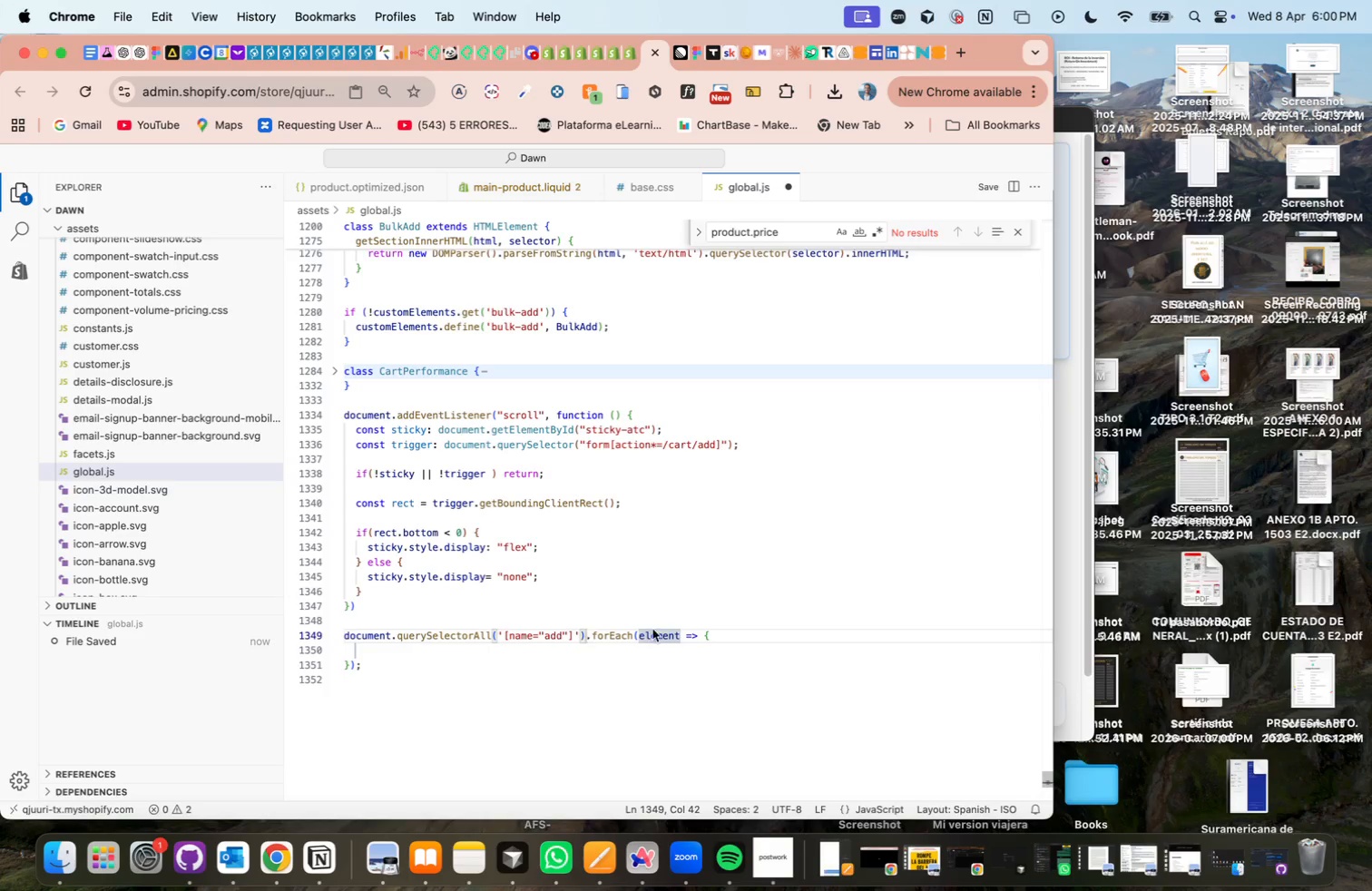 
double_click([653, 635])
 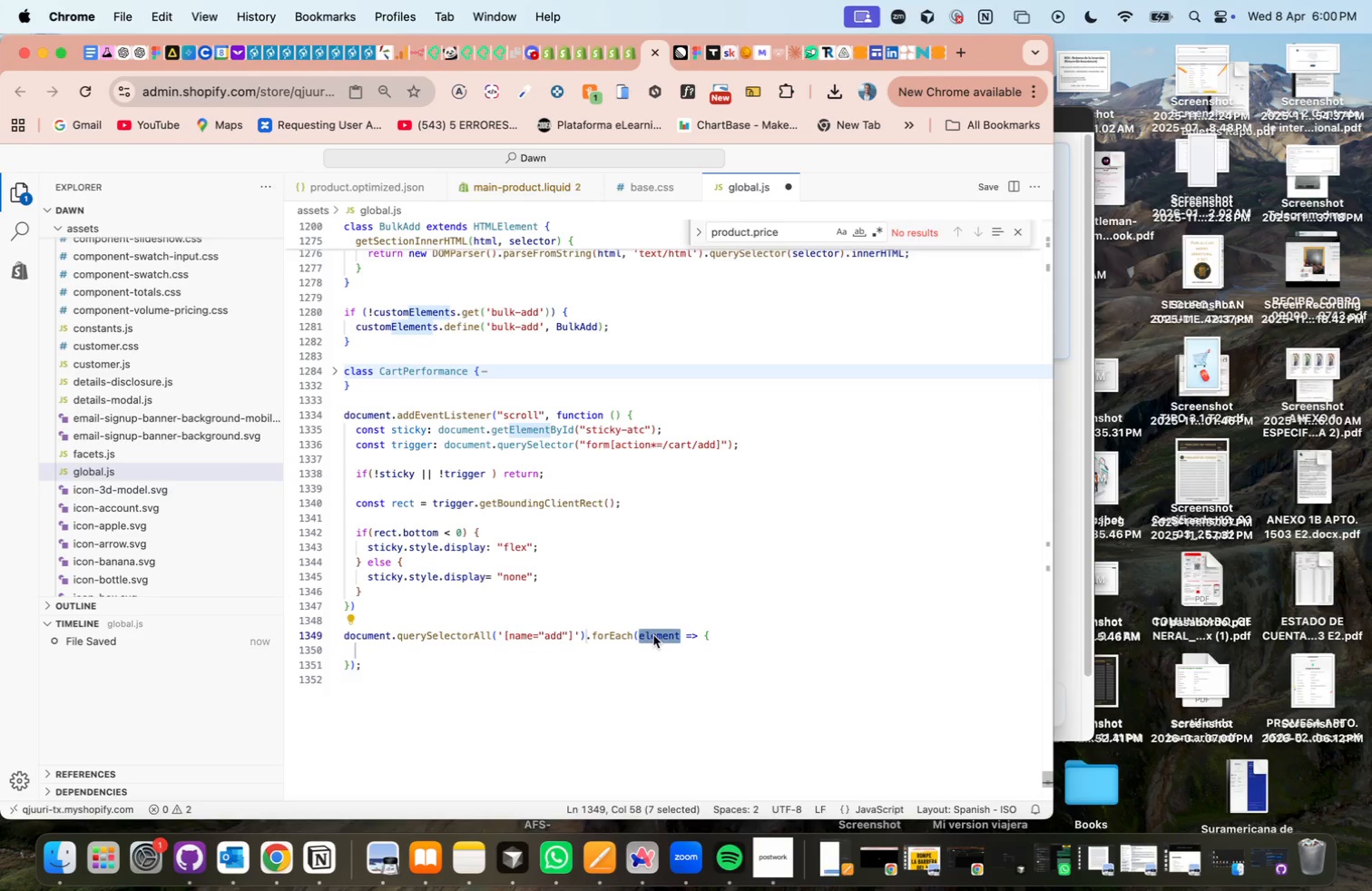 
type(btn)
 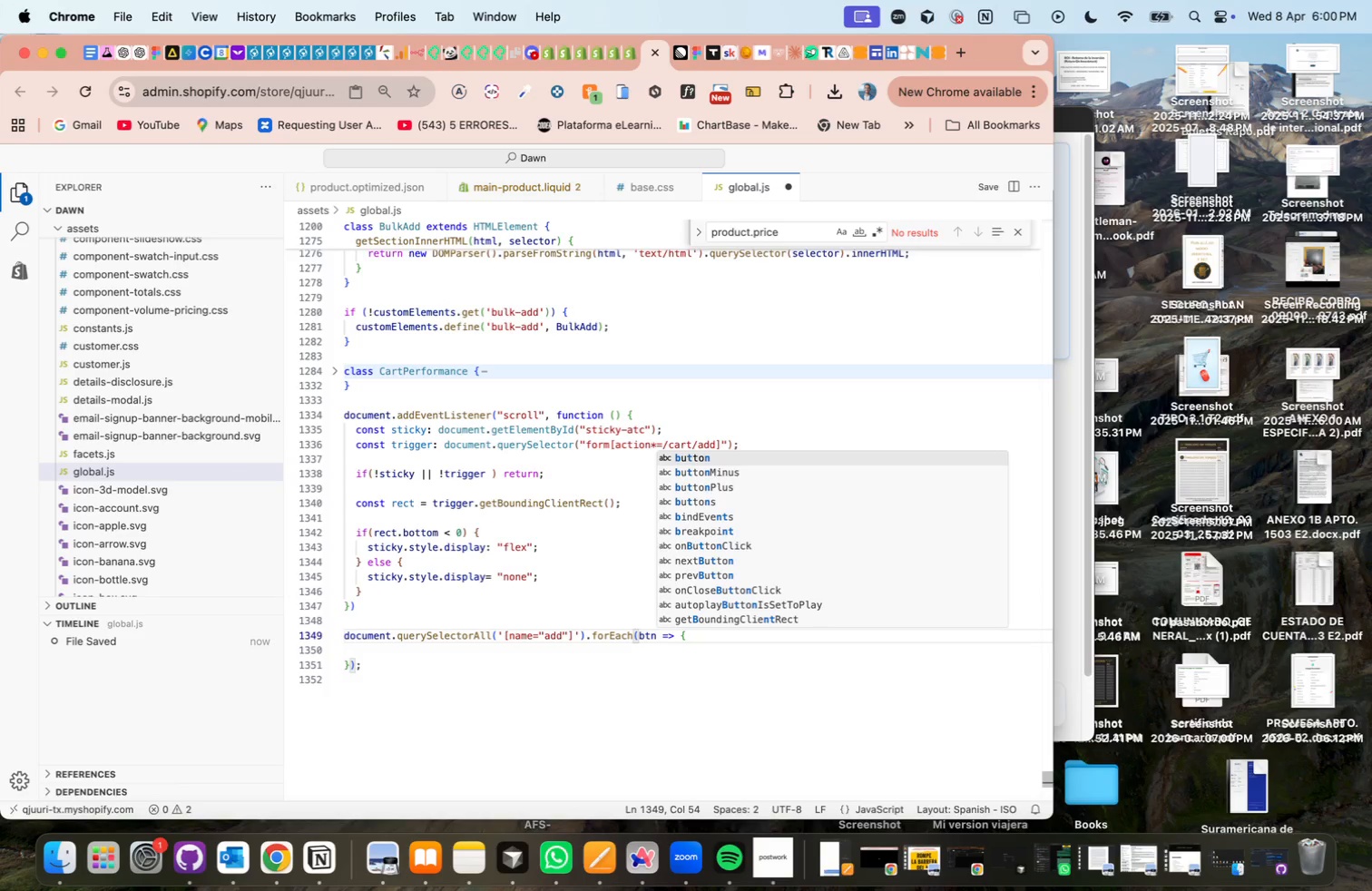 
wait(6.02)
 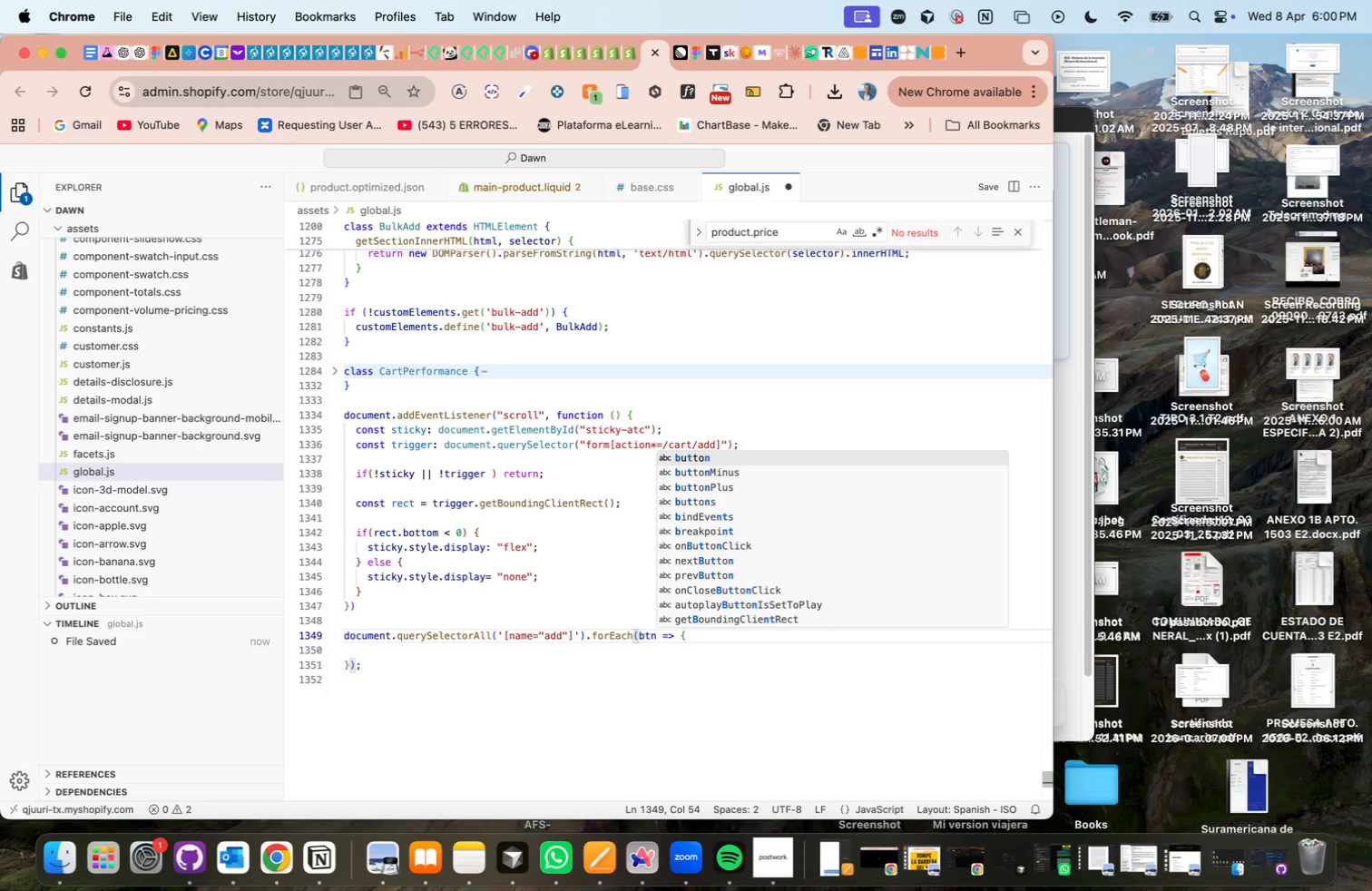 
left_click([657, 641])
 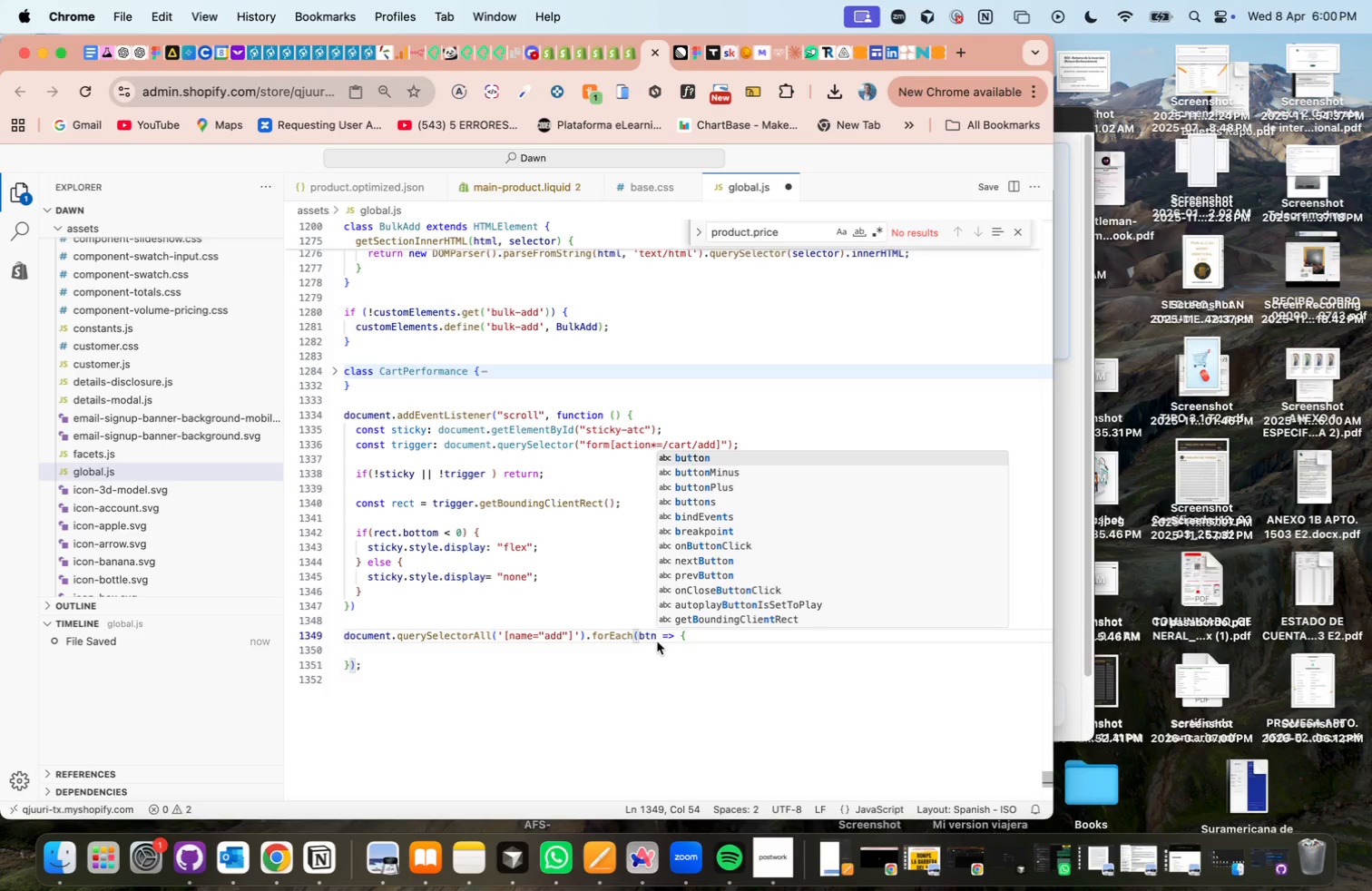 
left_click([658, 649])
 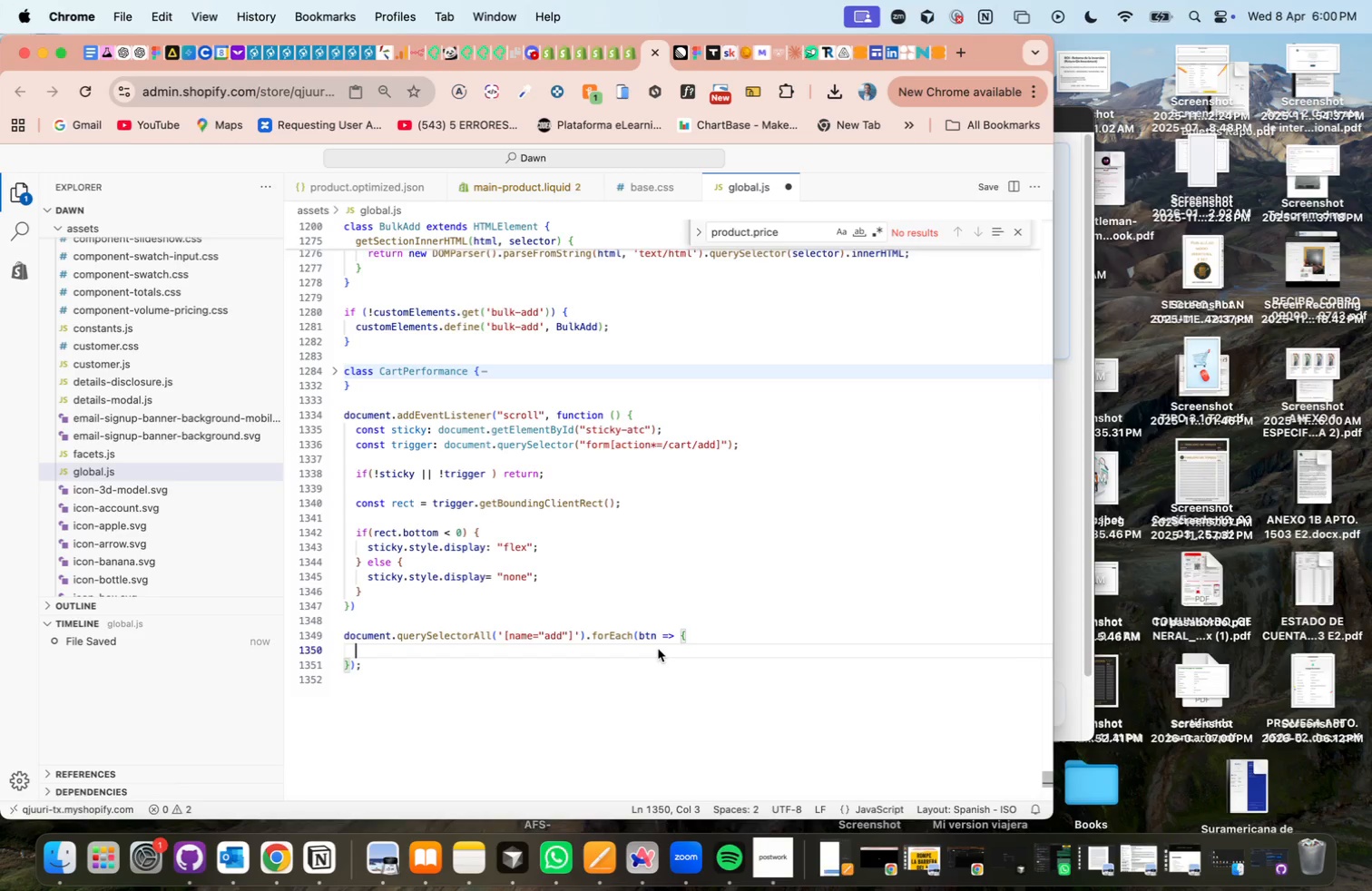 
type(btn.addeve)
key(Tab)
type(*@click)
 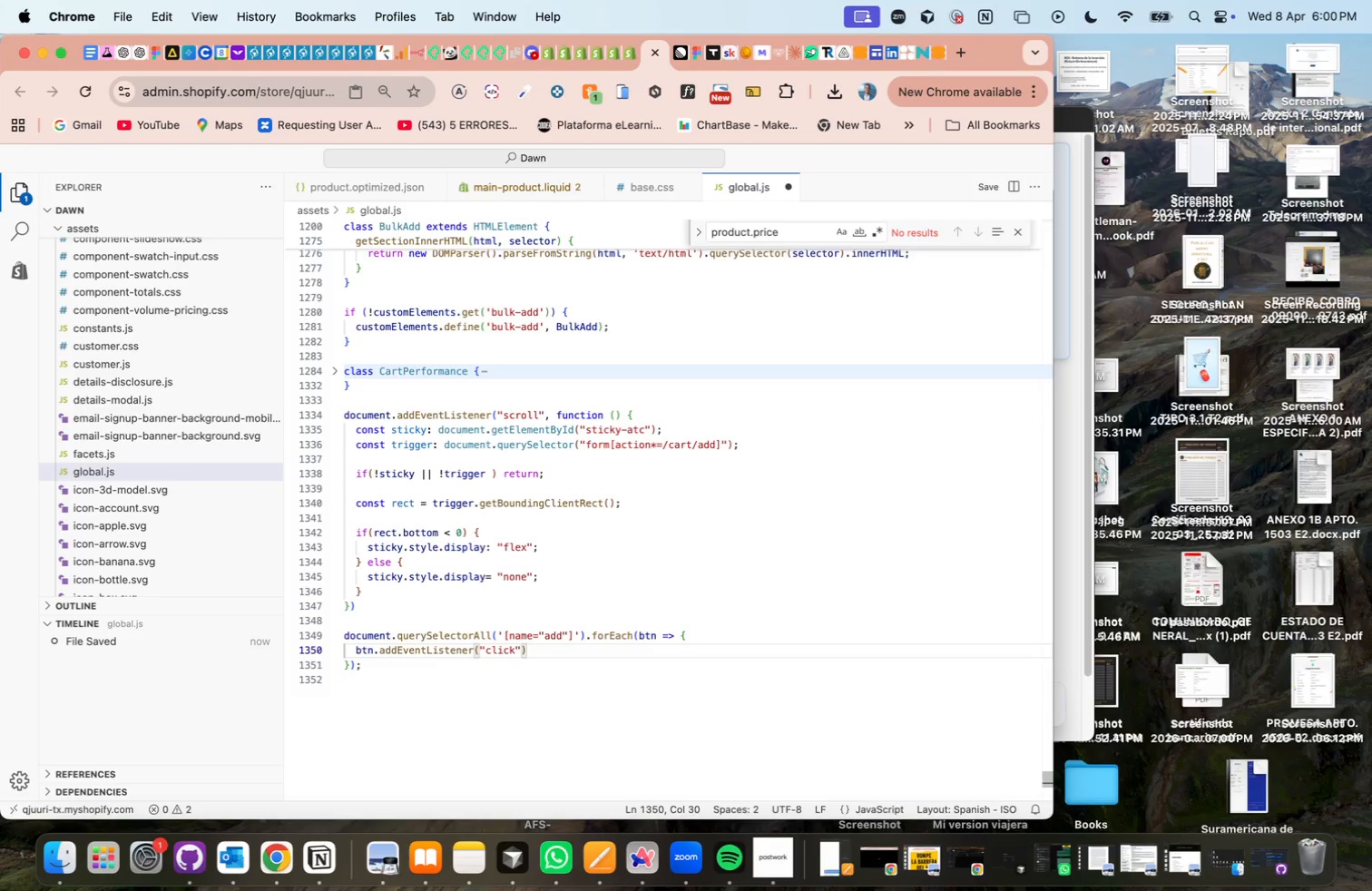 
key(ArrowRight)
 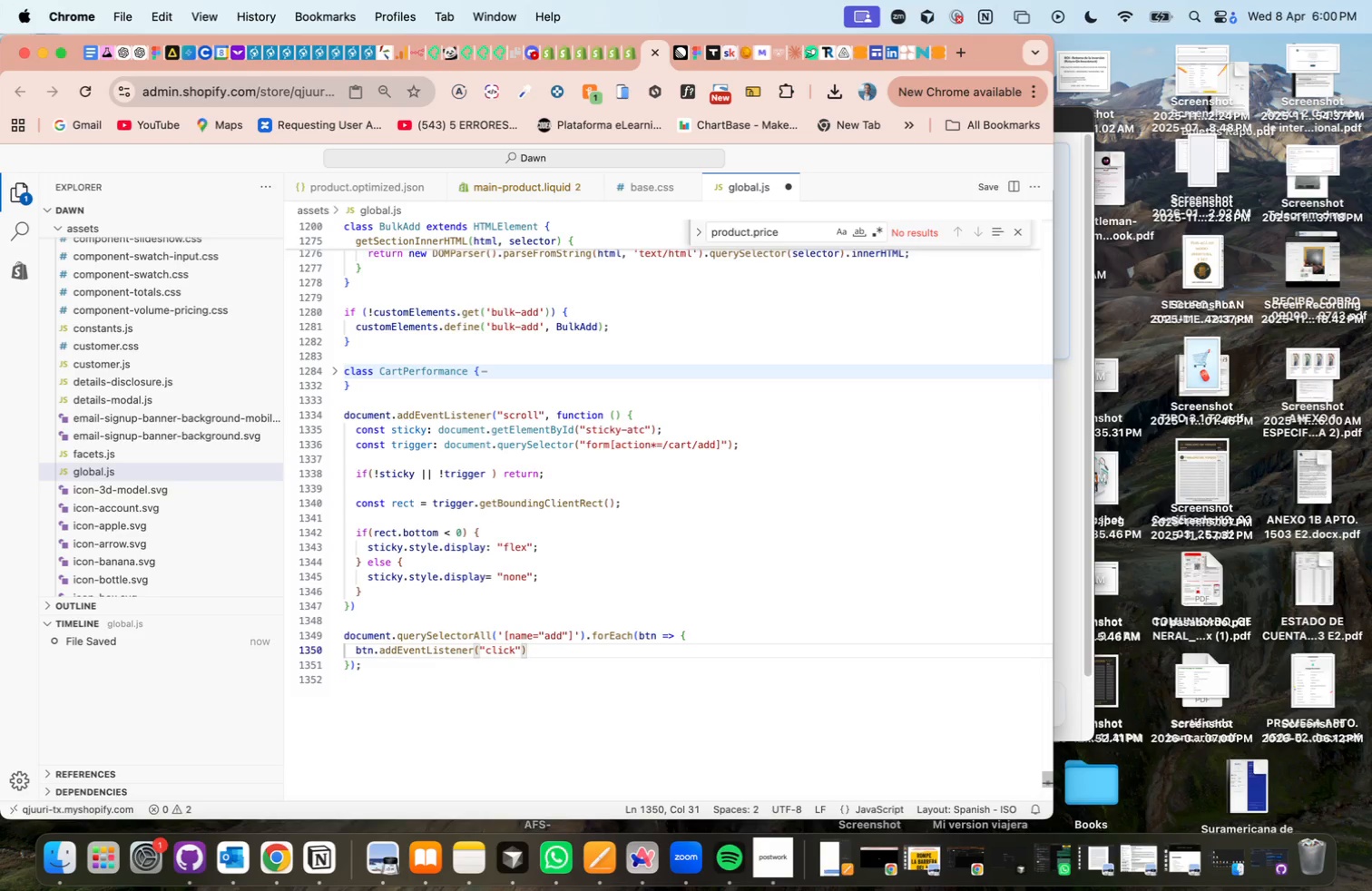 
type(, *( )~ ')
 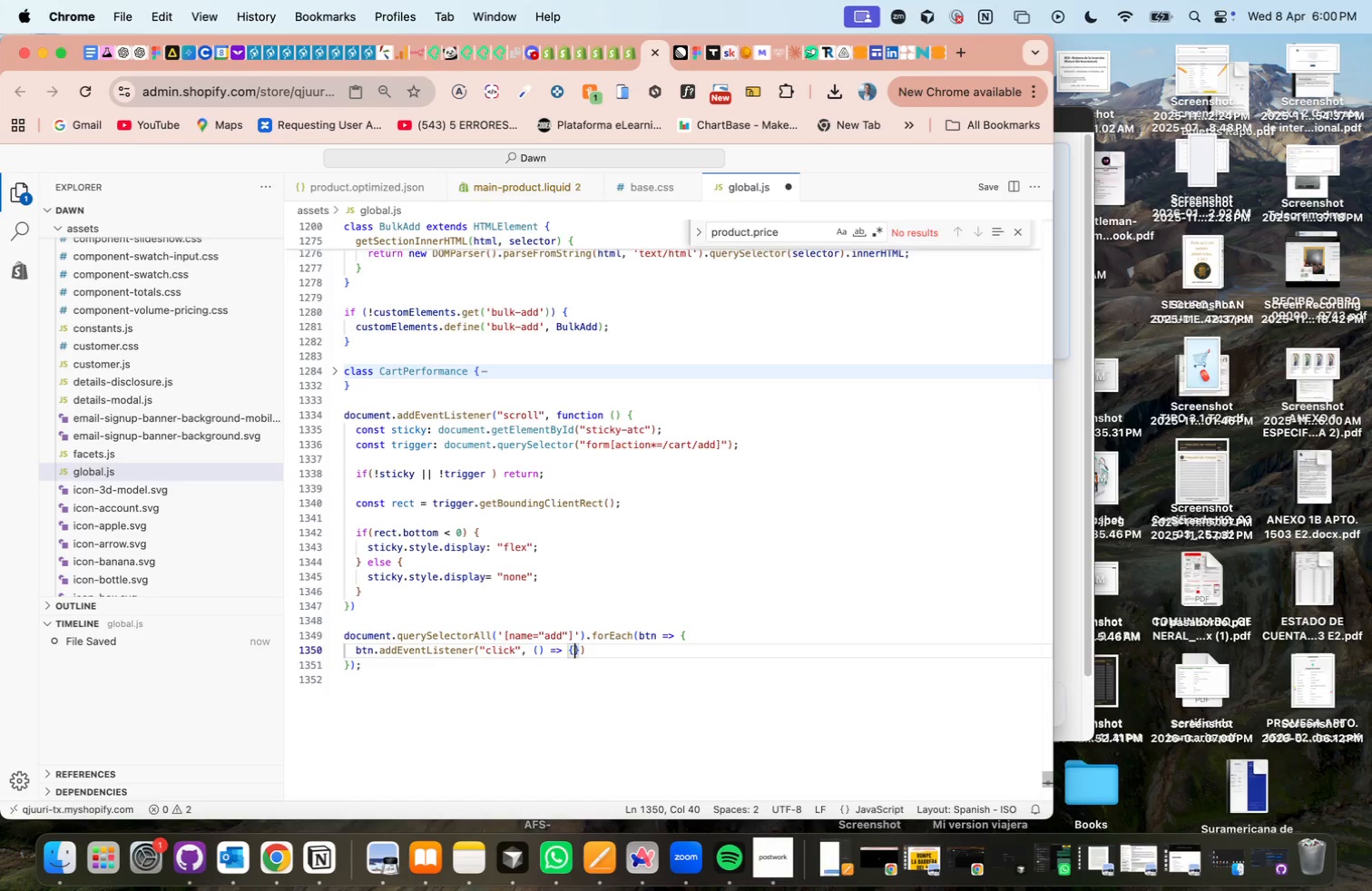 
key(Enter)
 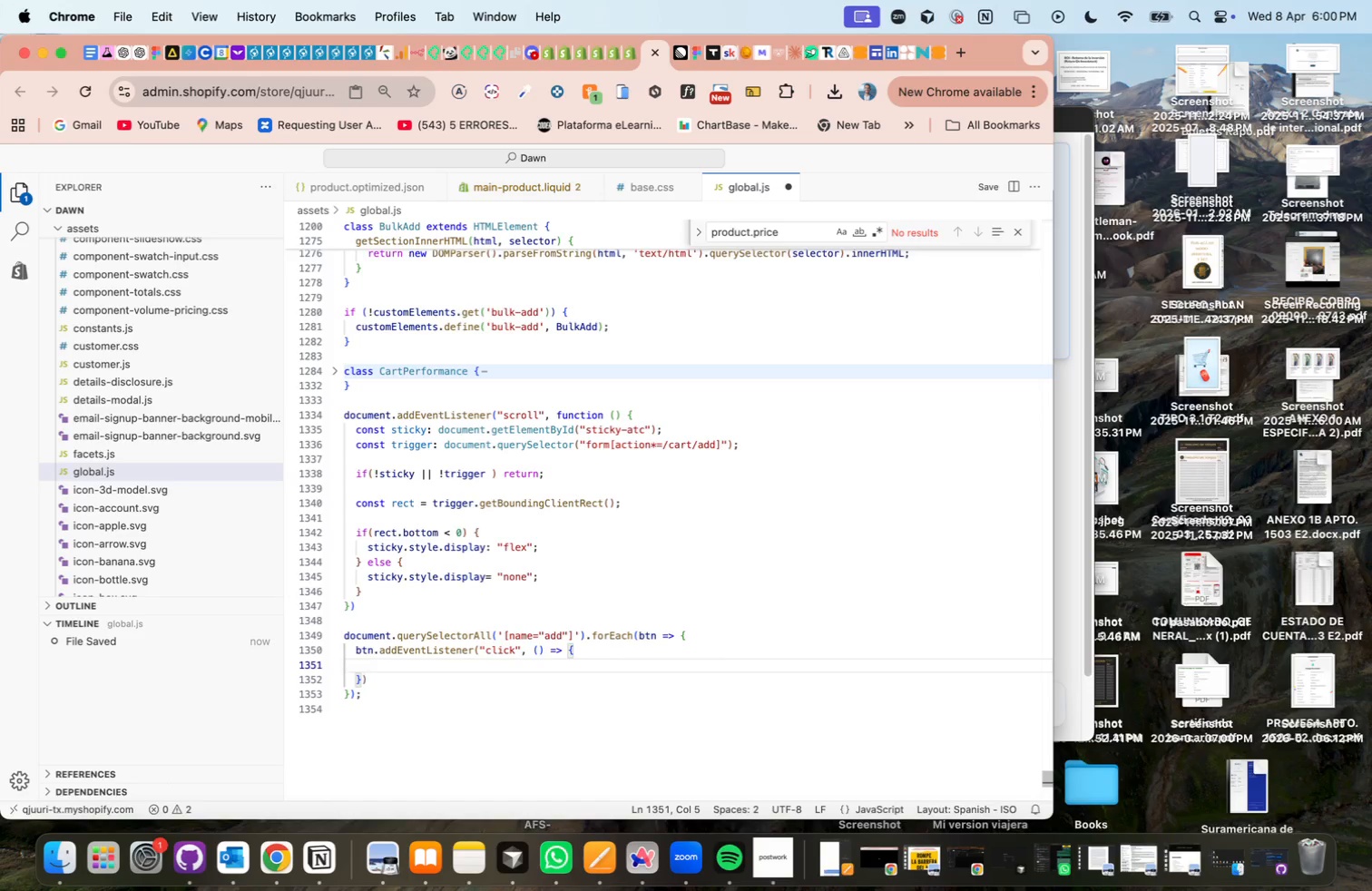 
type(console.log*@Add to cart clicked)
 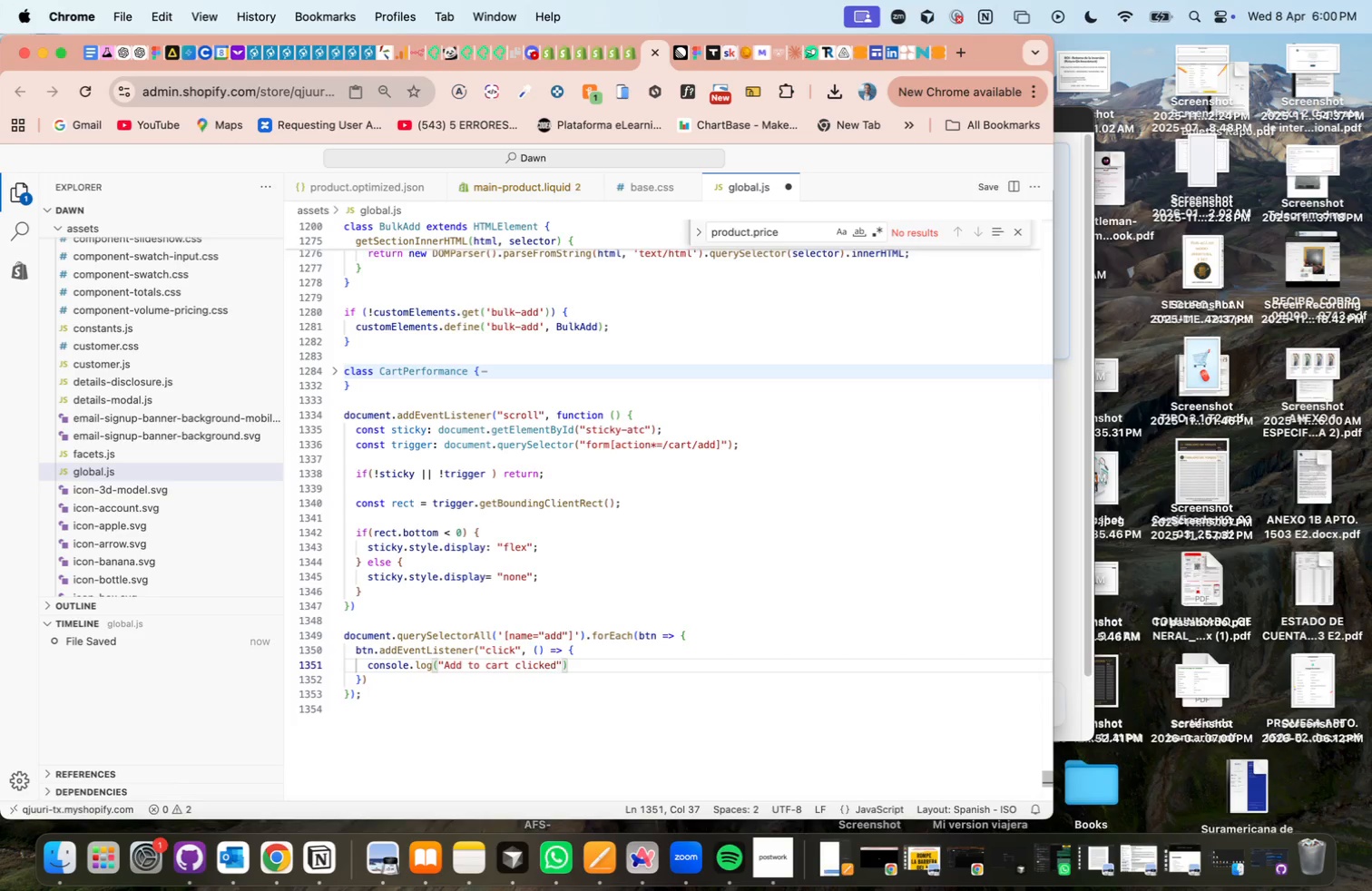 
key(ArrowRight)
 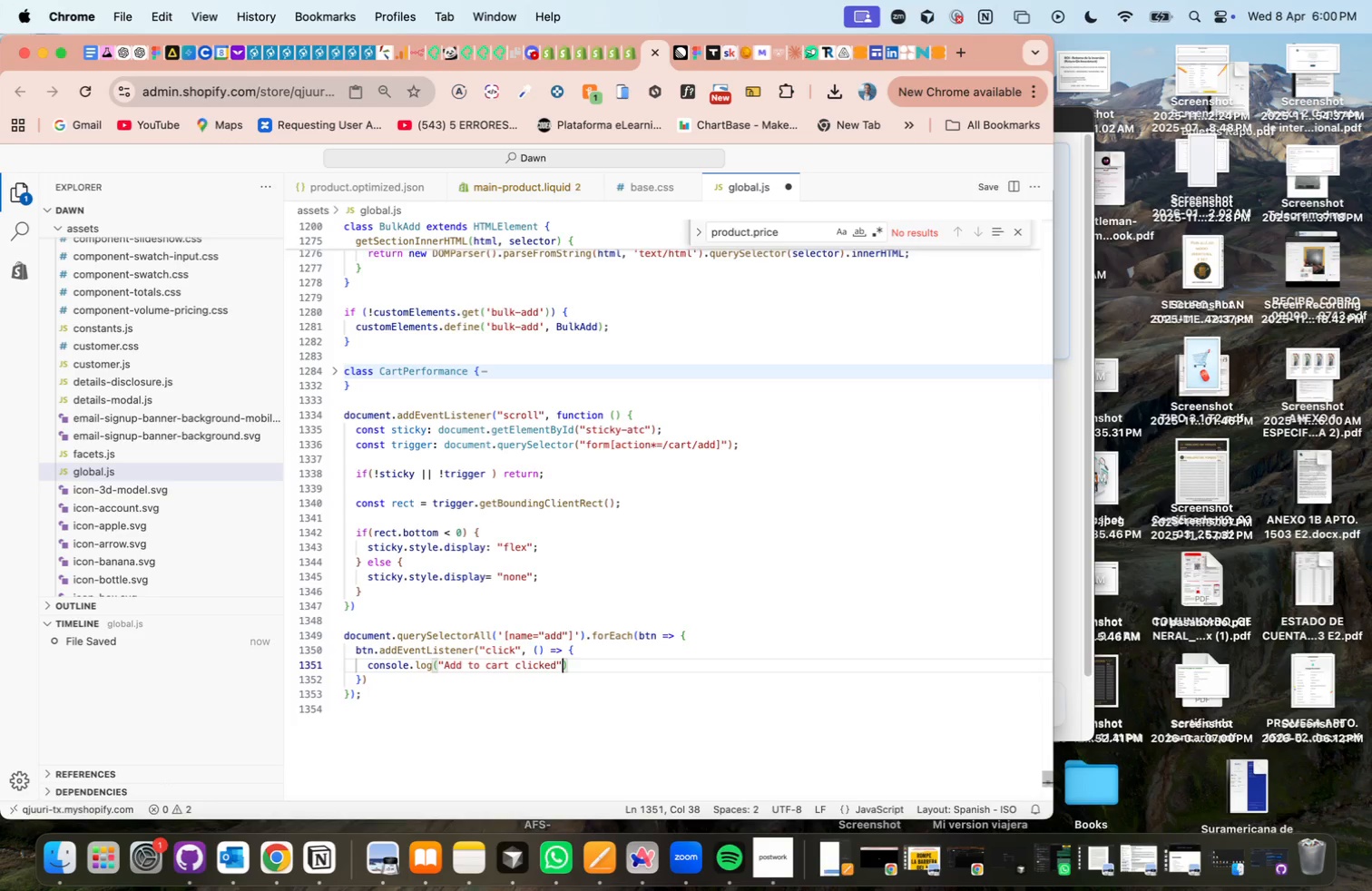 
key(ArrowRight)
 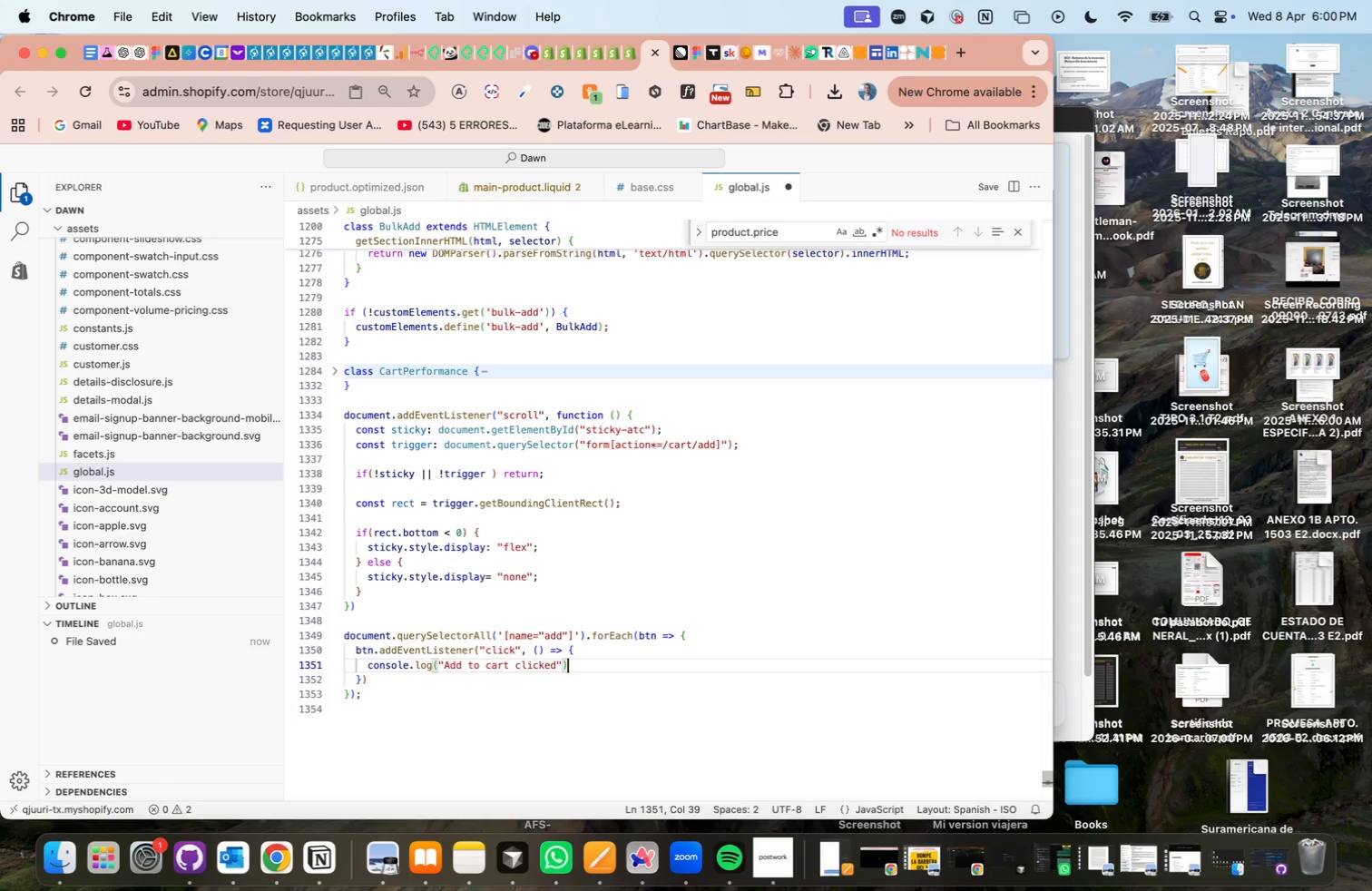 
key(Shift+Comma)
 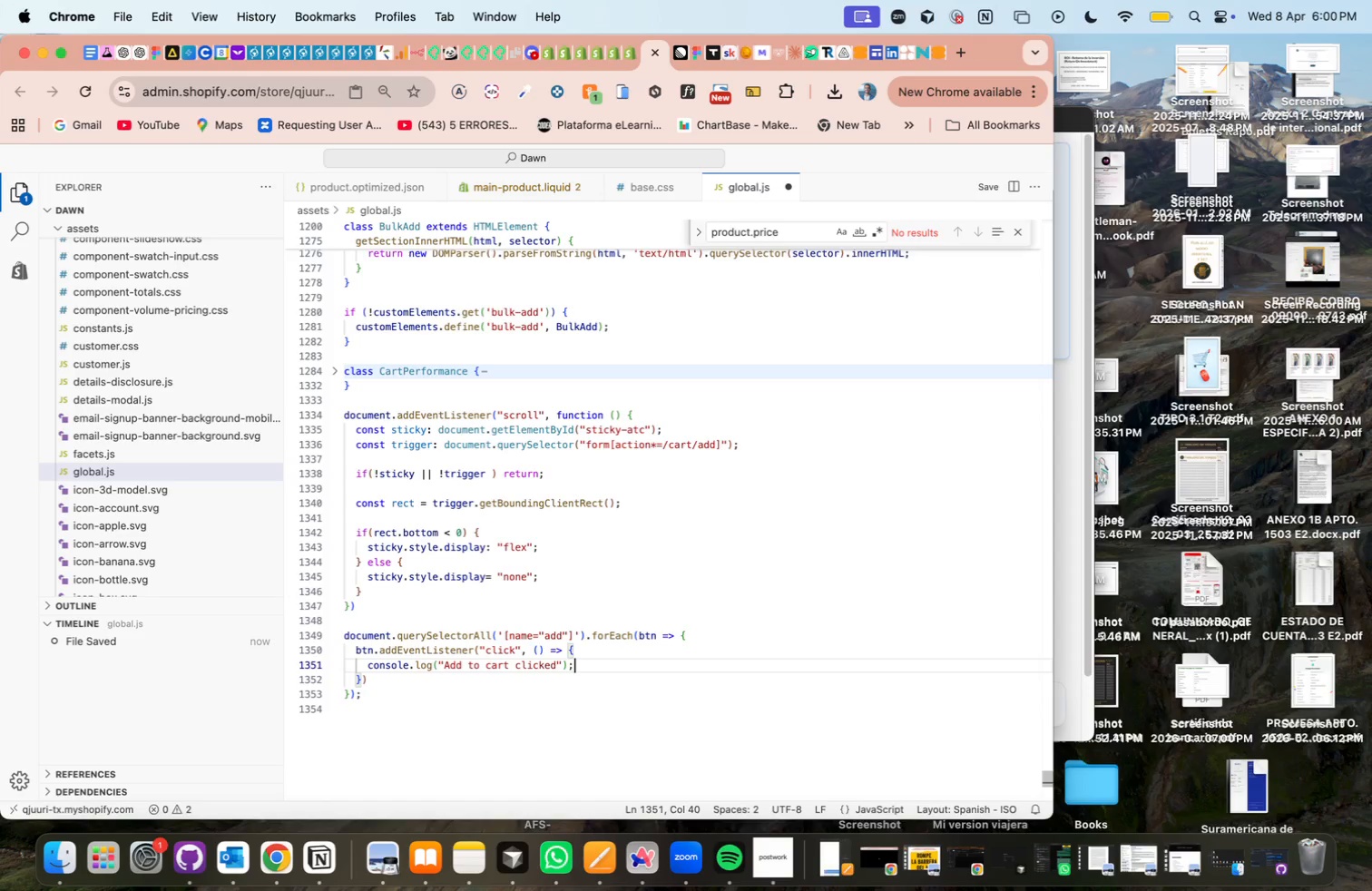 
wait(12.04)
 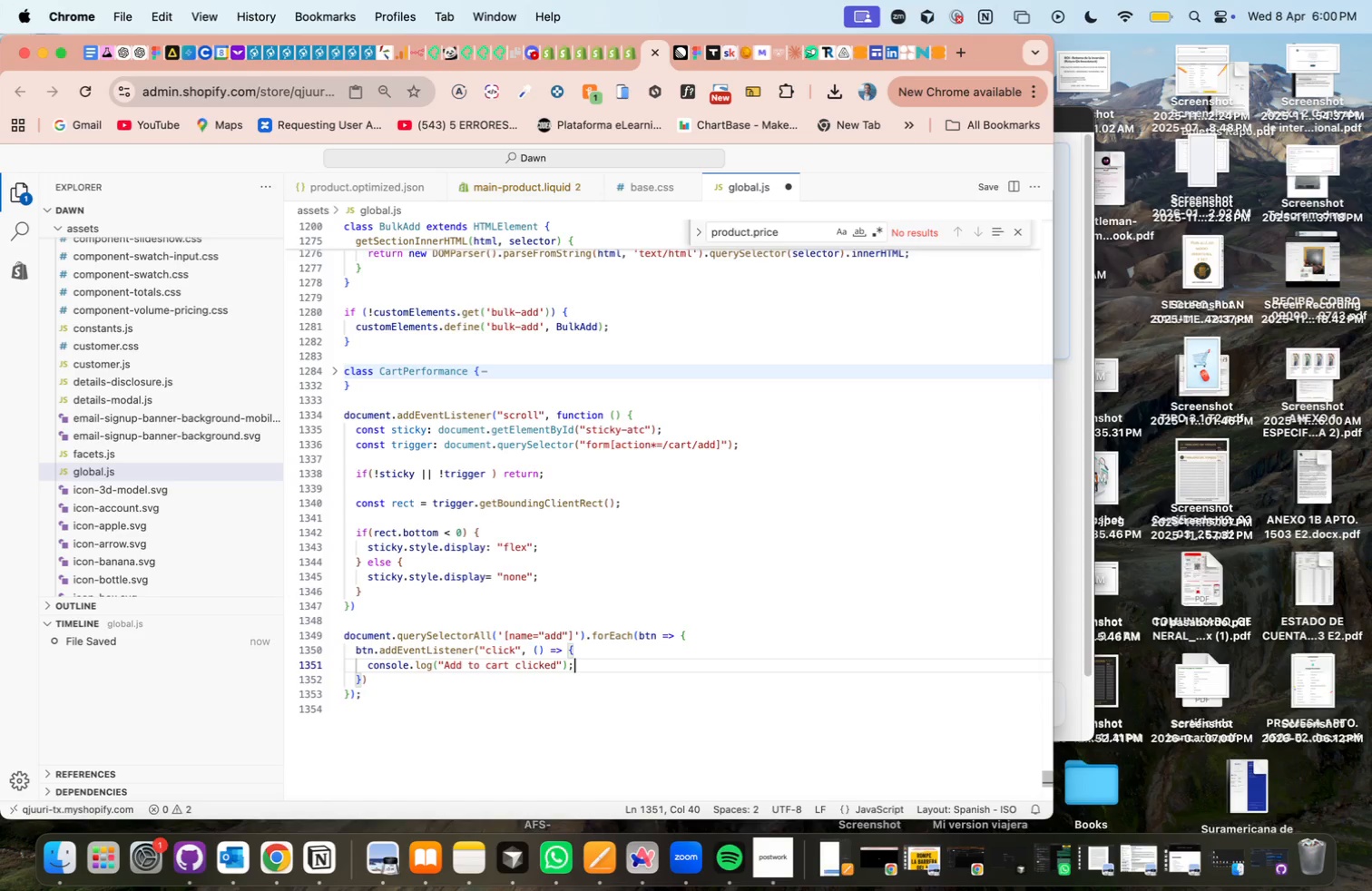 
left_click([652, 672])
 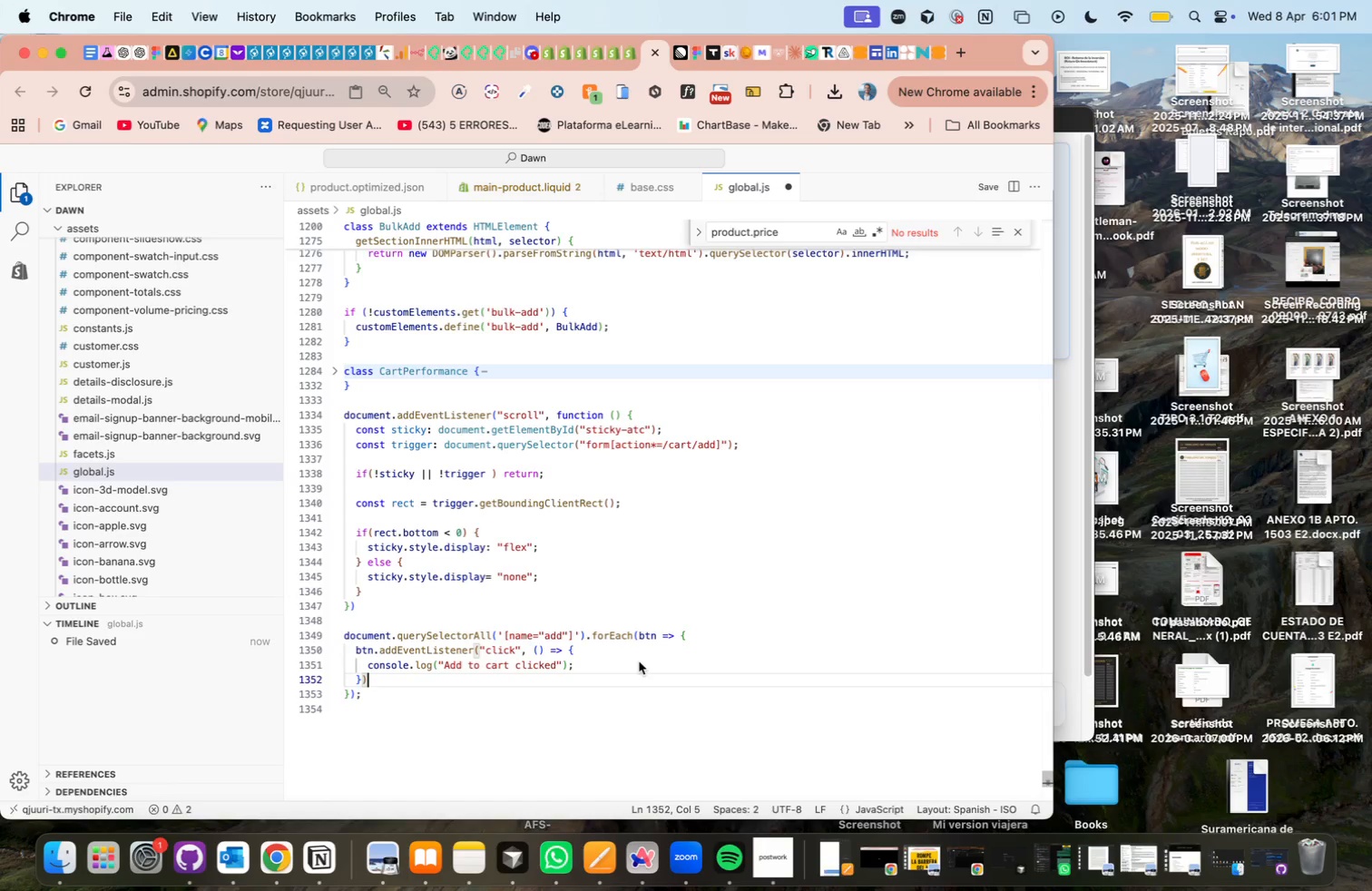 
wait(6.82)
 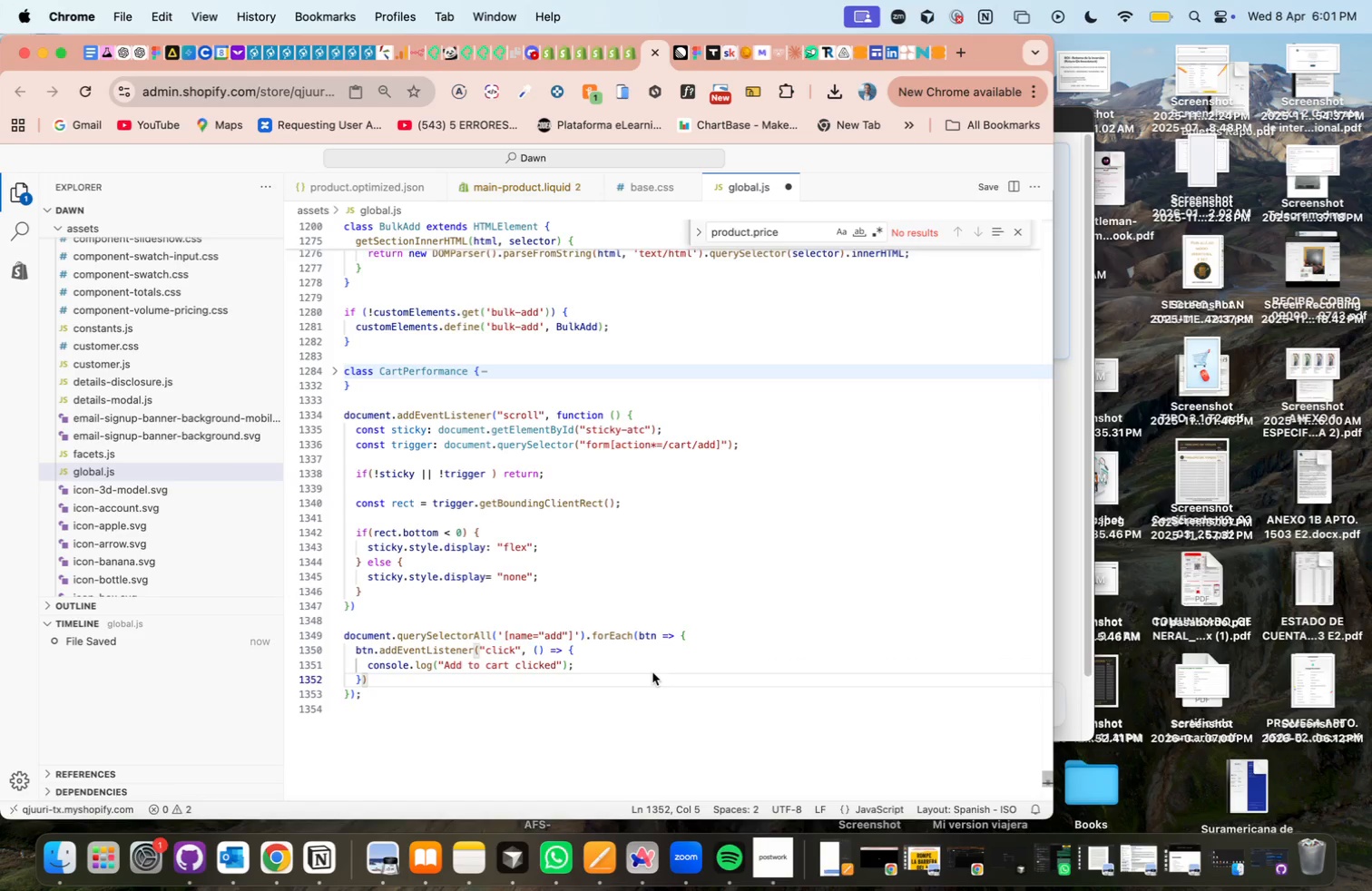 
left_click([632, 653])
 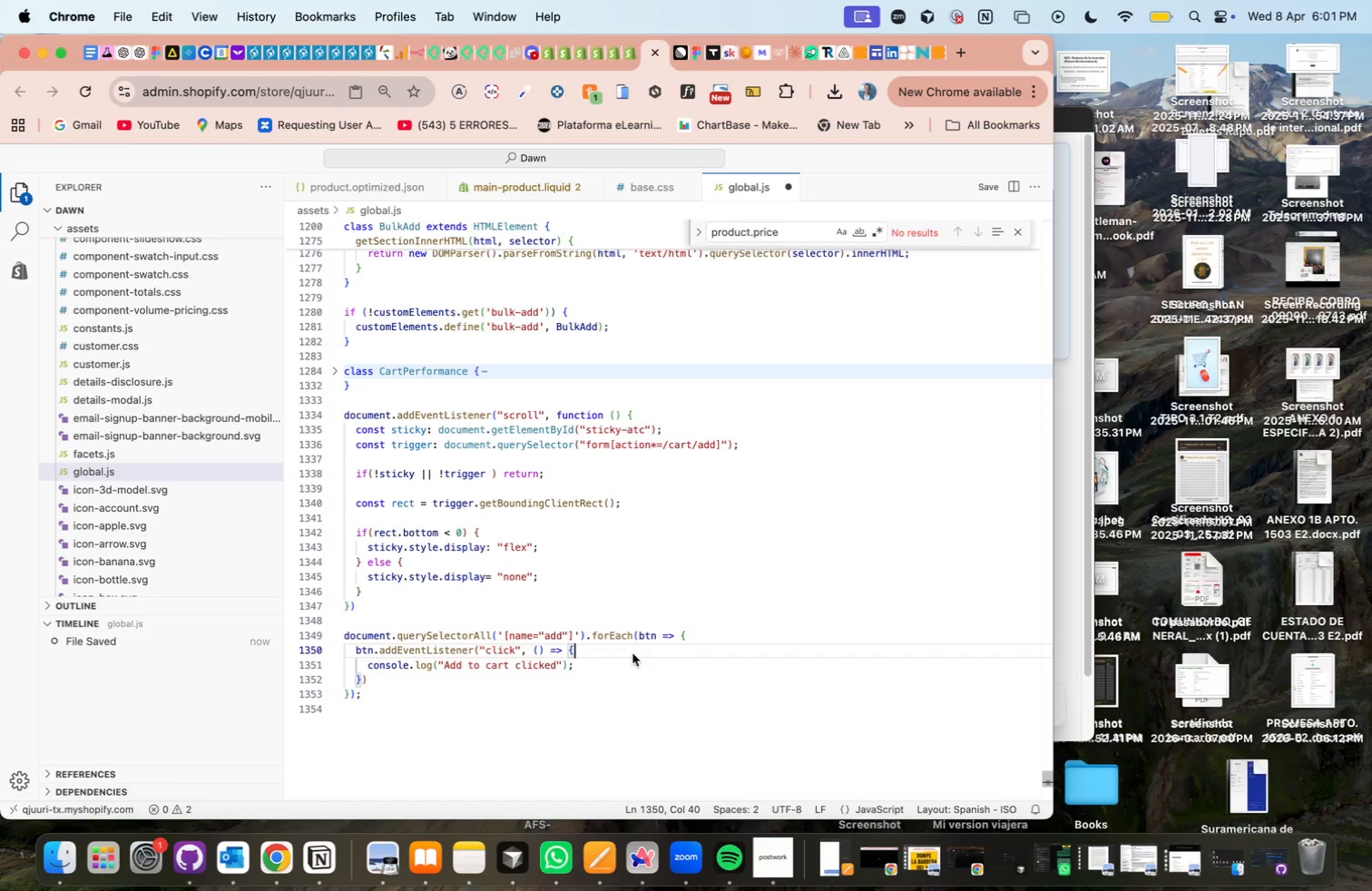 
key(ArrowDown)
 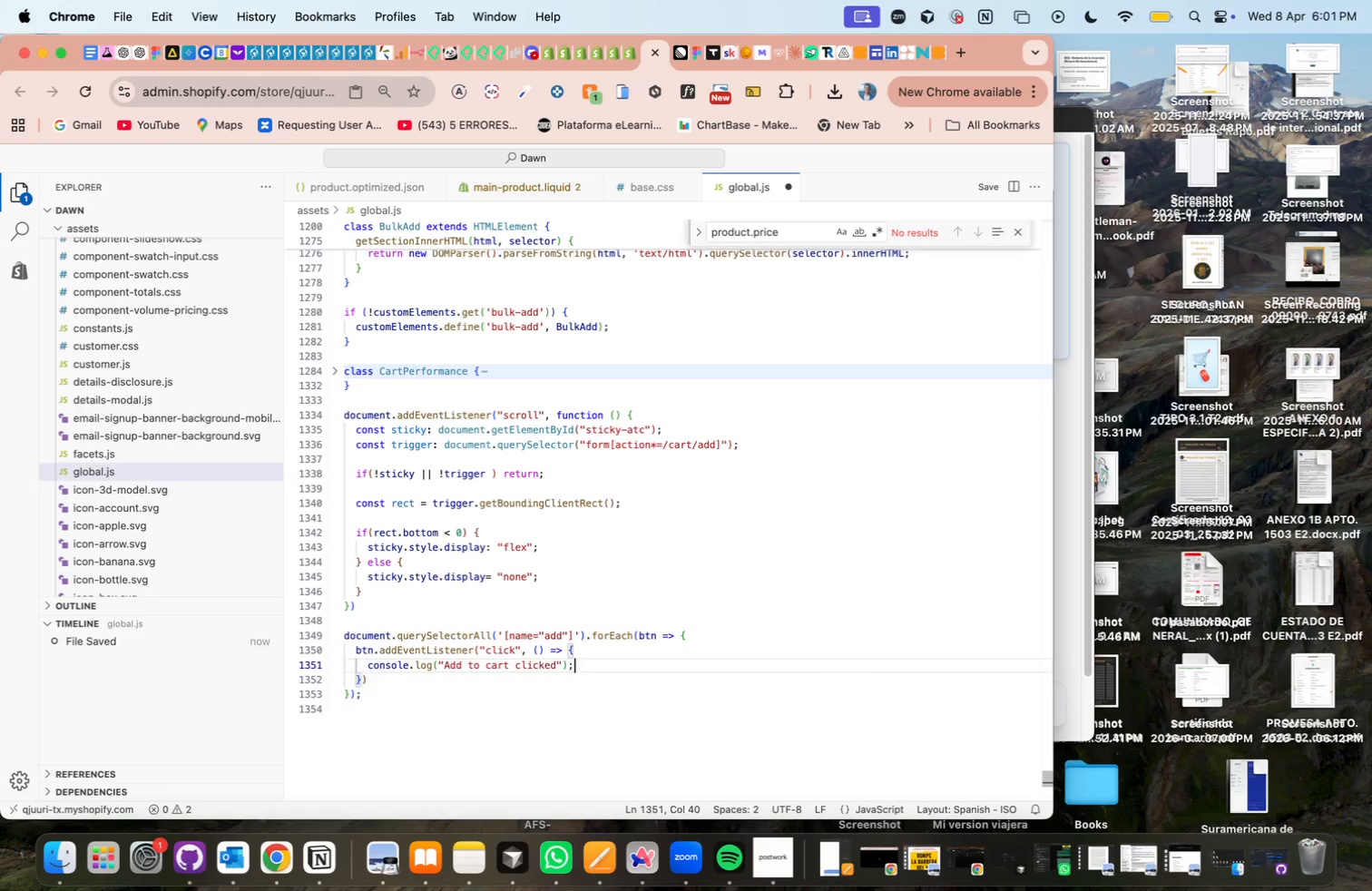 
key(Enter)
 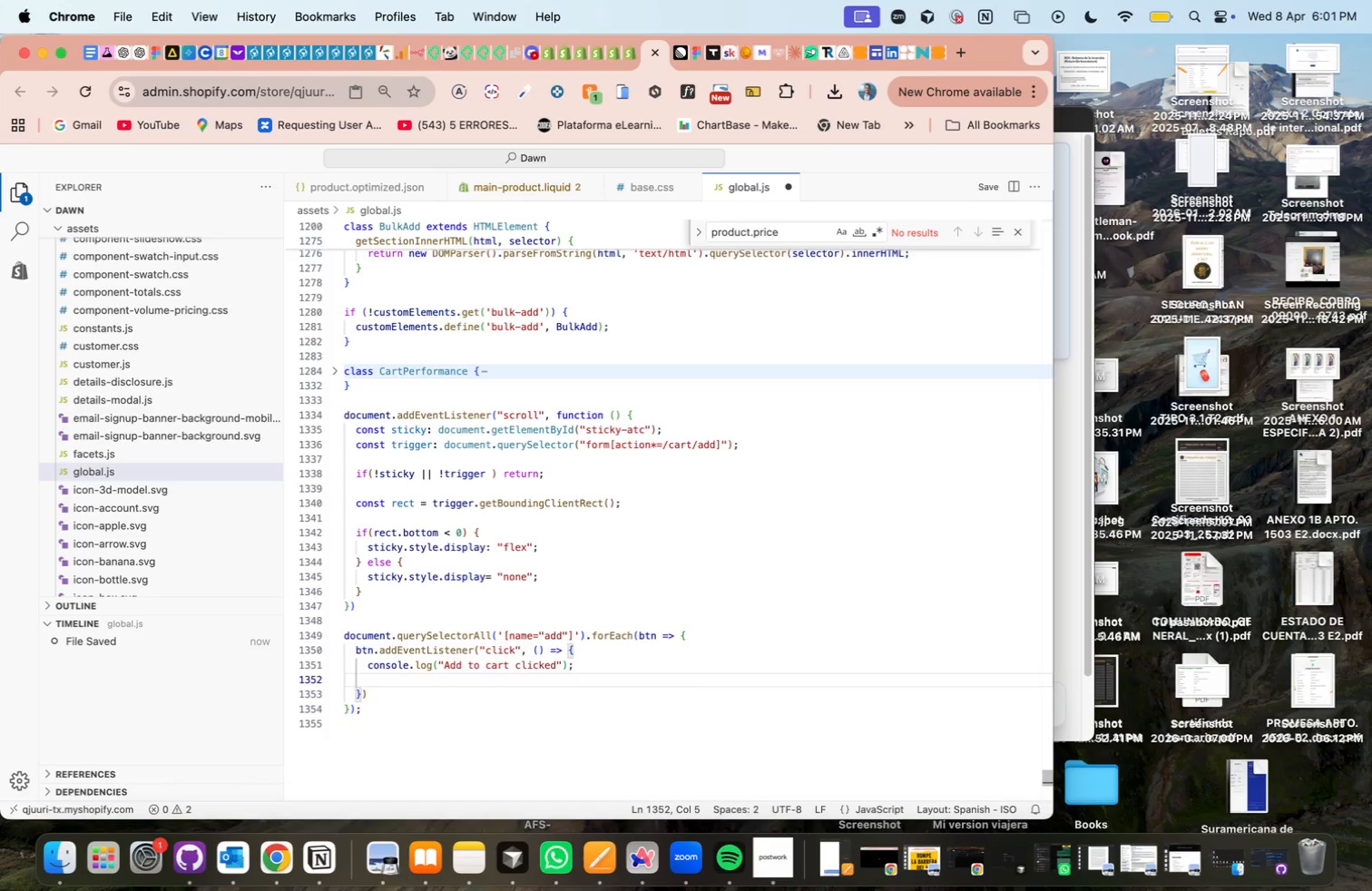 
key(Enter)
 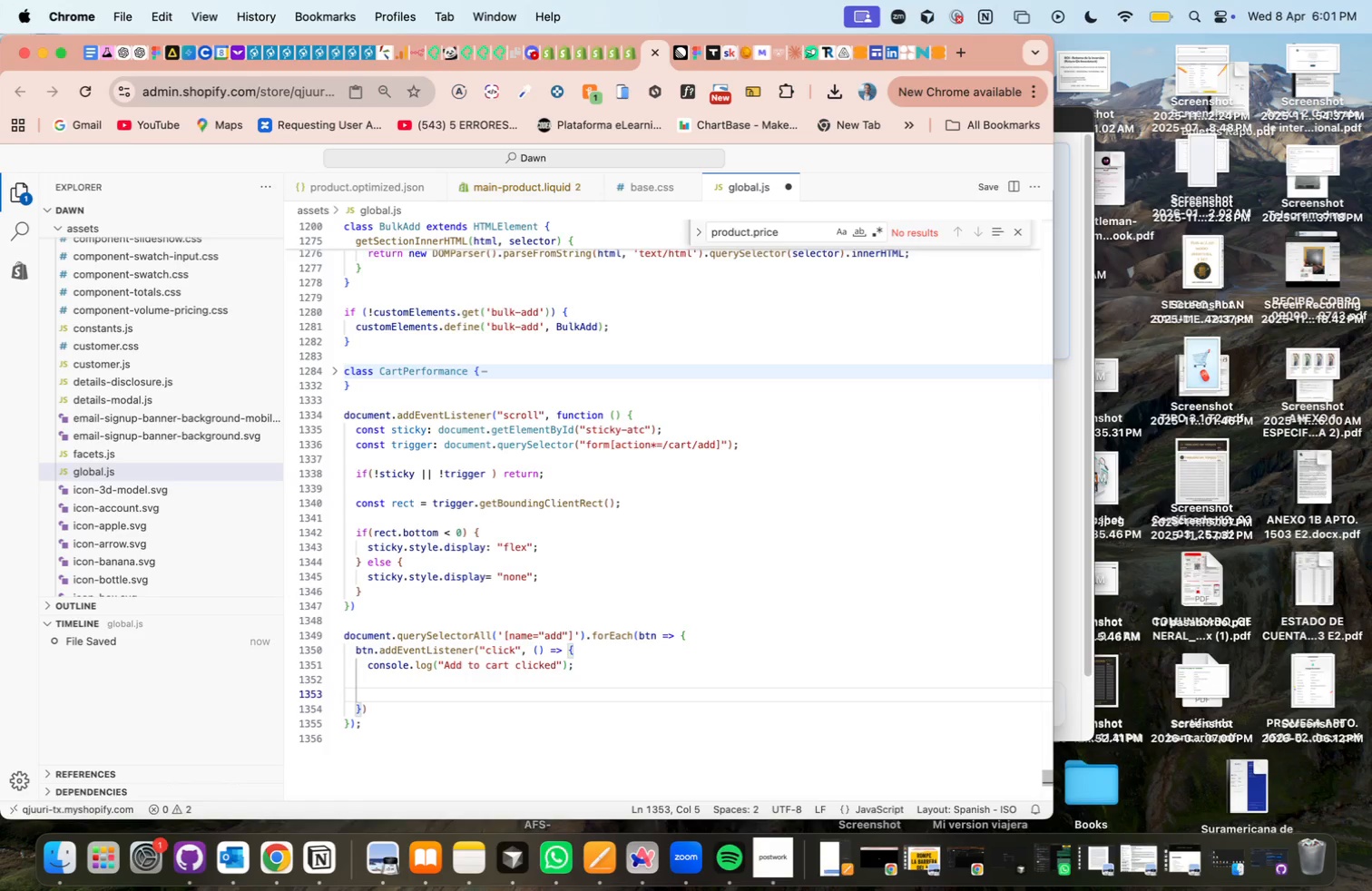 
type(window.dataL)
 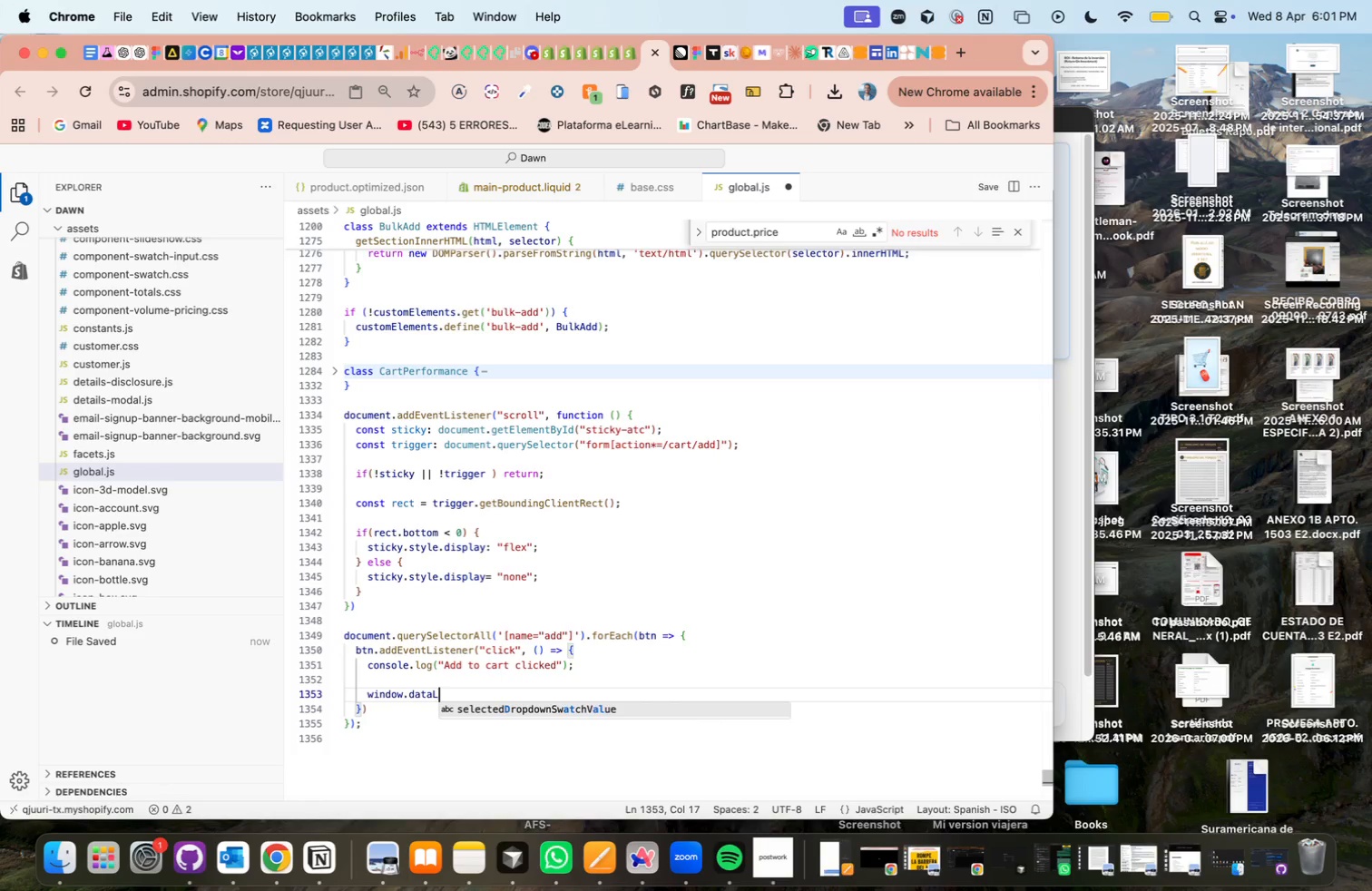 
type(ayer ) window.data)
 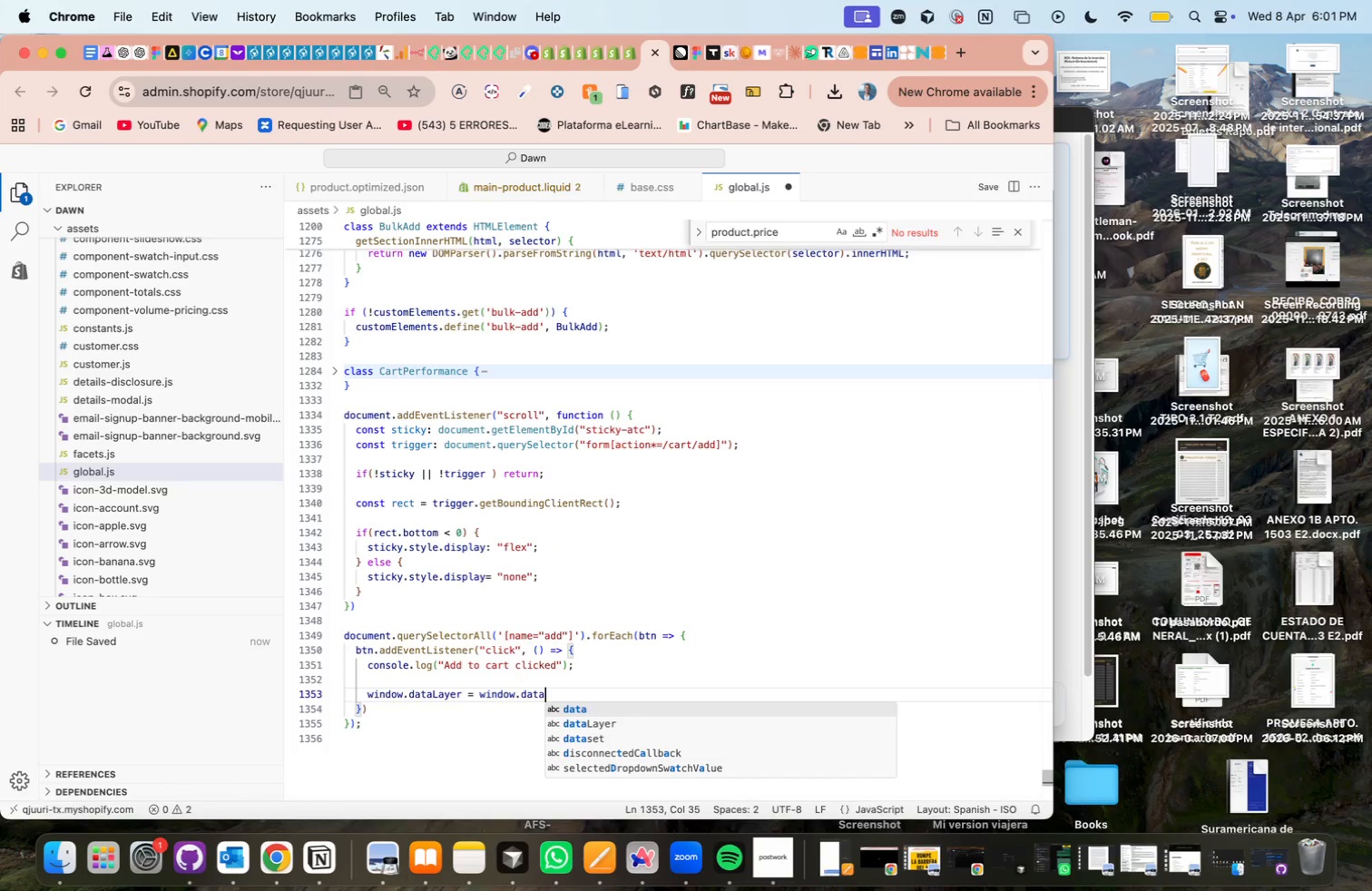 
key(ArrowDown)
 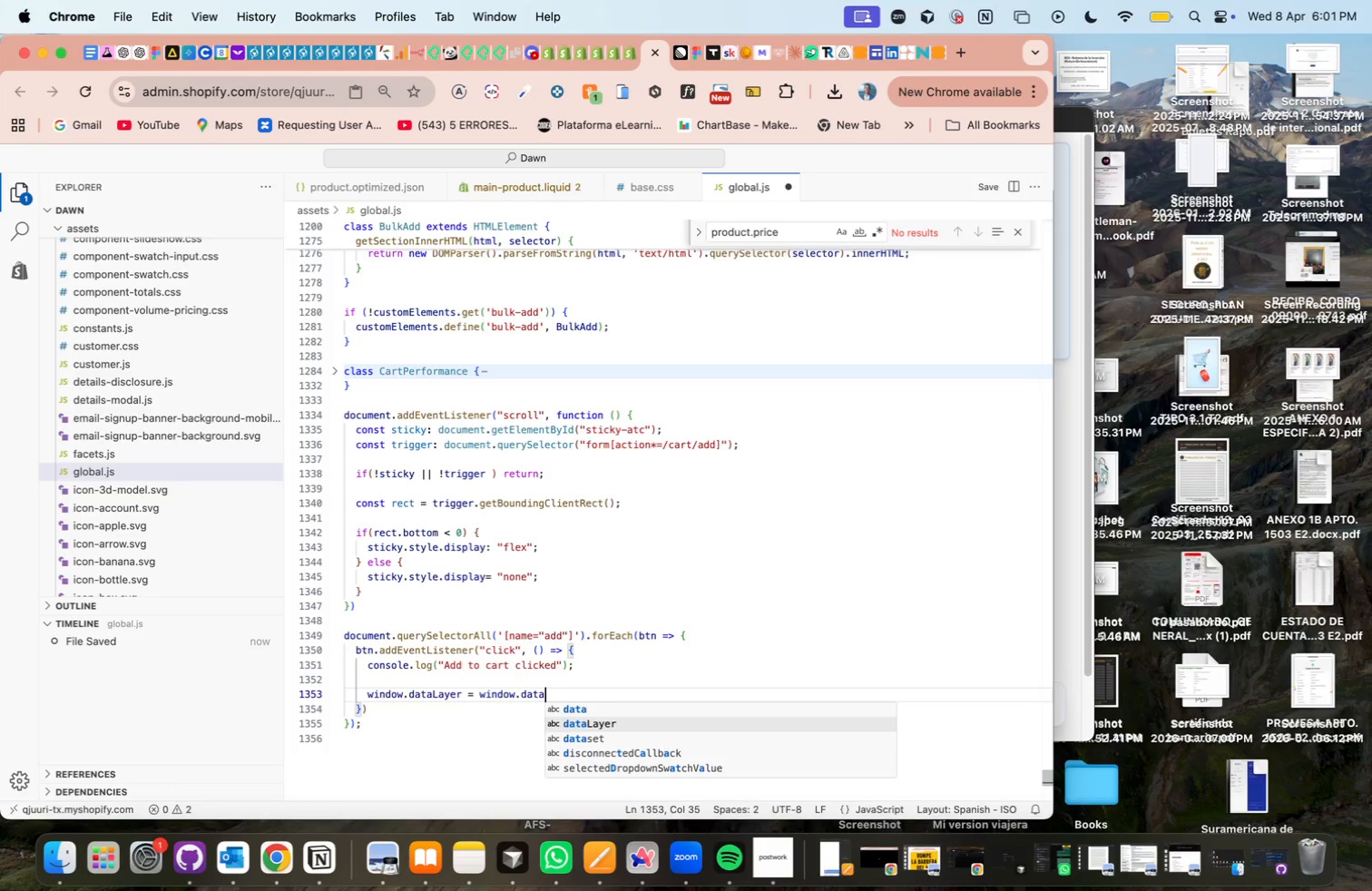 
key(Tab)
 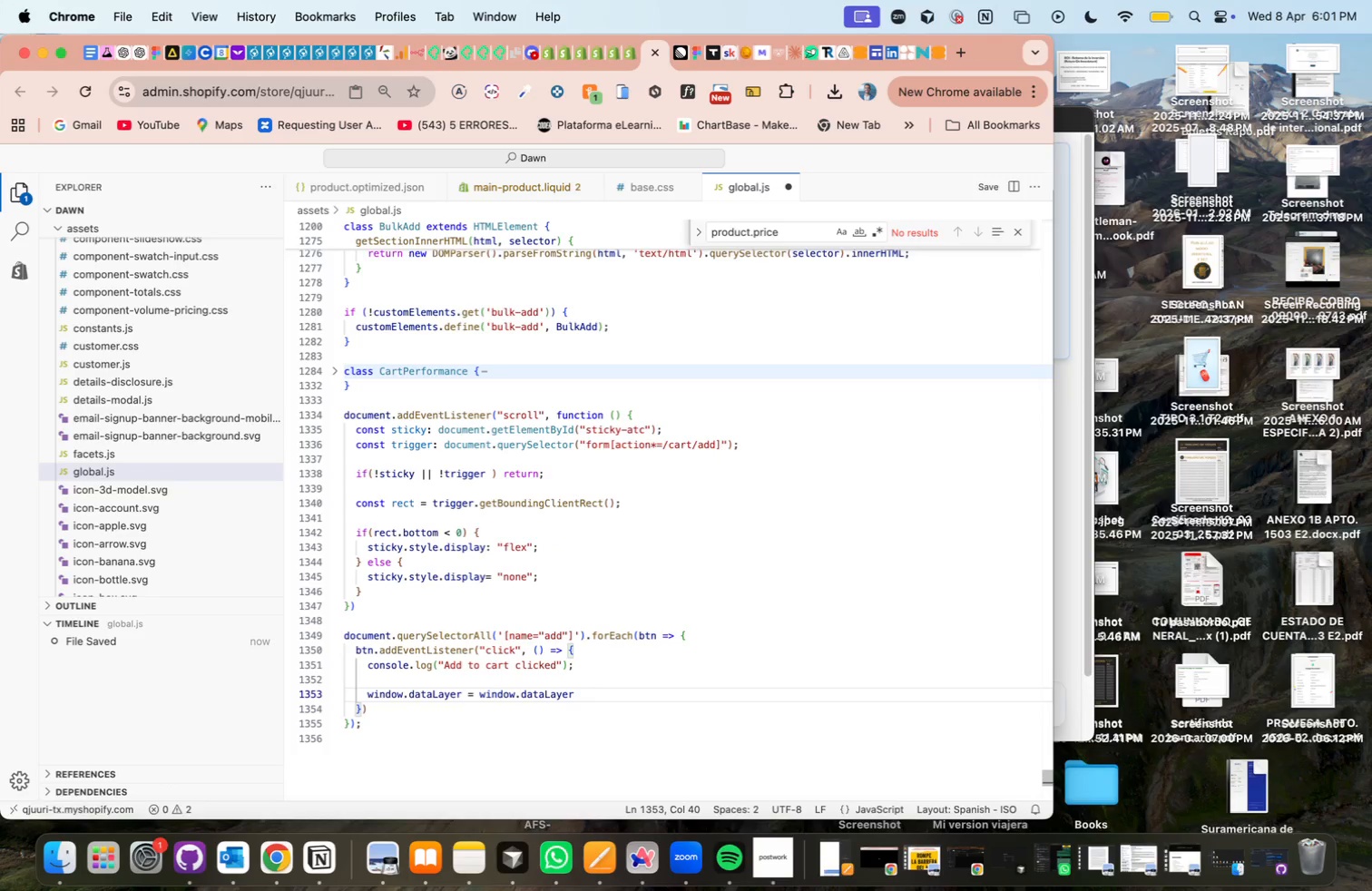 
key(Space)
 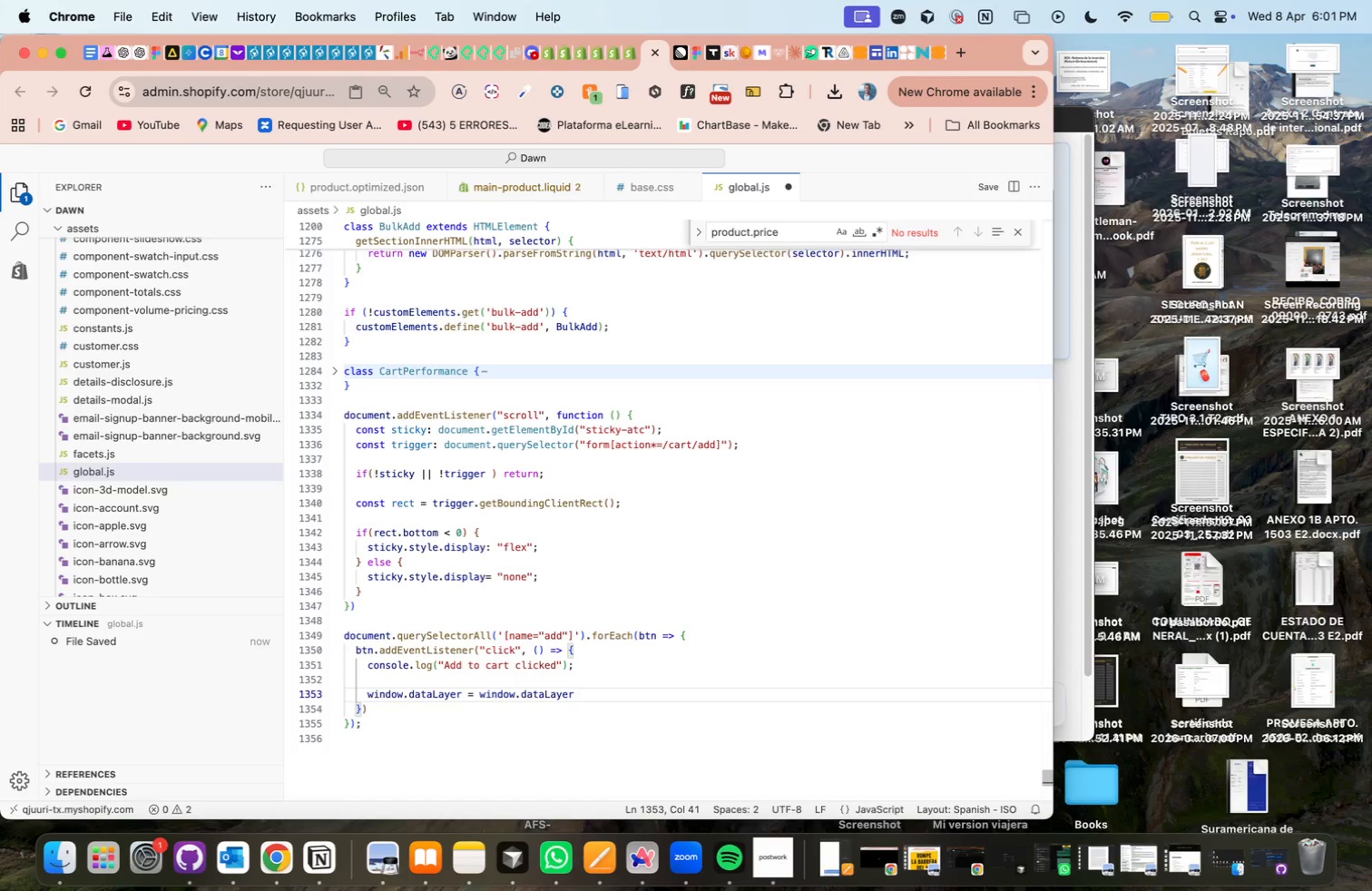 
key(Fn)
 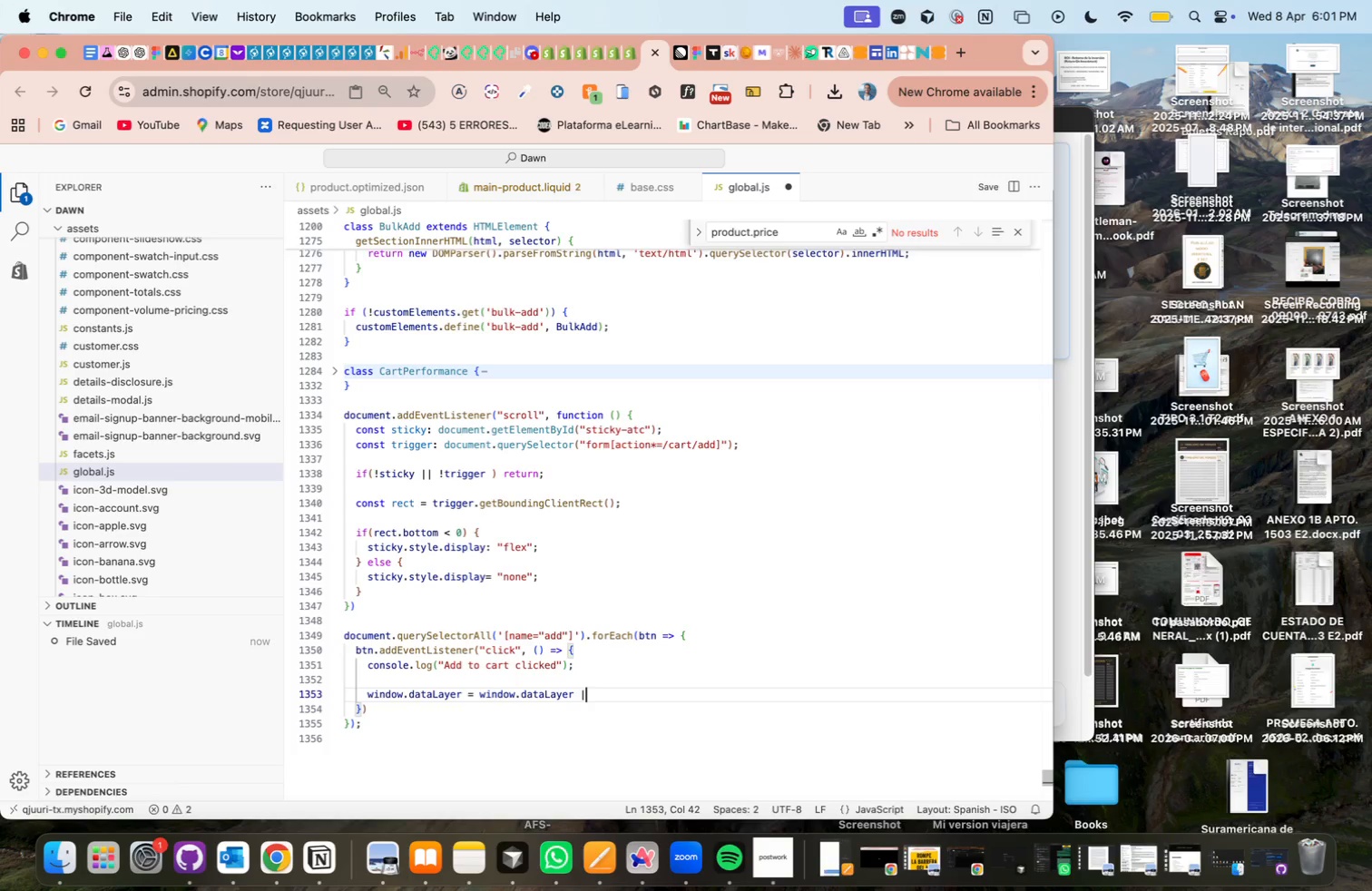 
key(Fn)
 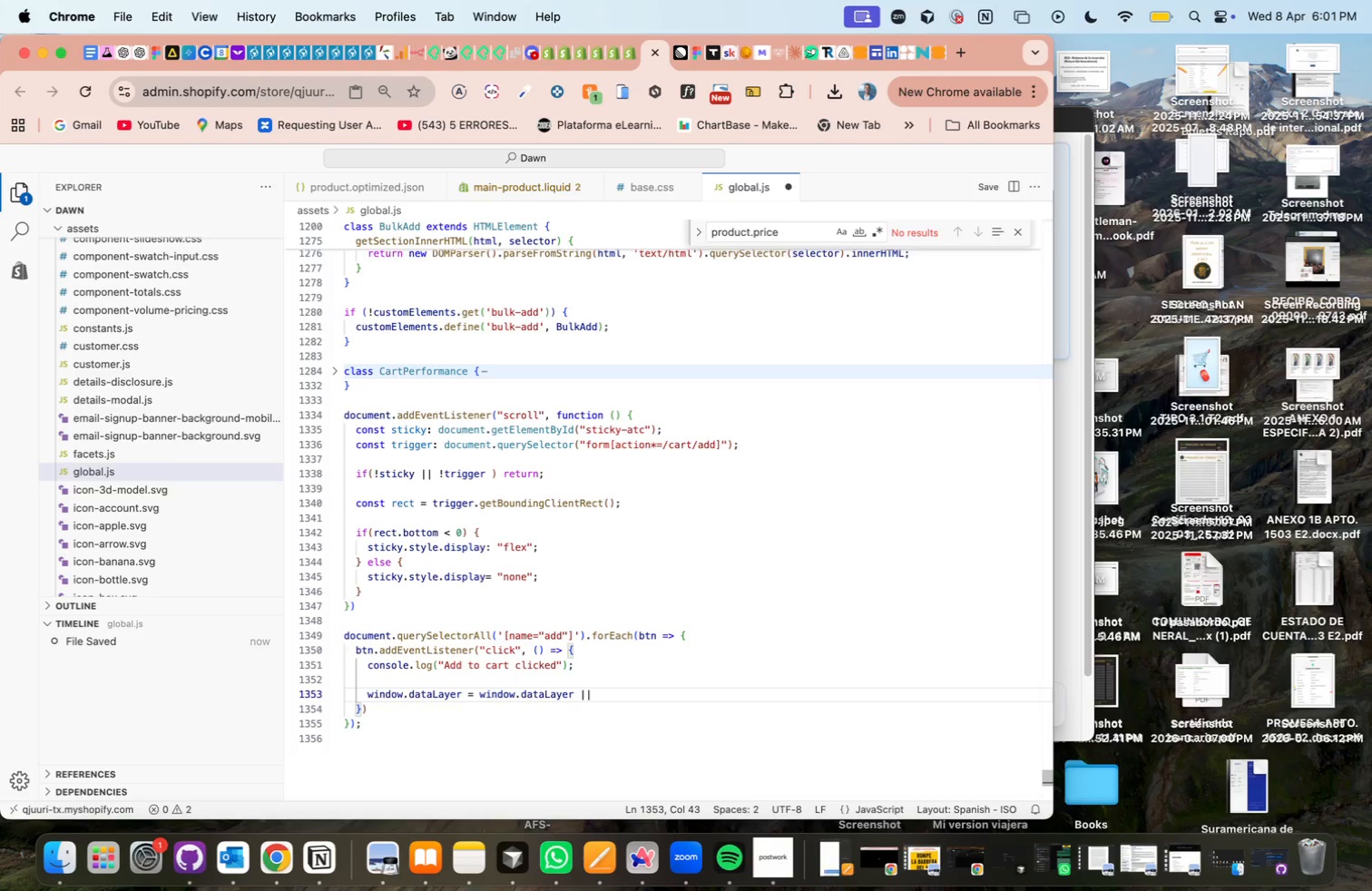 
key(Space)
 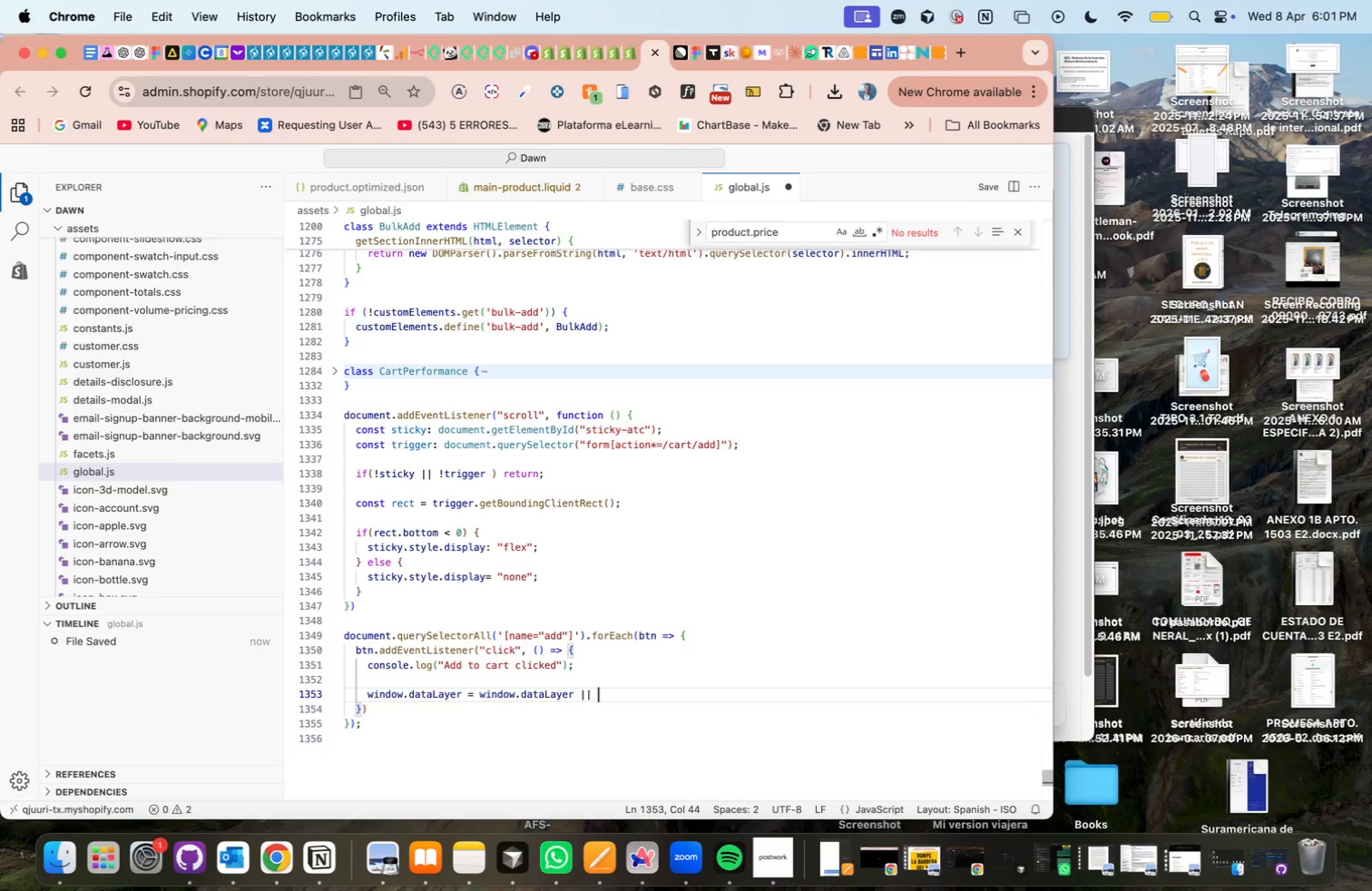 
key(Shift+Quote)
 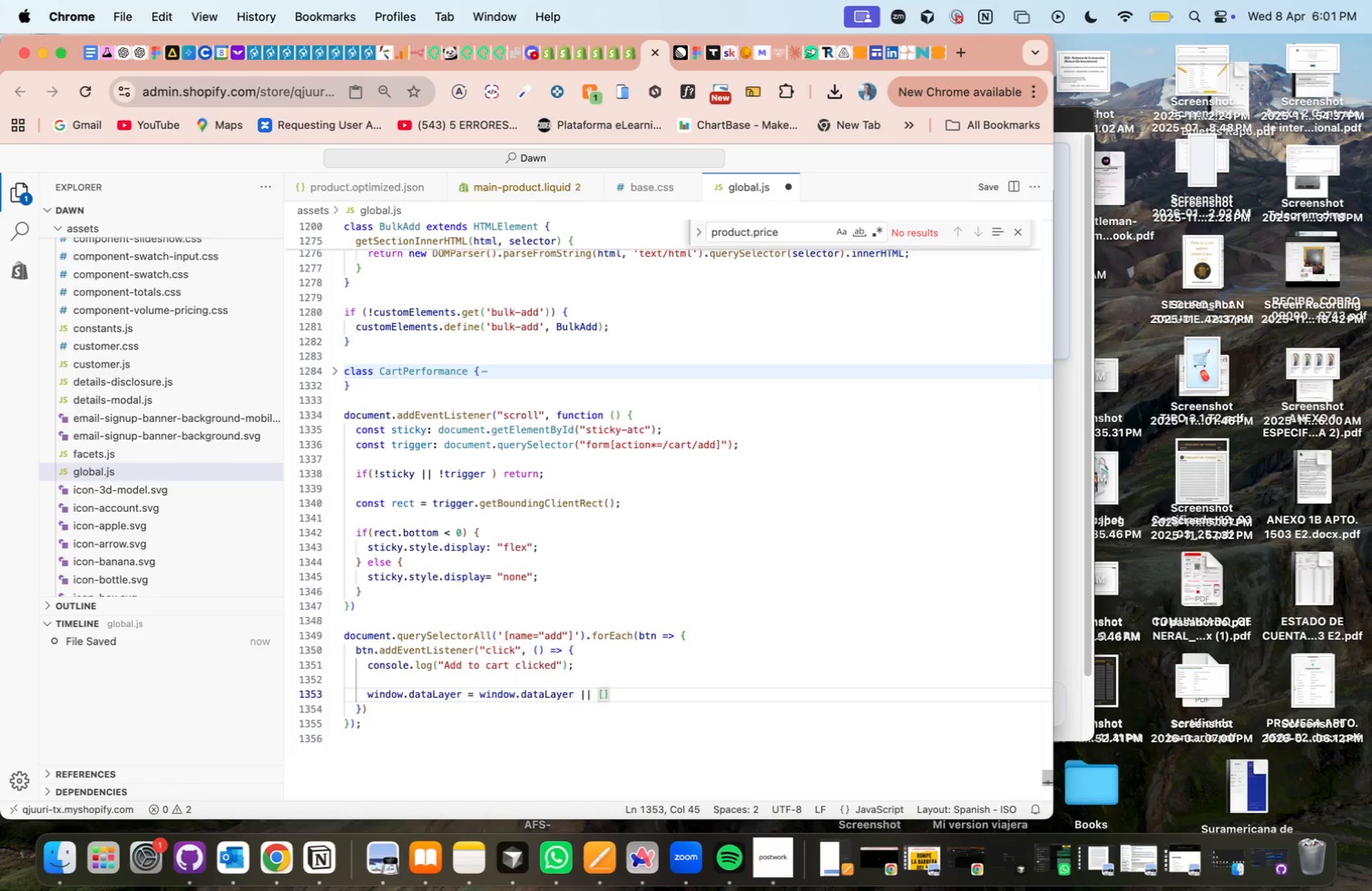 
key(ArrowRight)
 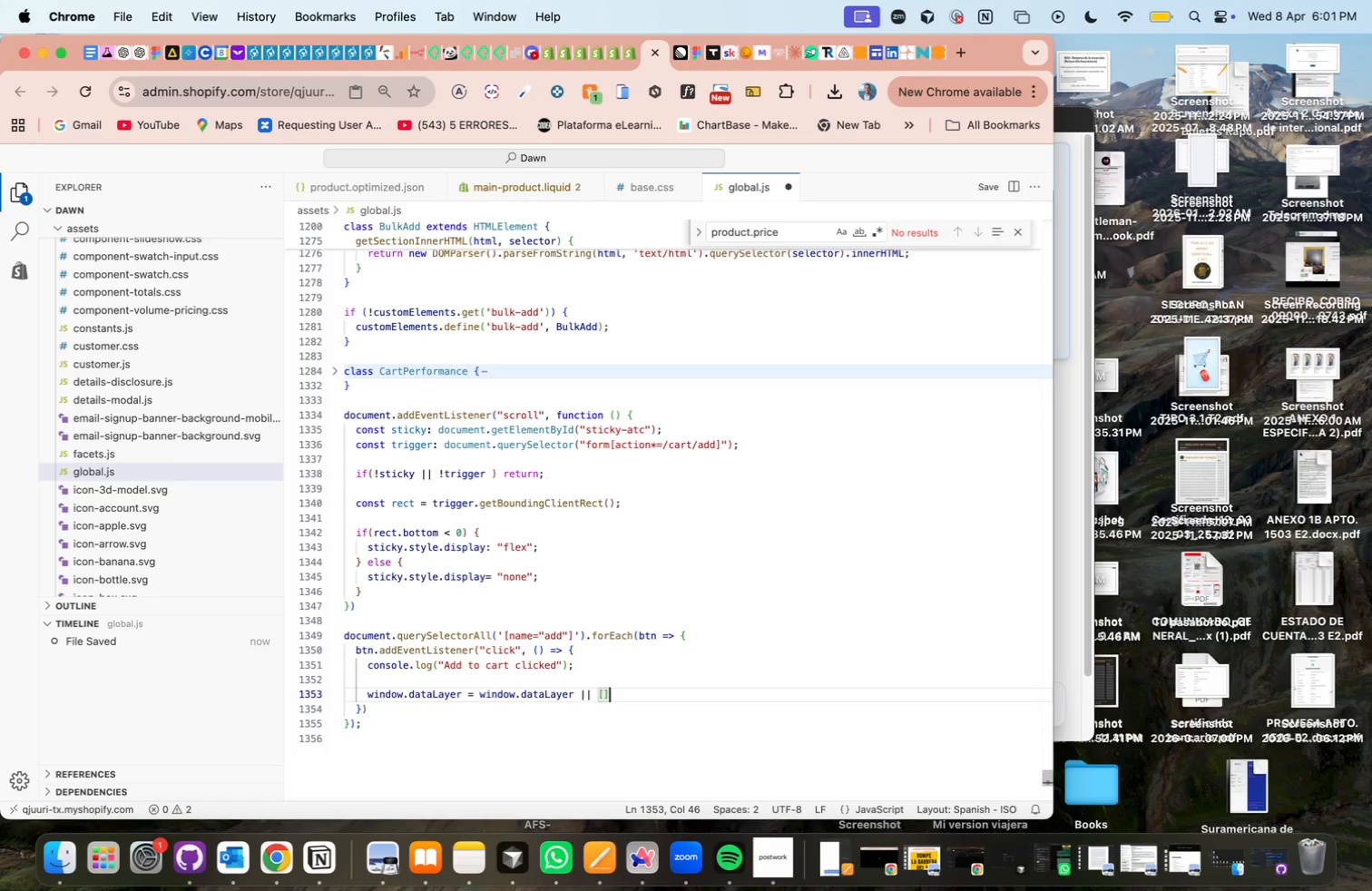 
key(Shift+Comma)
 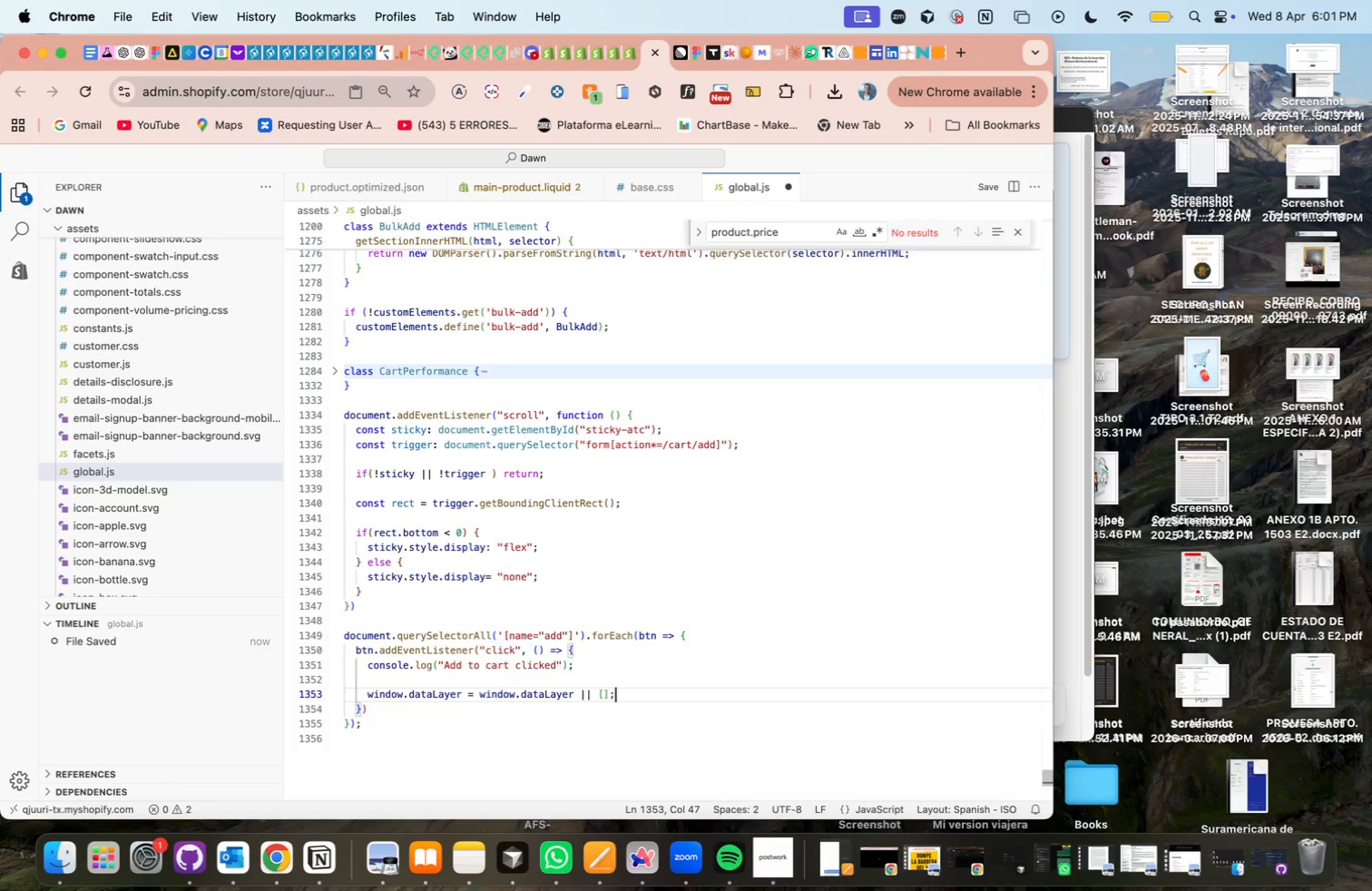 
key(Enter)
 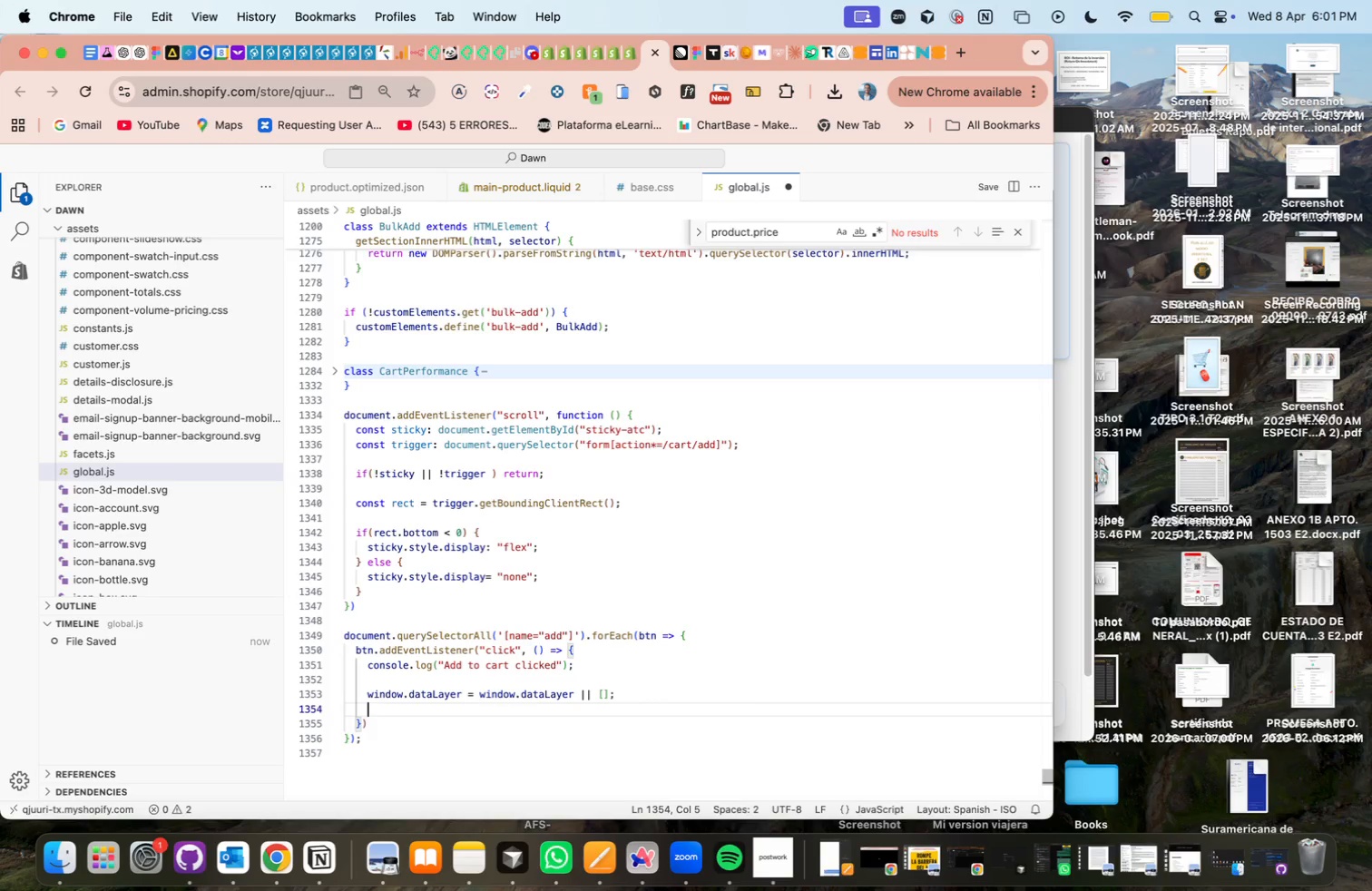 
type(wind)
key(Tab)
type(.dat)
 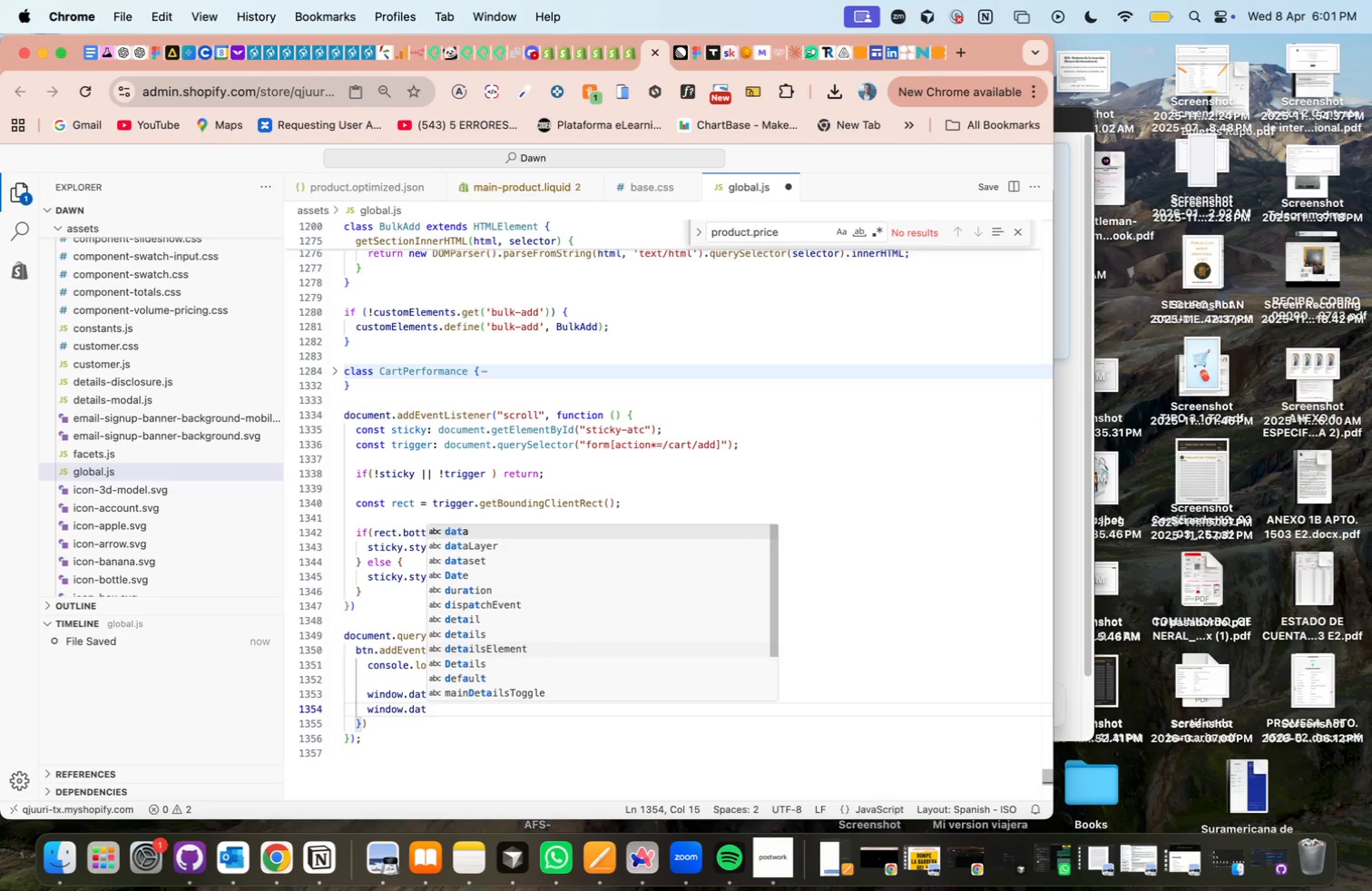 
key(ArrowDown)
 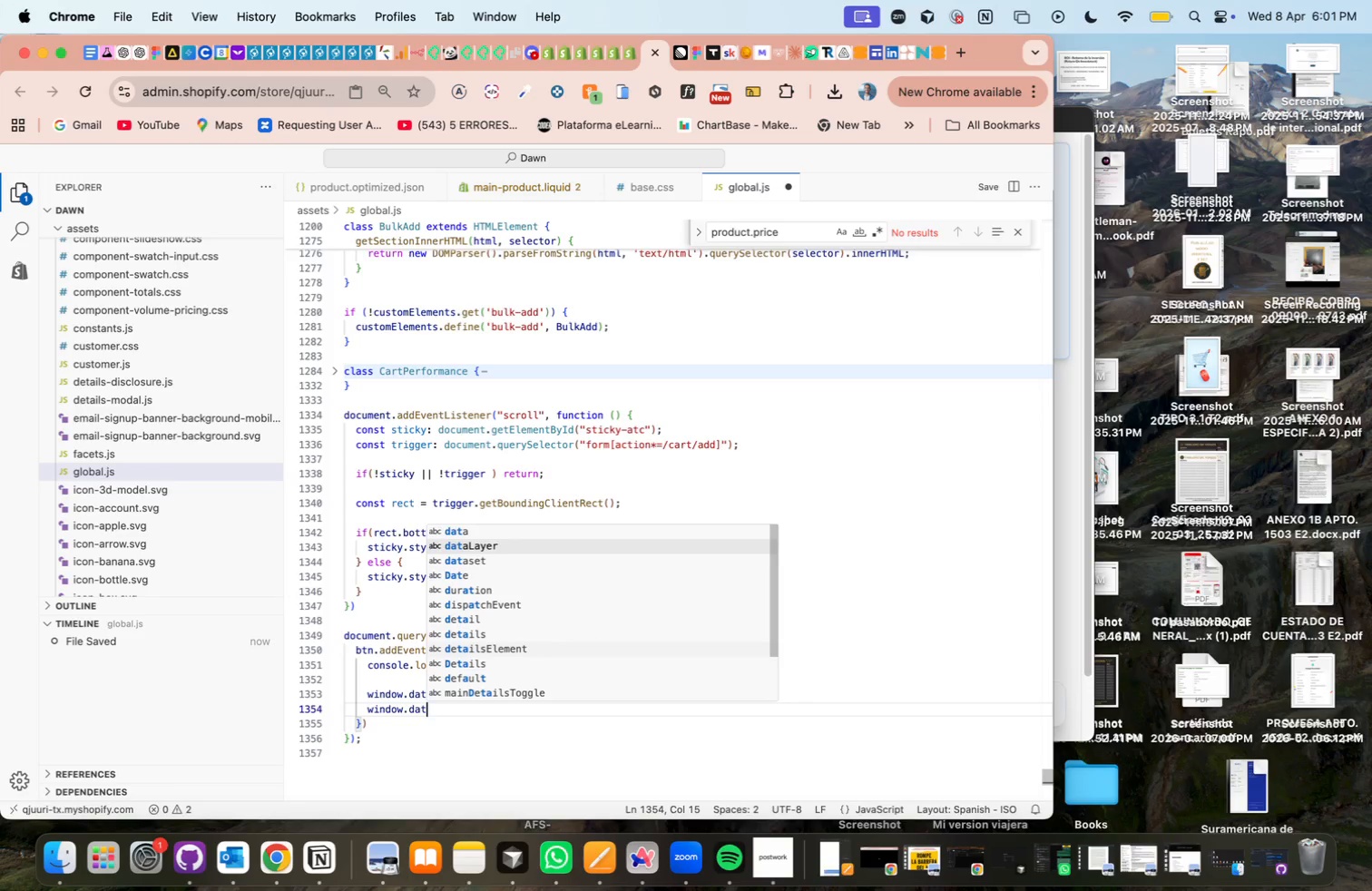 
key(Enter)
 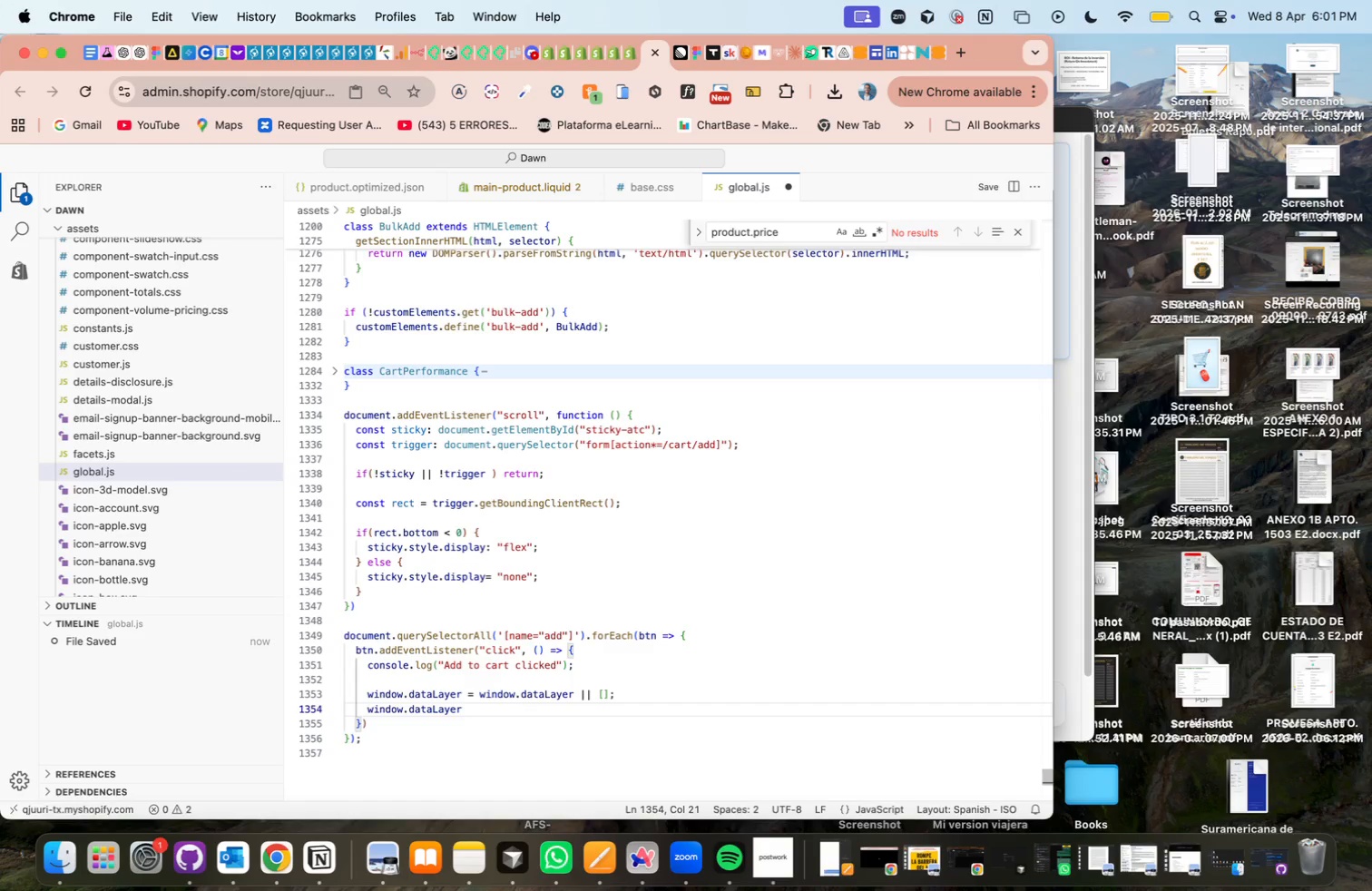 
type(.push*')
 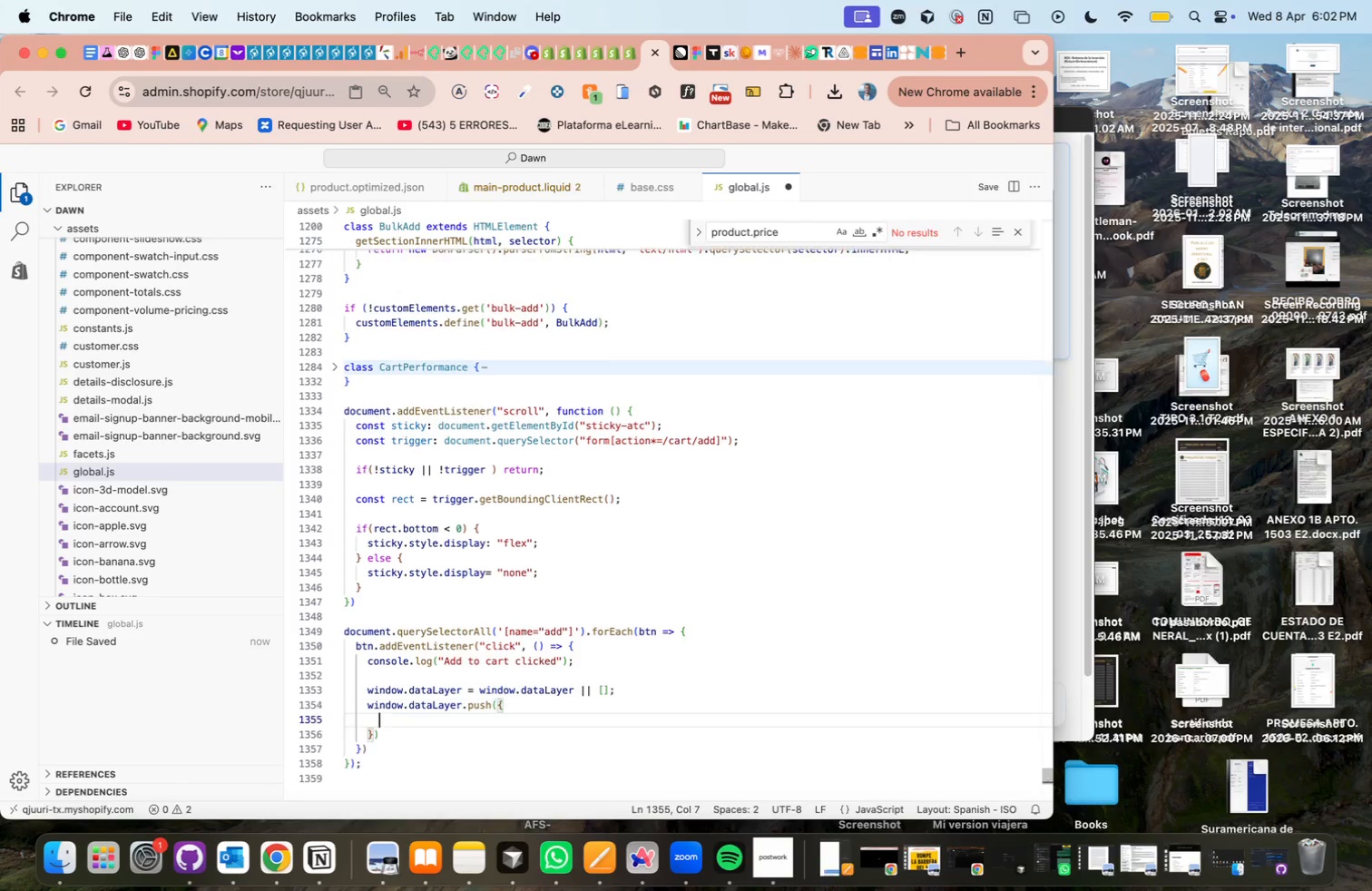 
 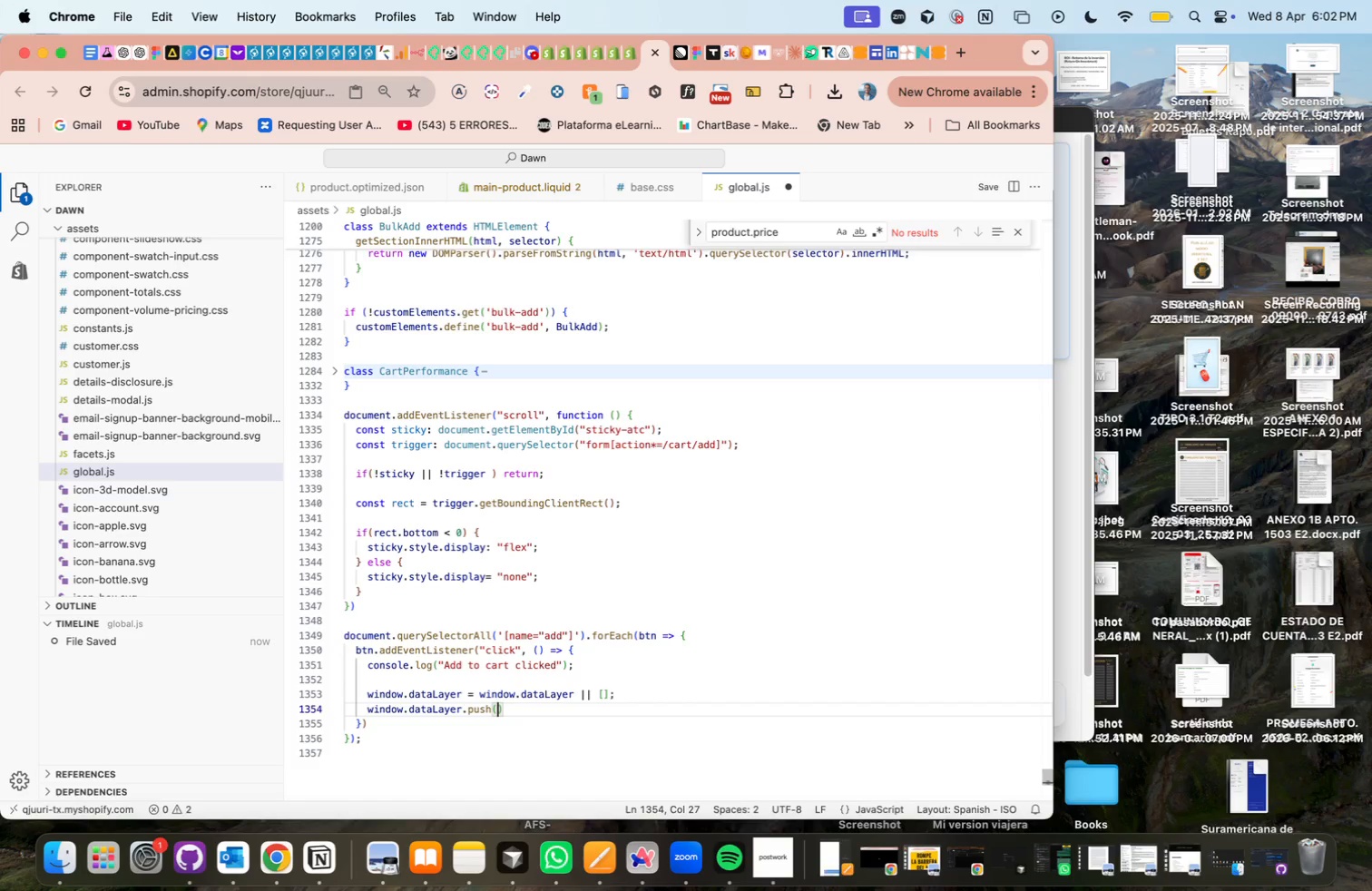 
key(Enter)
 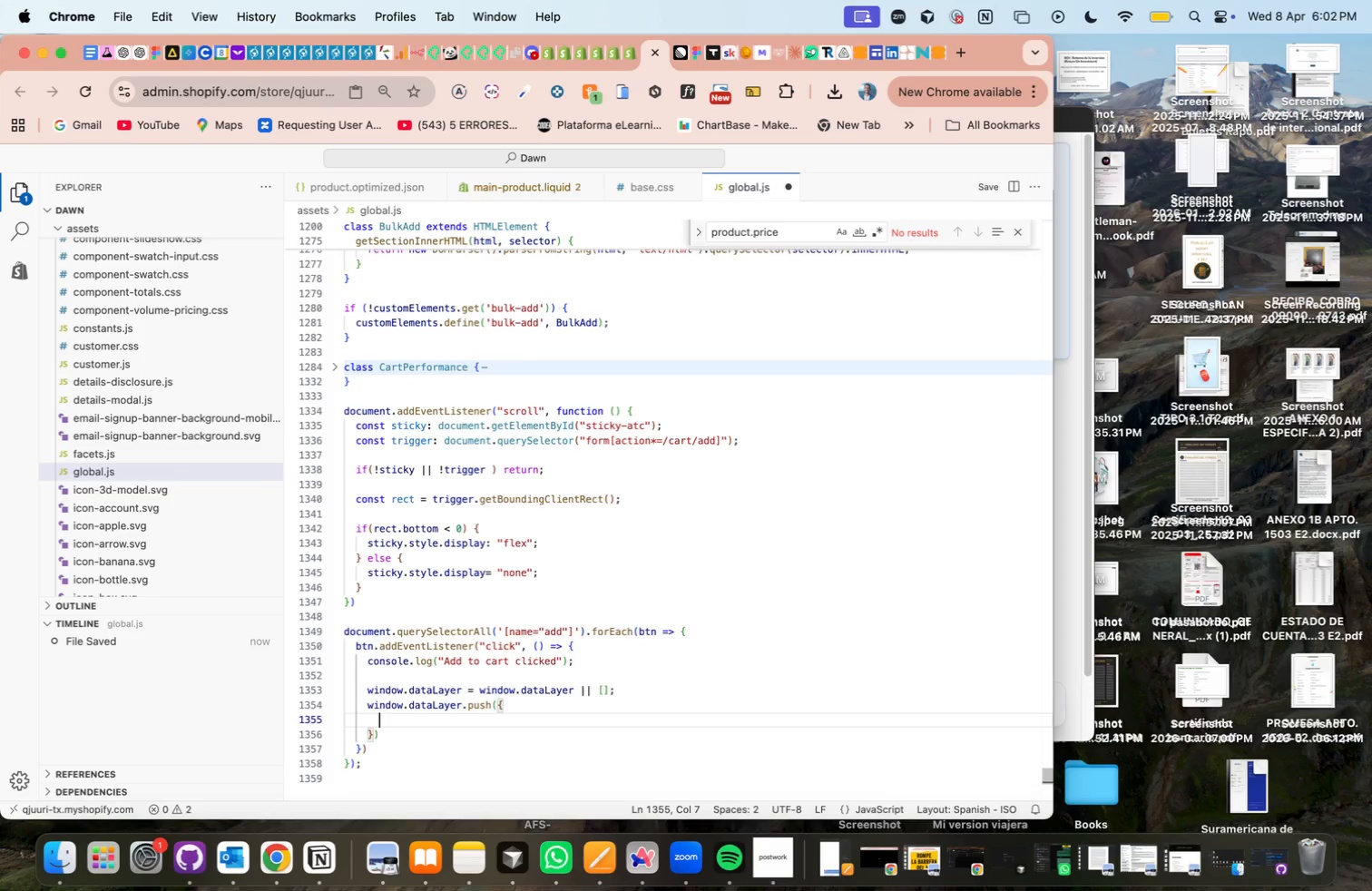 
type(event> @add?to?cart)
 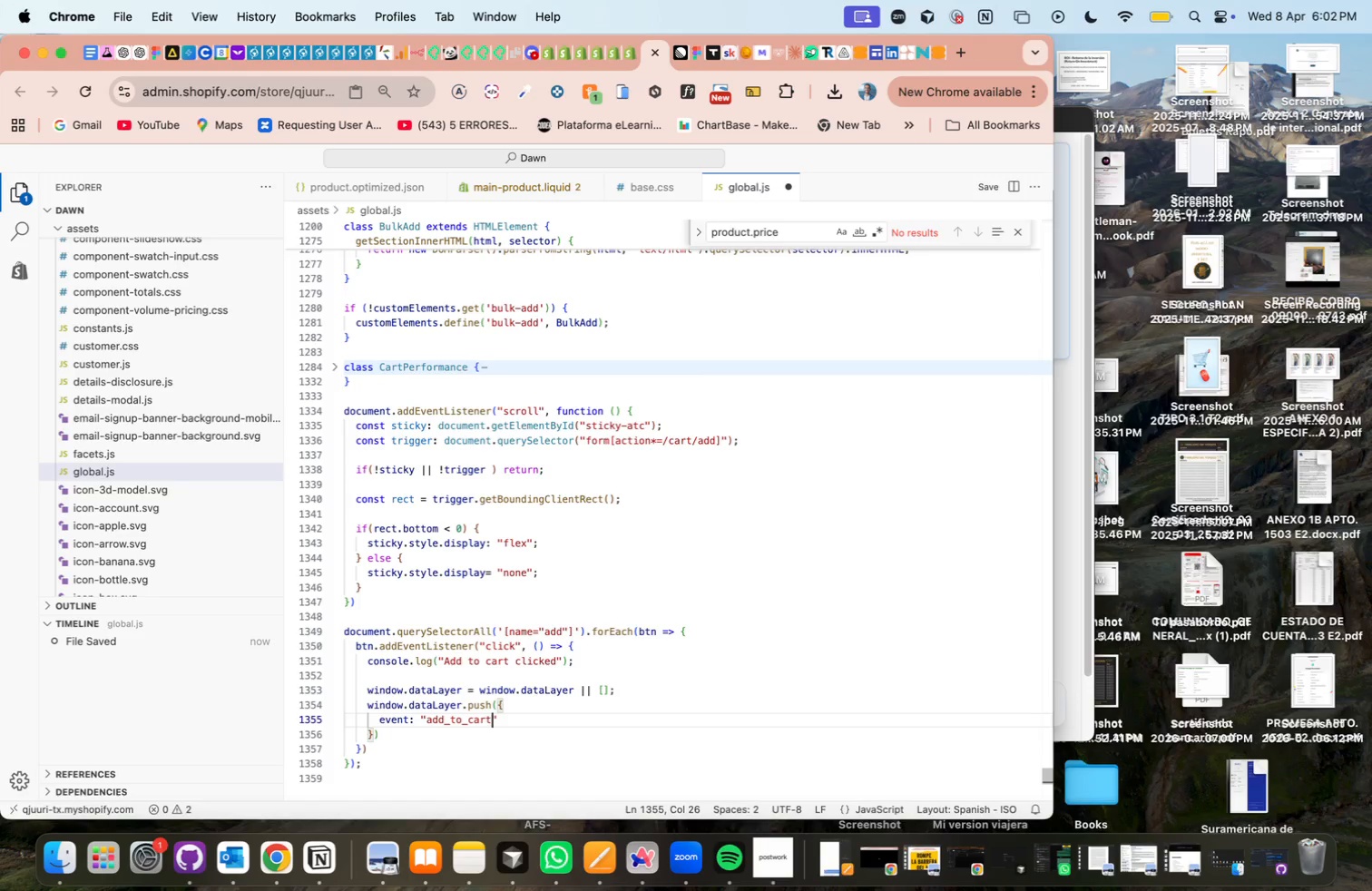 
key(ArrowRight)
 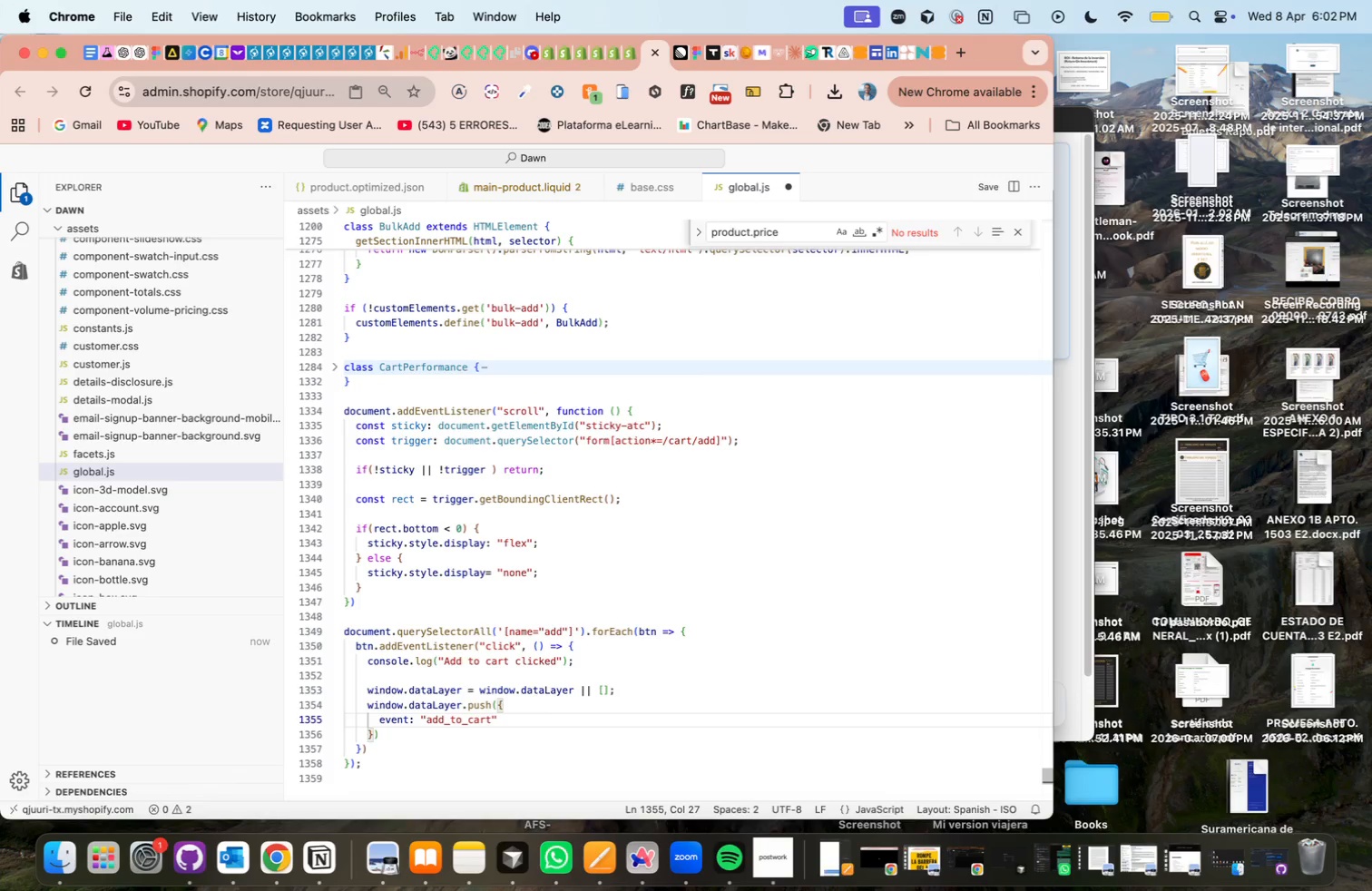 
key(Comma)
 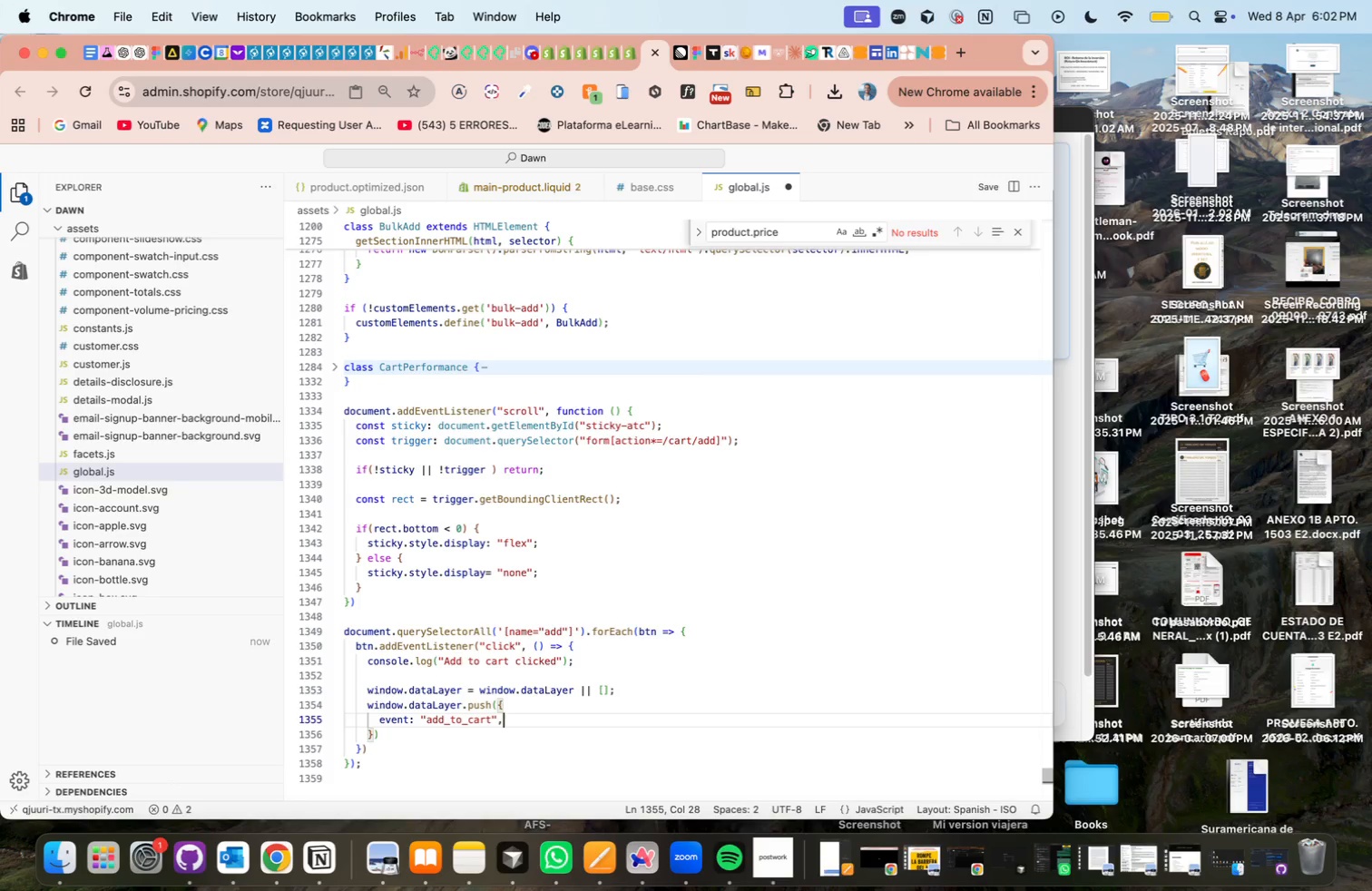 
key(Enter)
 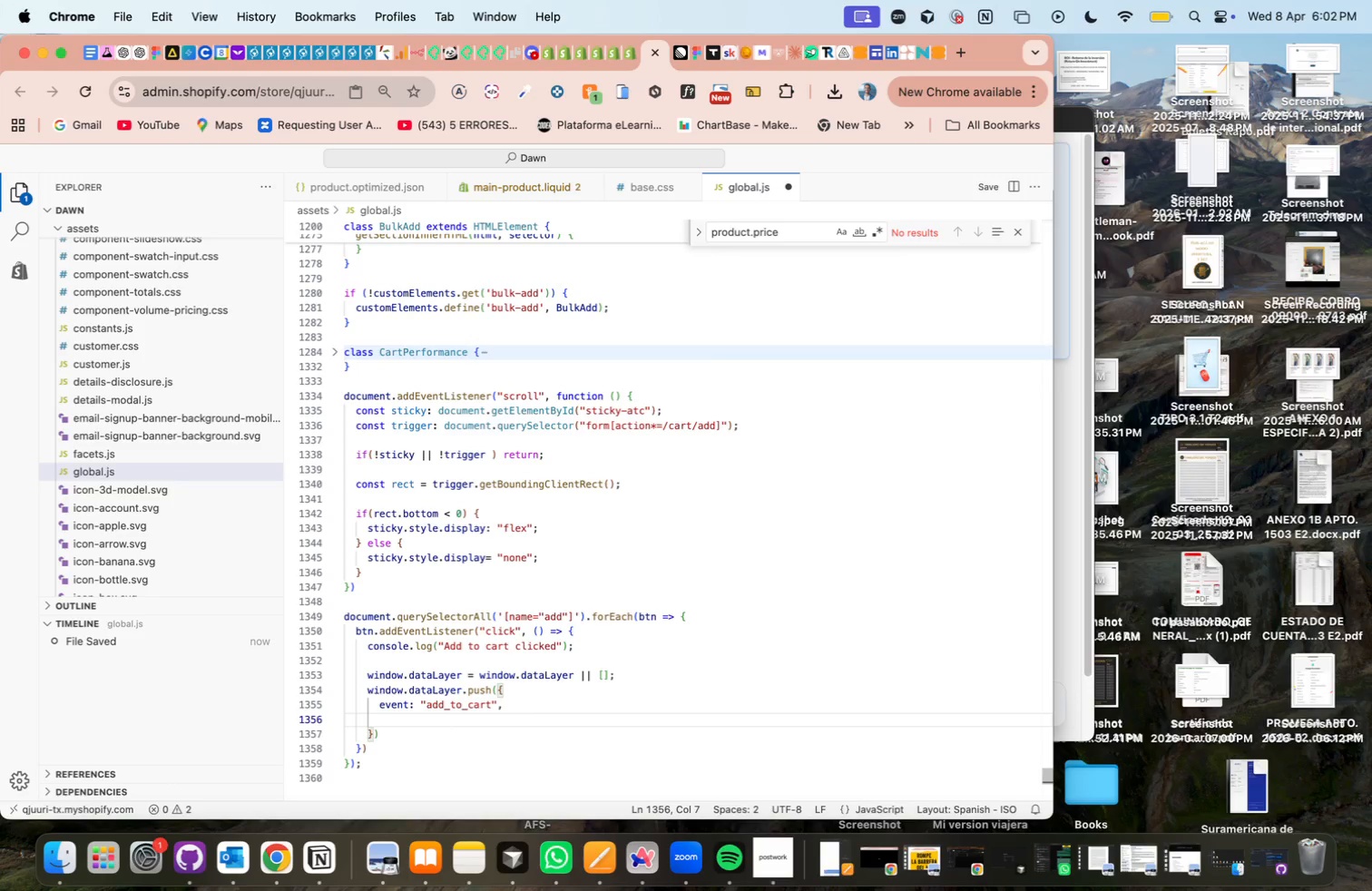 
type(product?name )
key(Backspace)
type(> )
 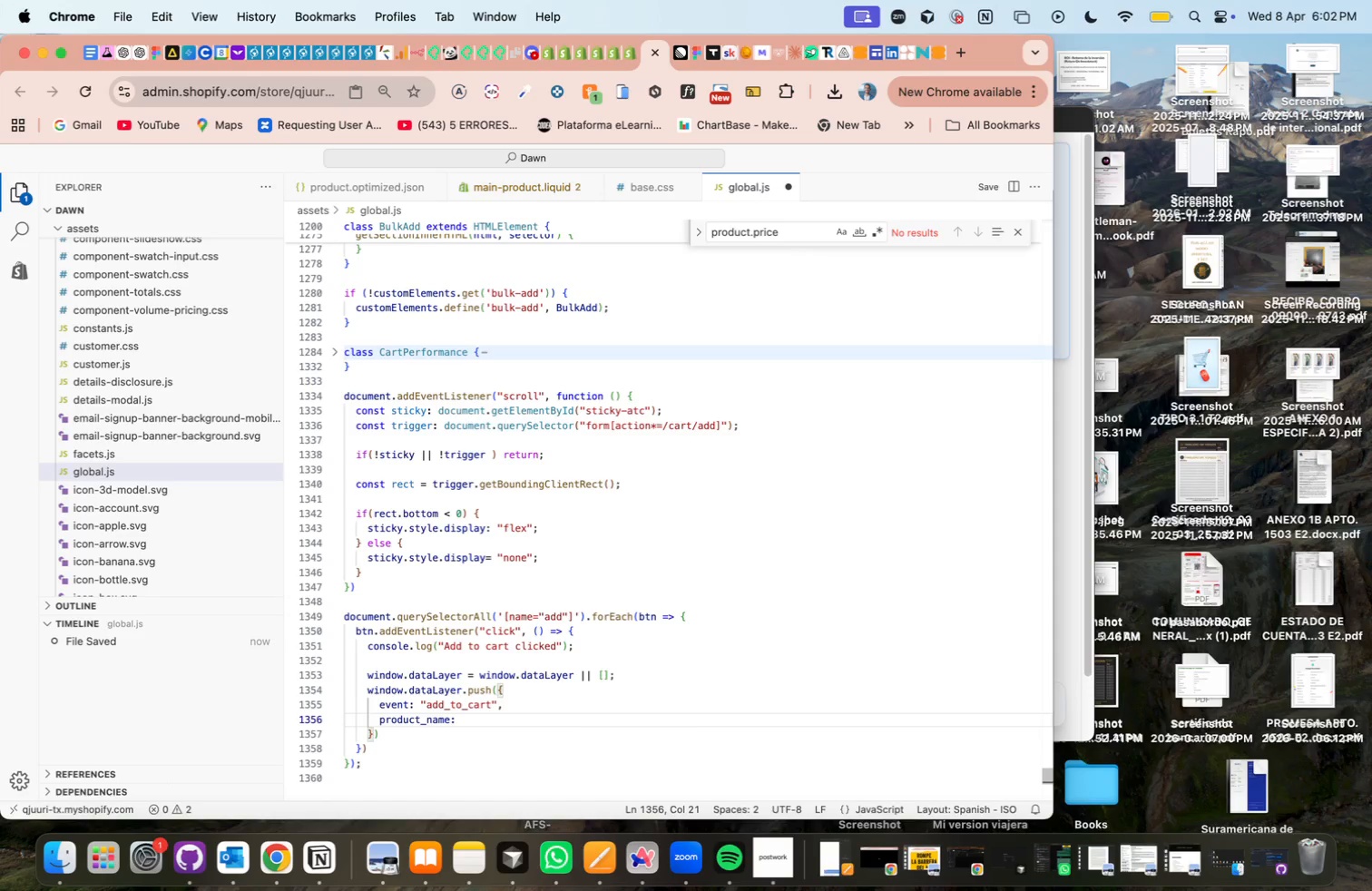 
type(@The Blazer)
 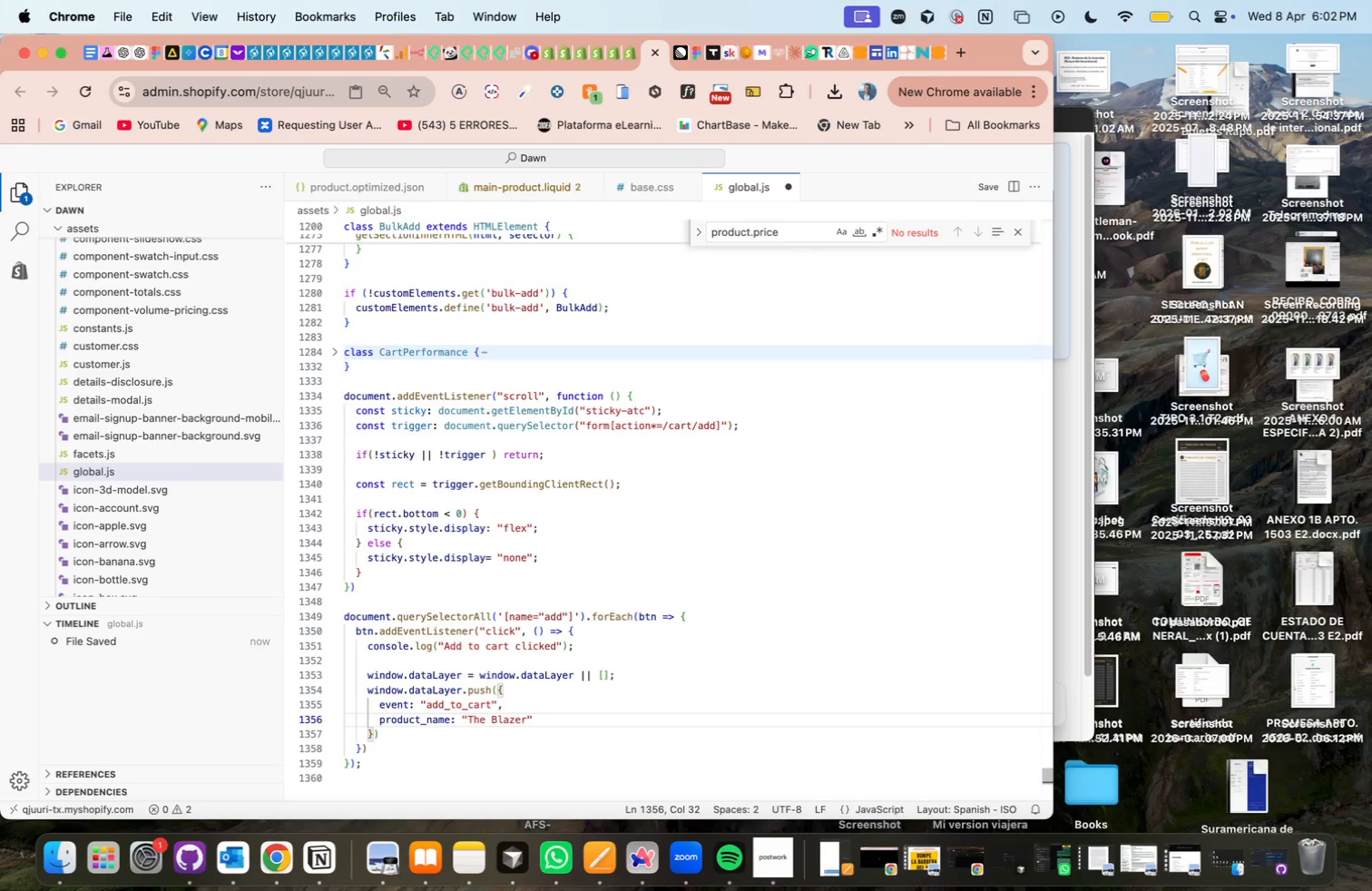 
key(ArrowRight)
 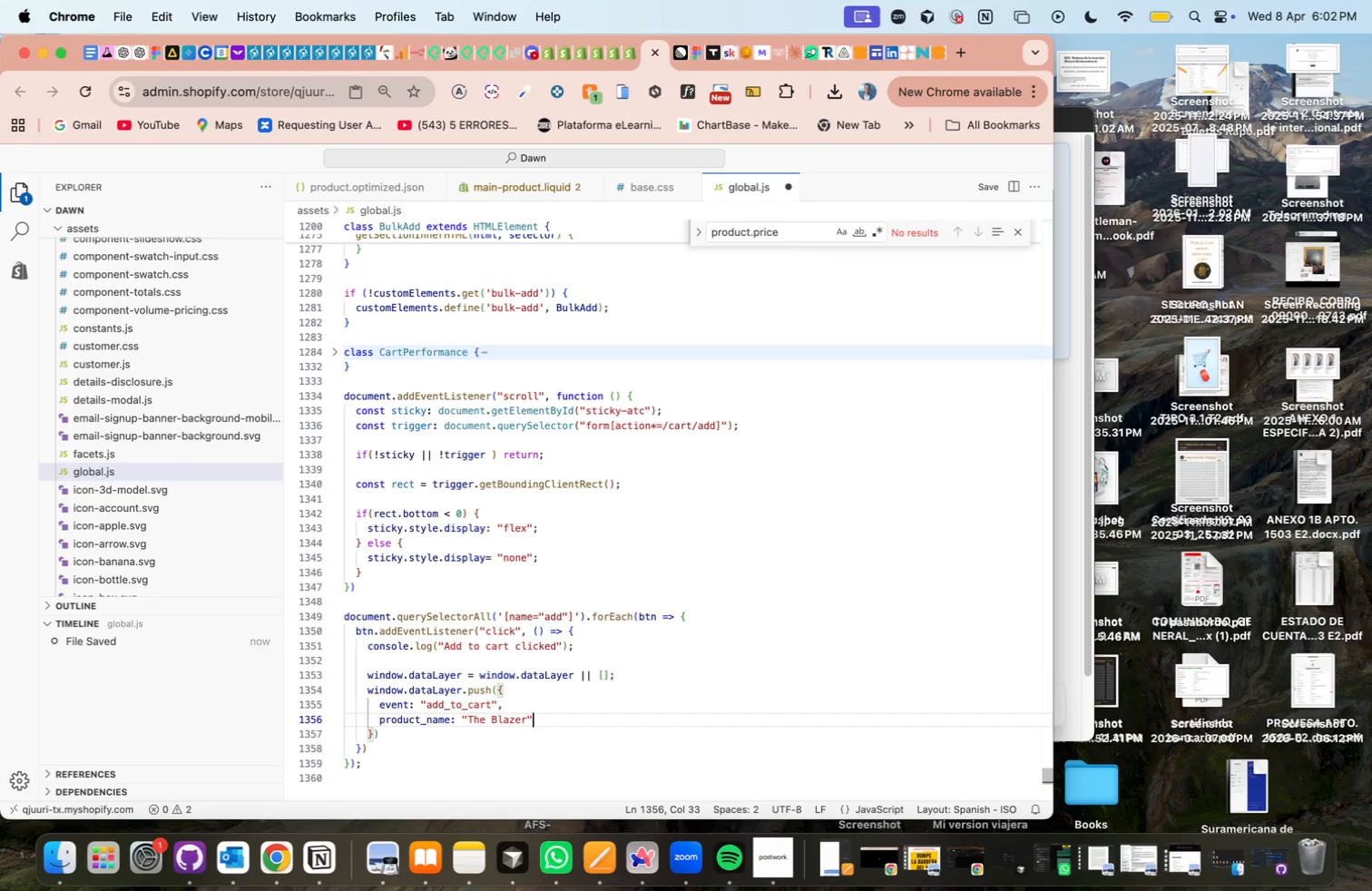 
key(Comma)
 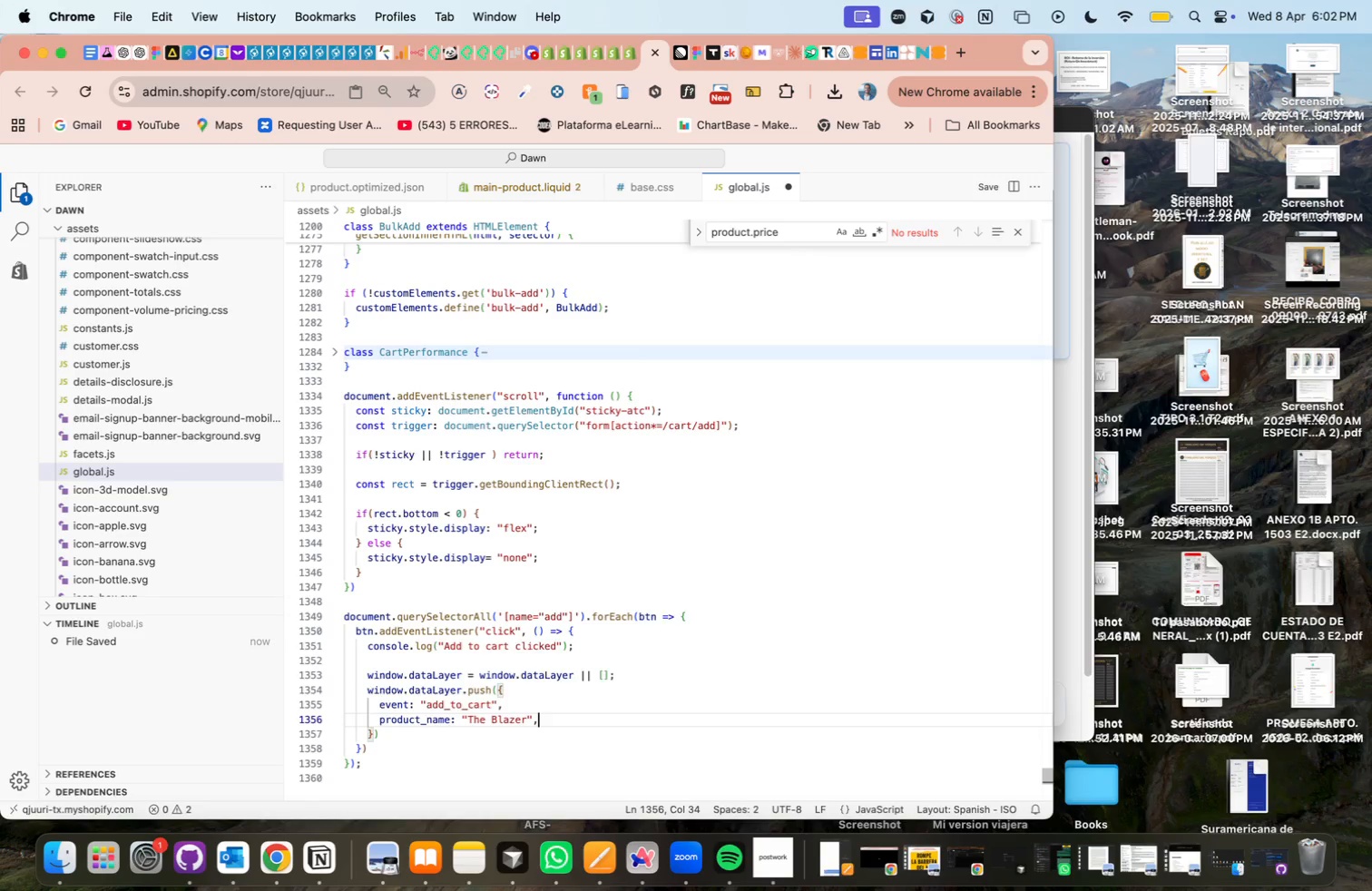 
key(Enter)
 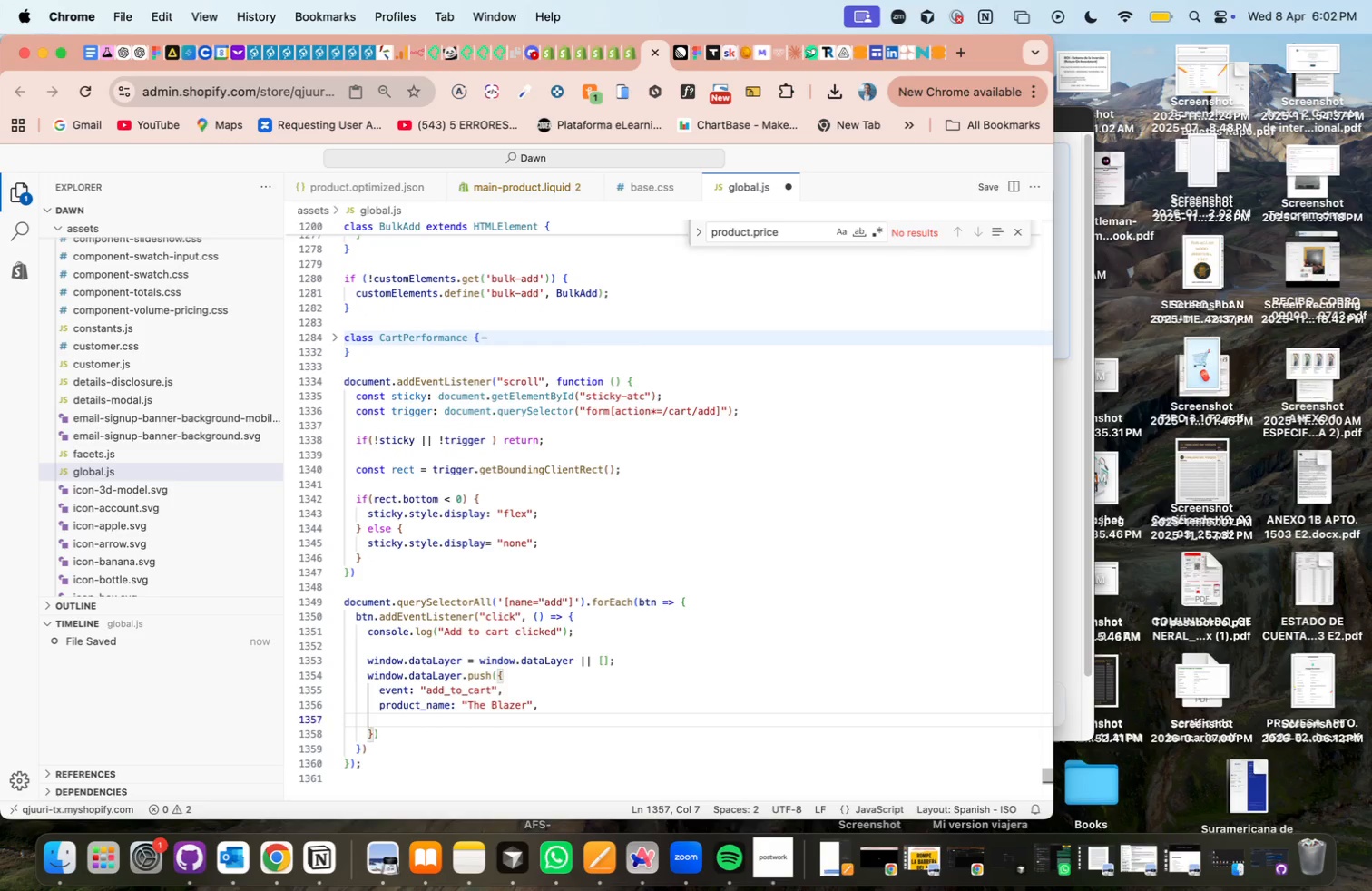 
type(price> 34.99)
 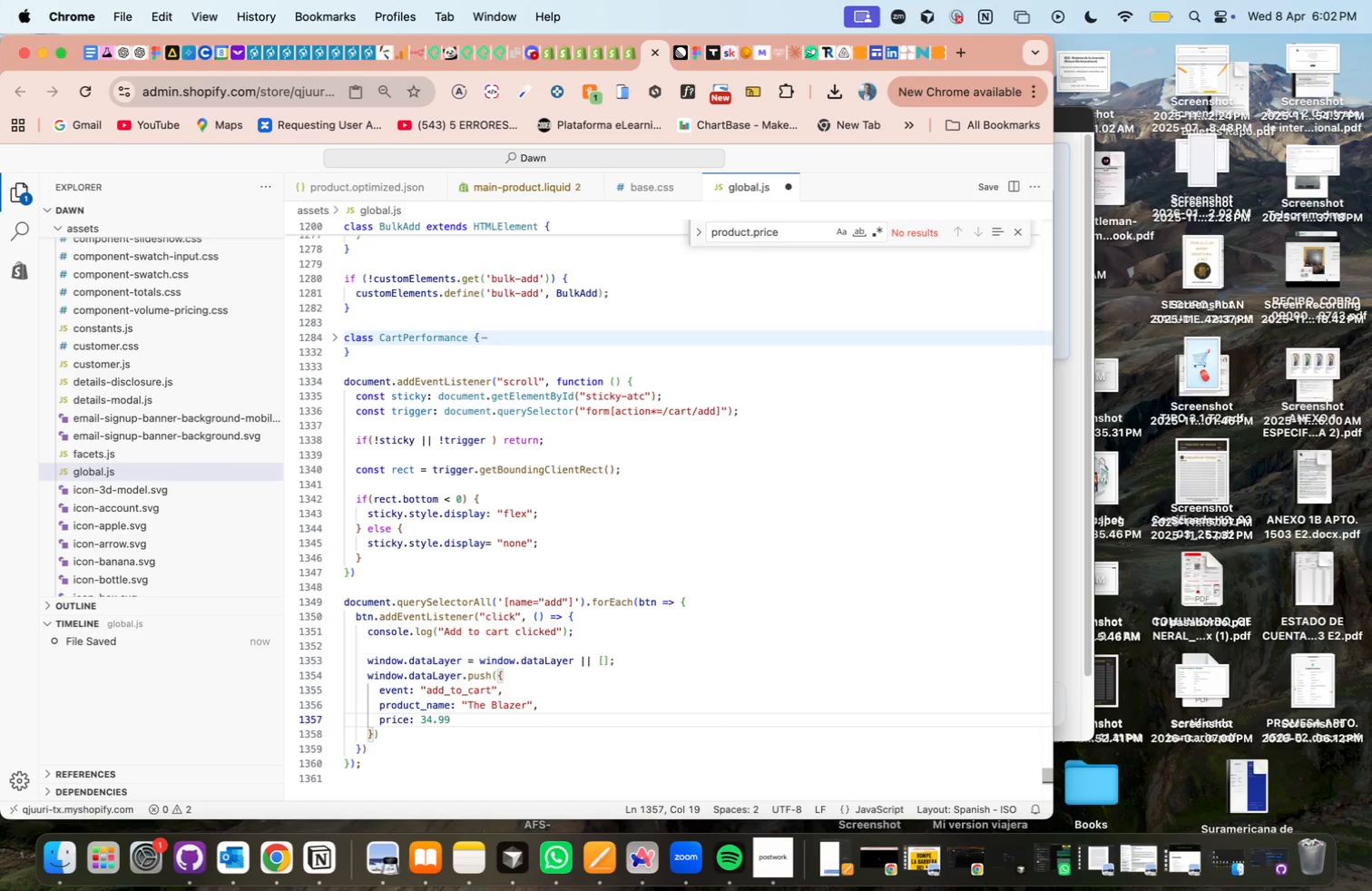 
key(Meta+CommandLeft)
 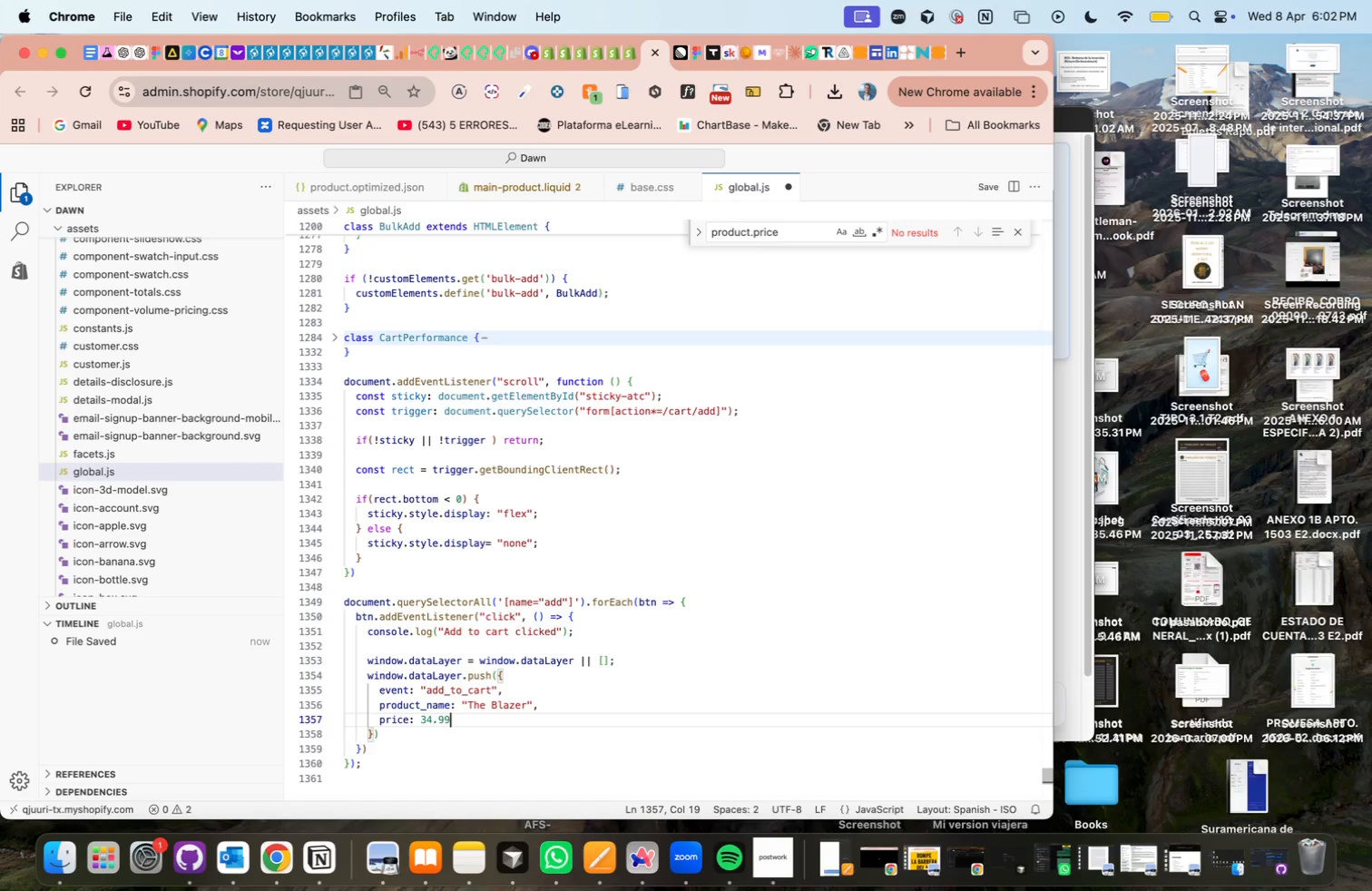 
key(Meta+S)
 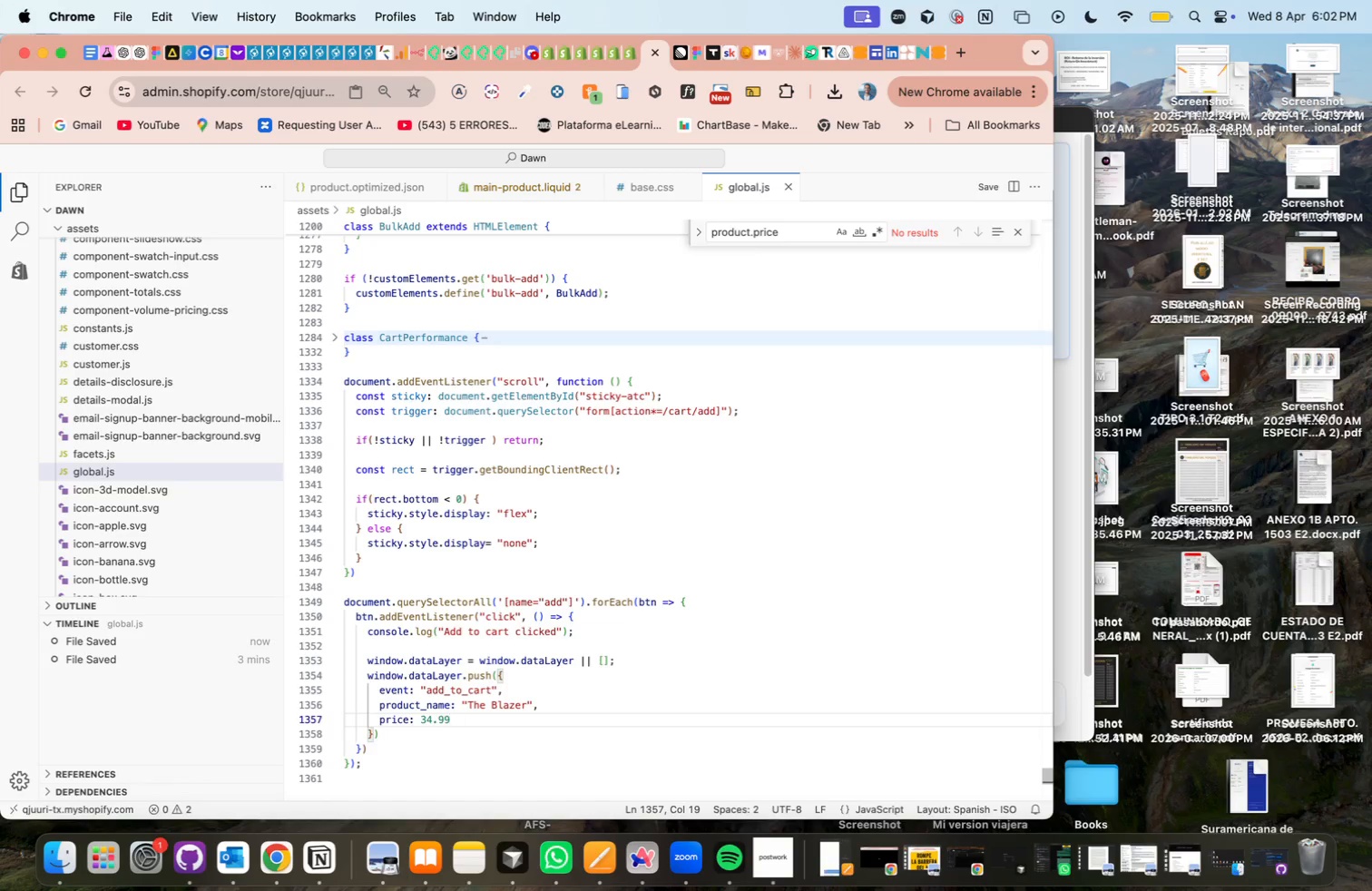 
wait(5.75)
 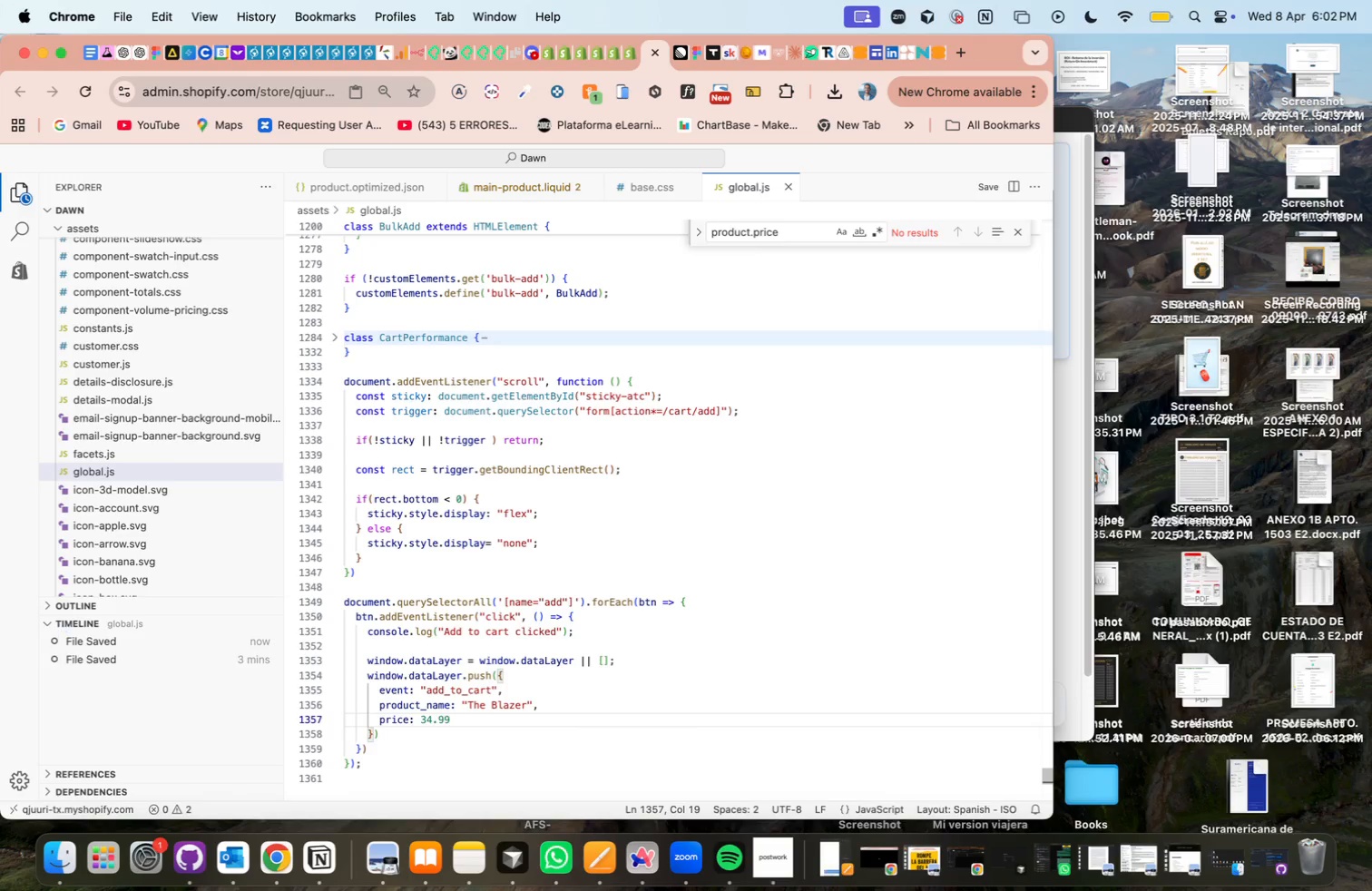 
left_click([720, 631])
 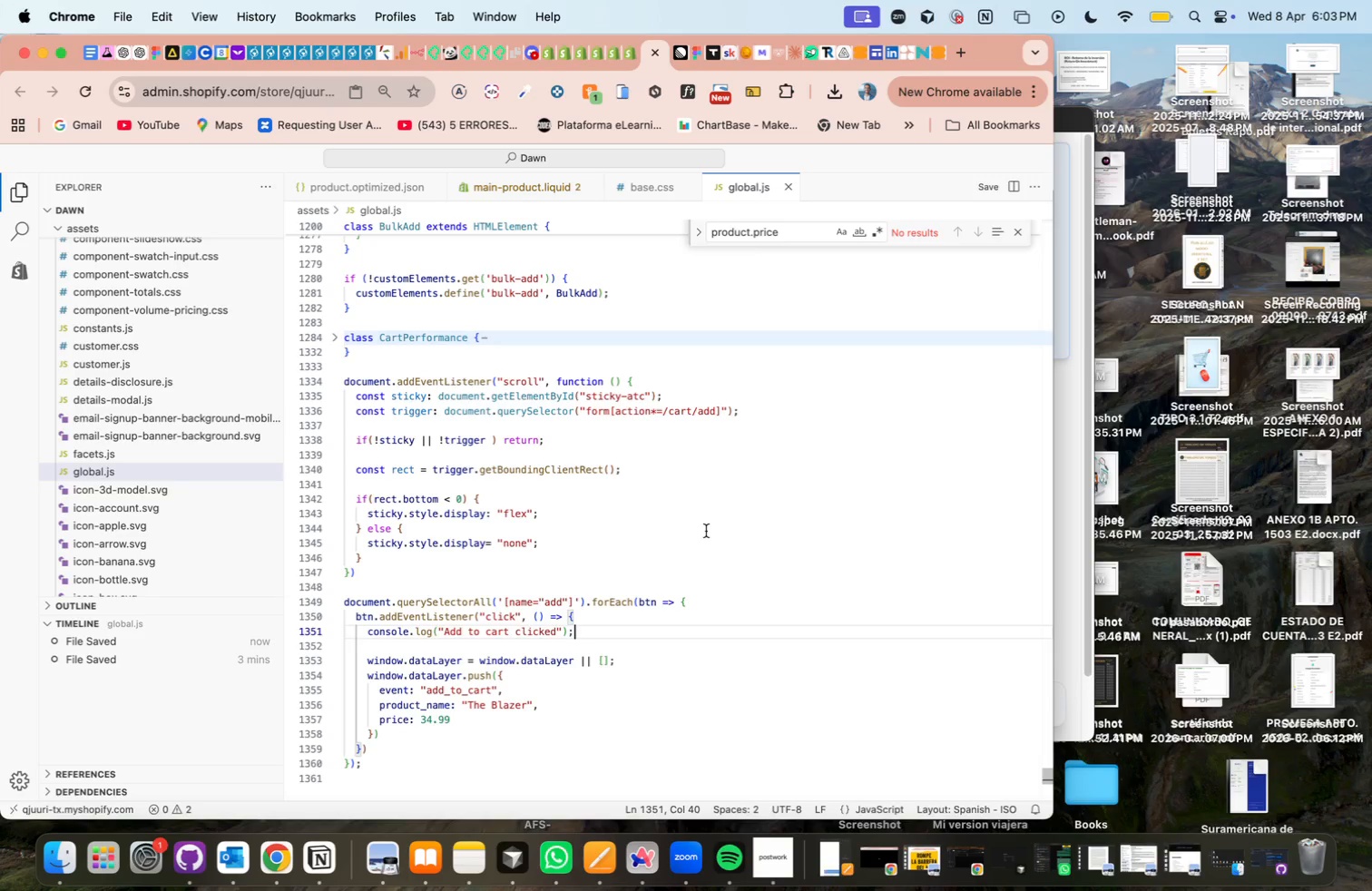 
wait(24.35)
 